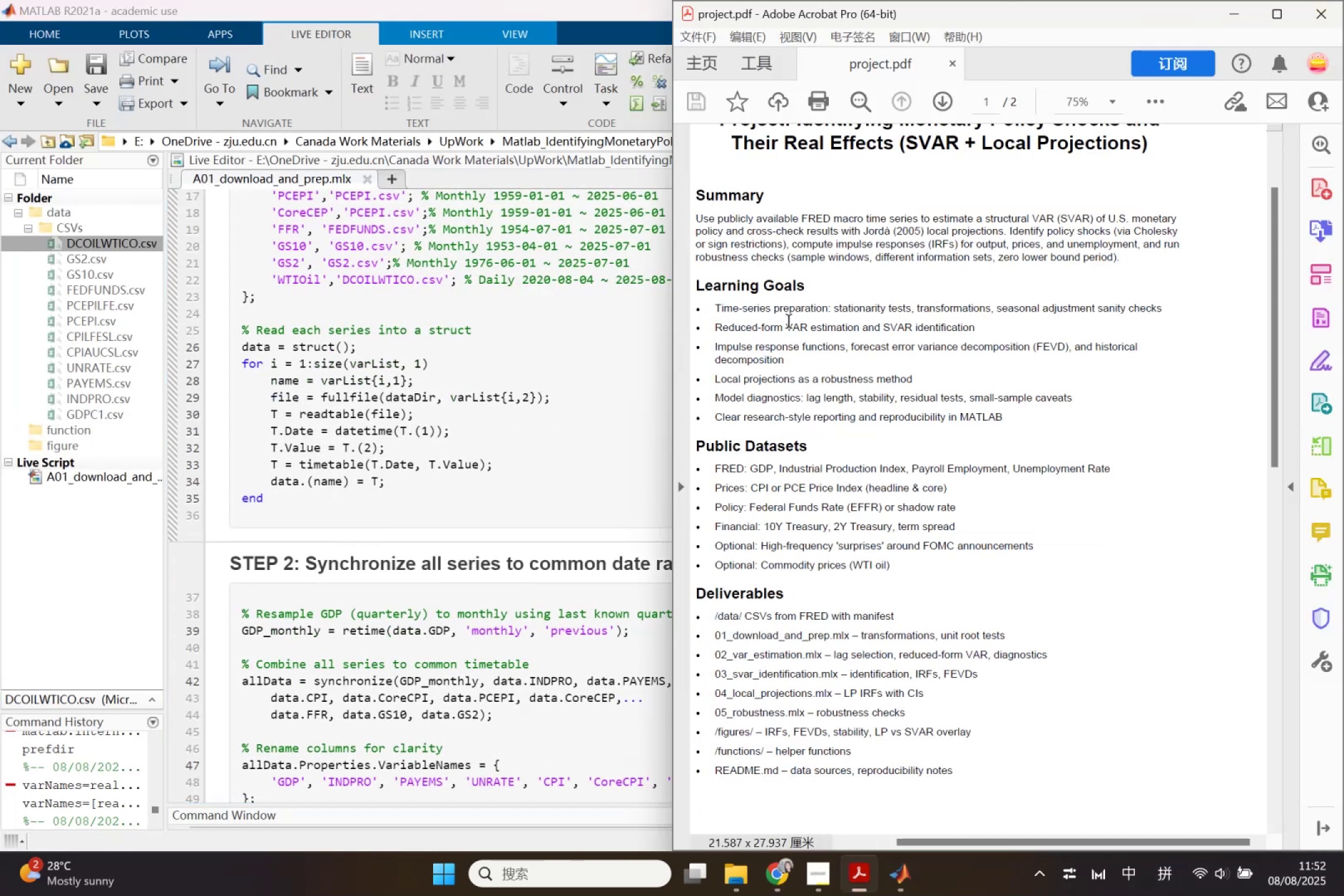 
left_click_drag(start_coordinate=[835, 309], to_coordinate=[1177, 313])
 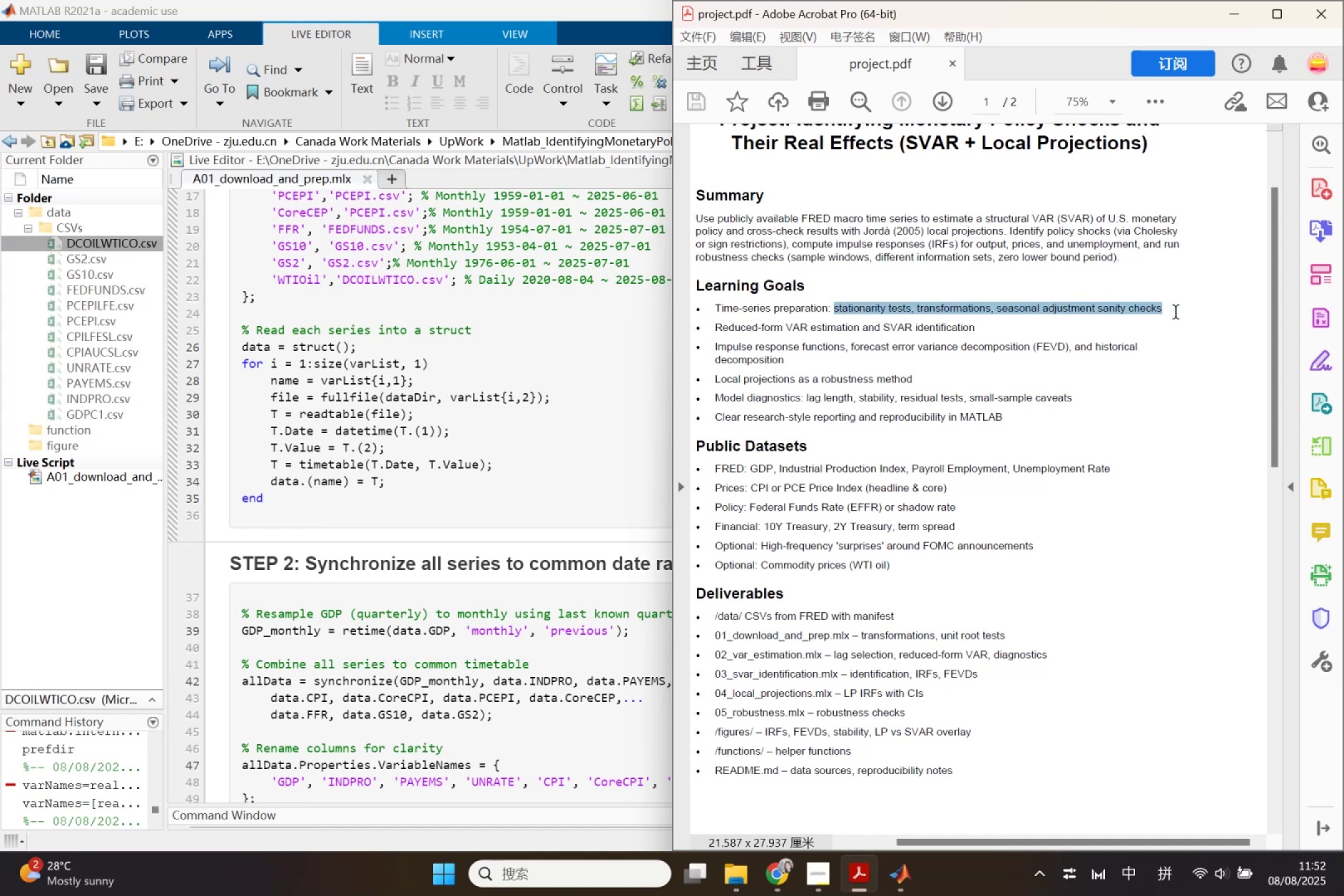 
key(Control+ControlLeft)
 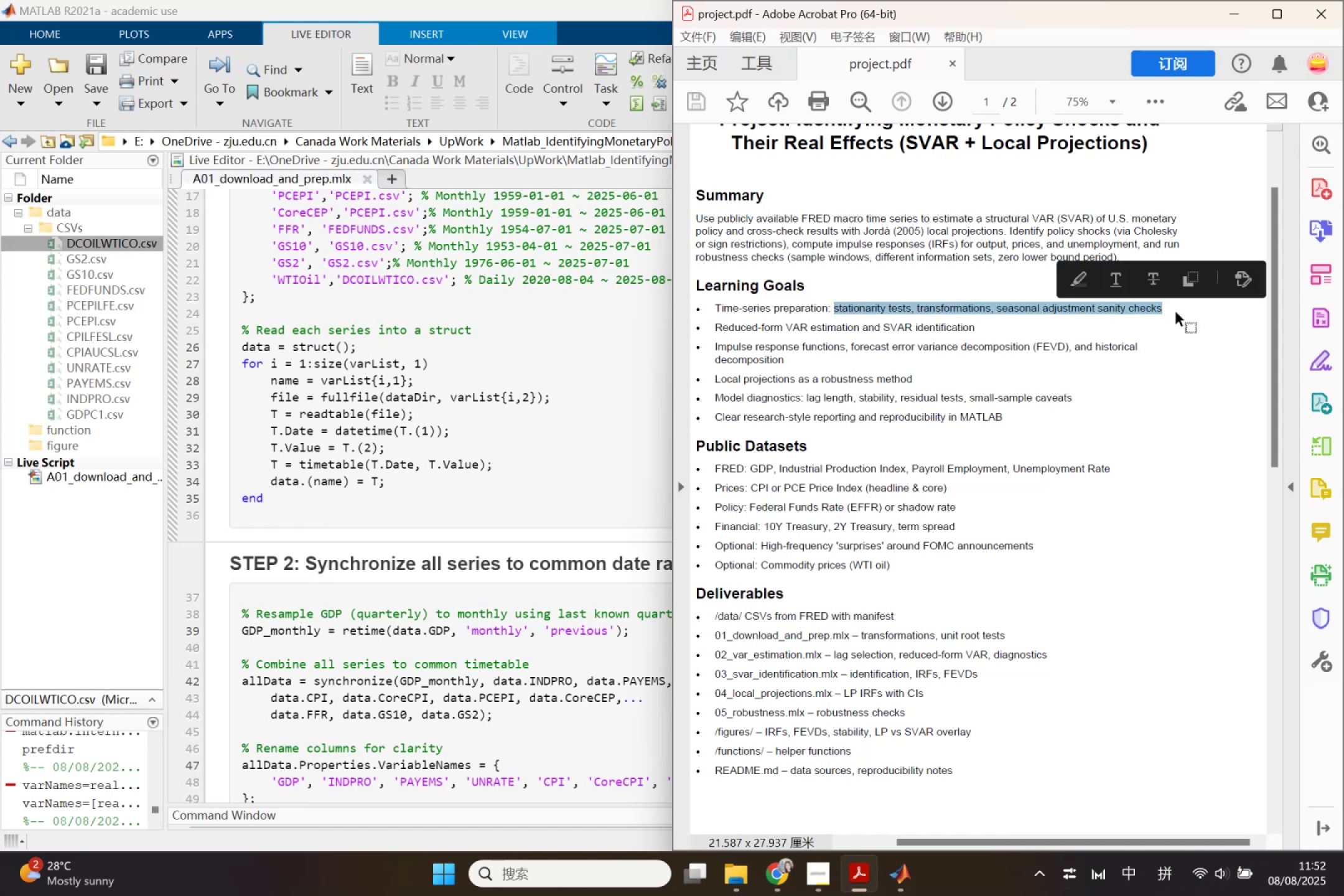 
key(Control+C)
 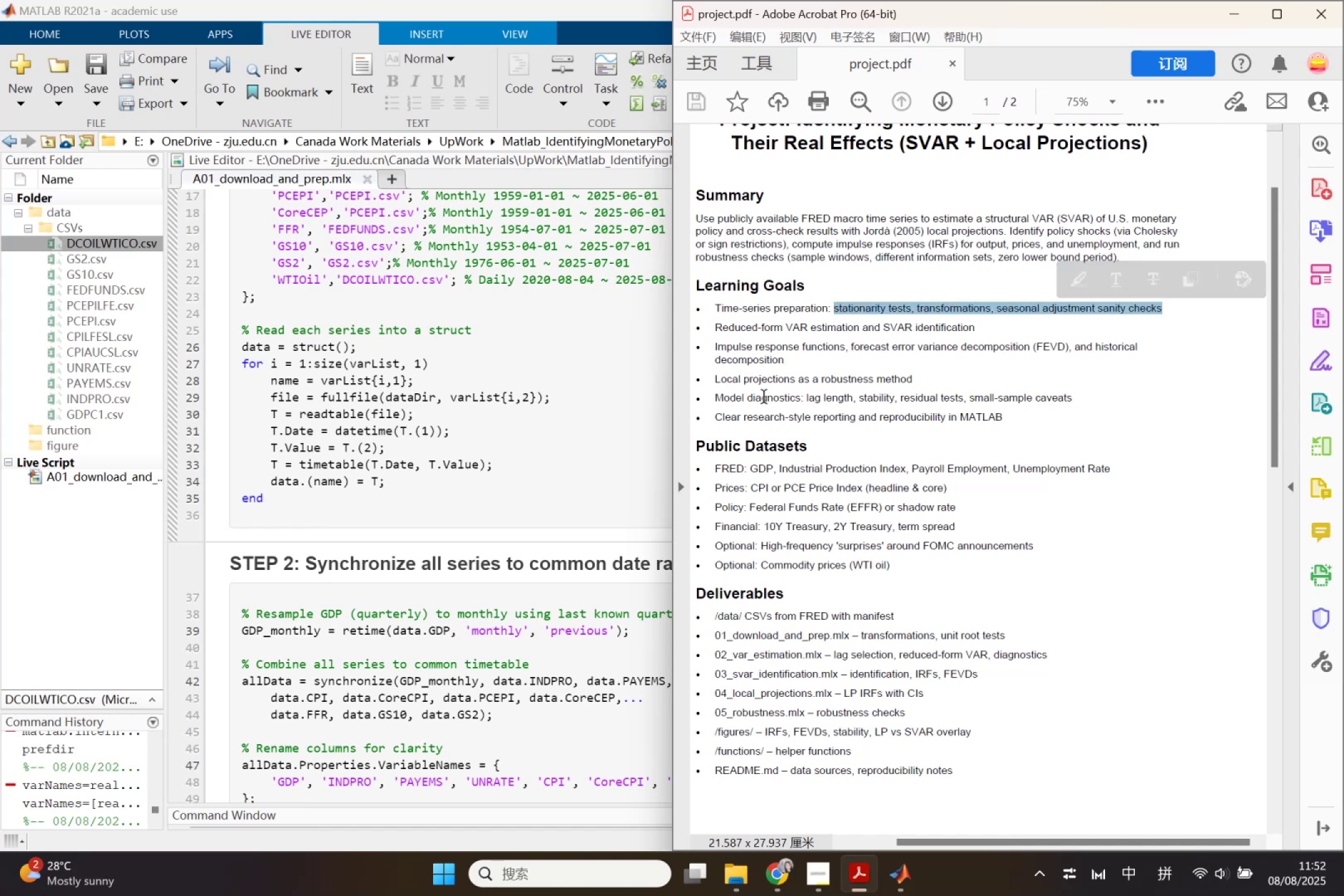 
scroll: coordinate [663, 452], scroll_direction: up, amount: 3.0
 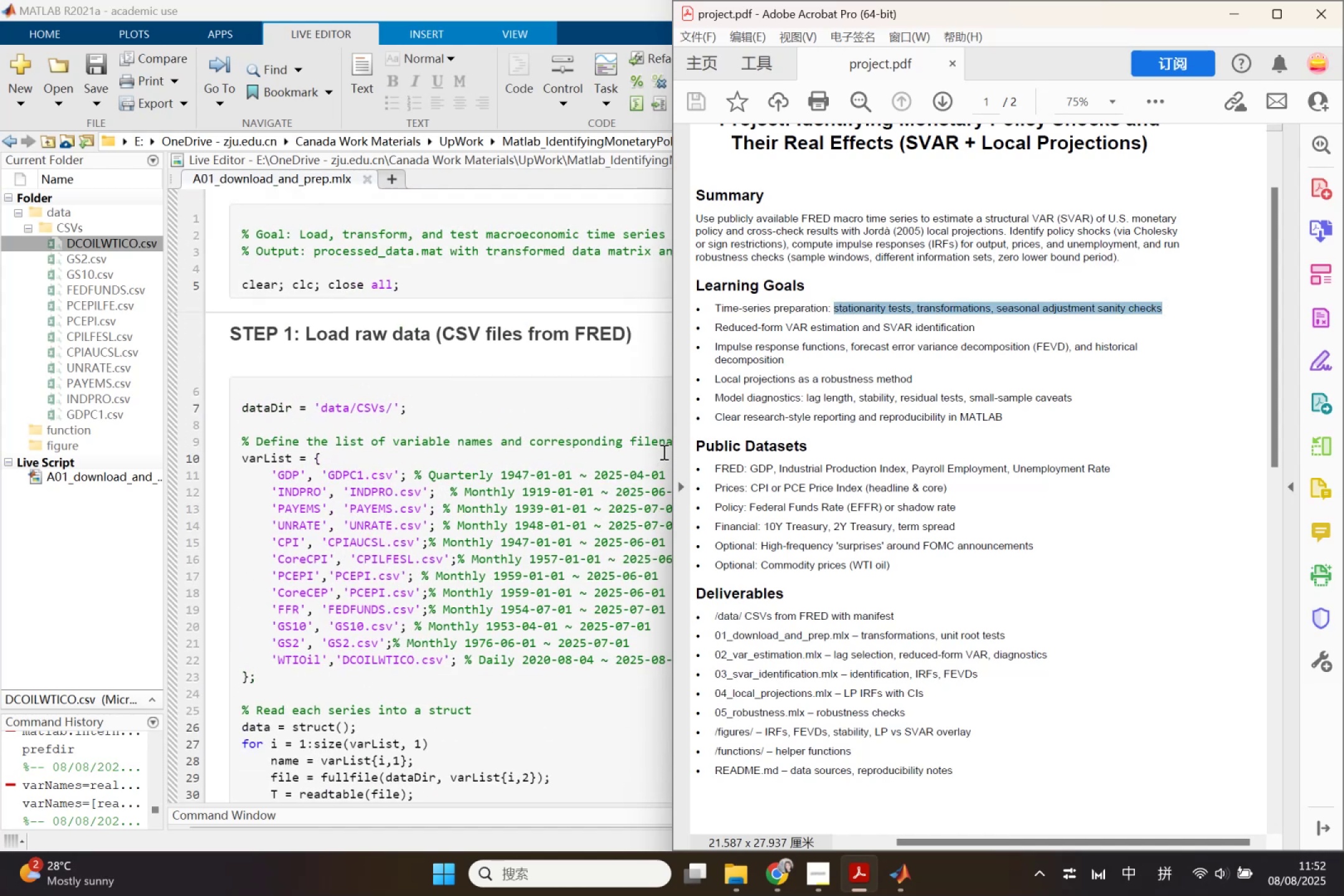 
scroll: coordinate [564, 471], scroll_direction: down, amount: 3.0
 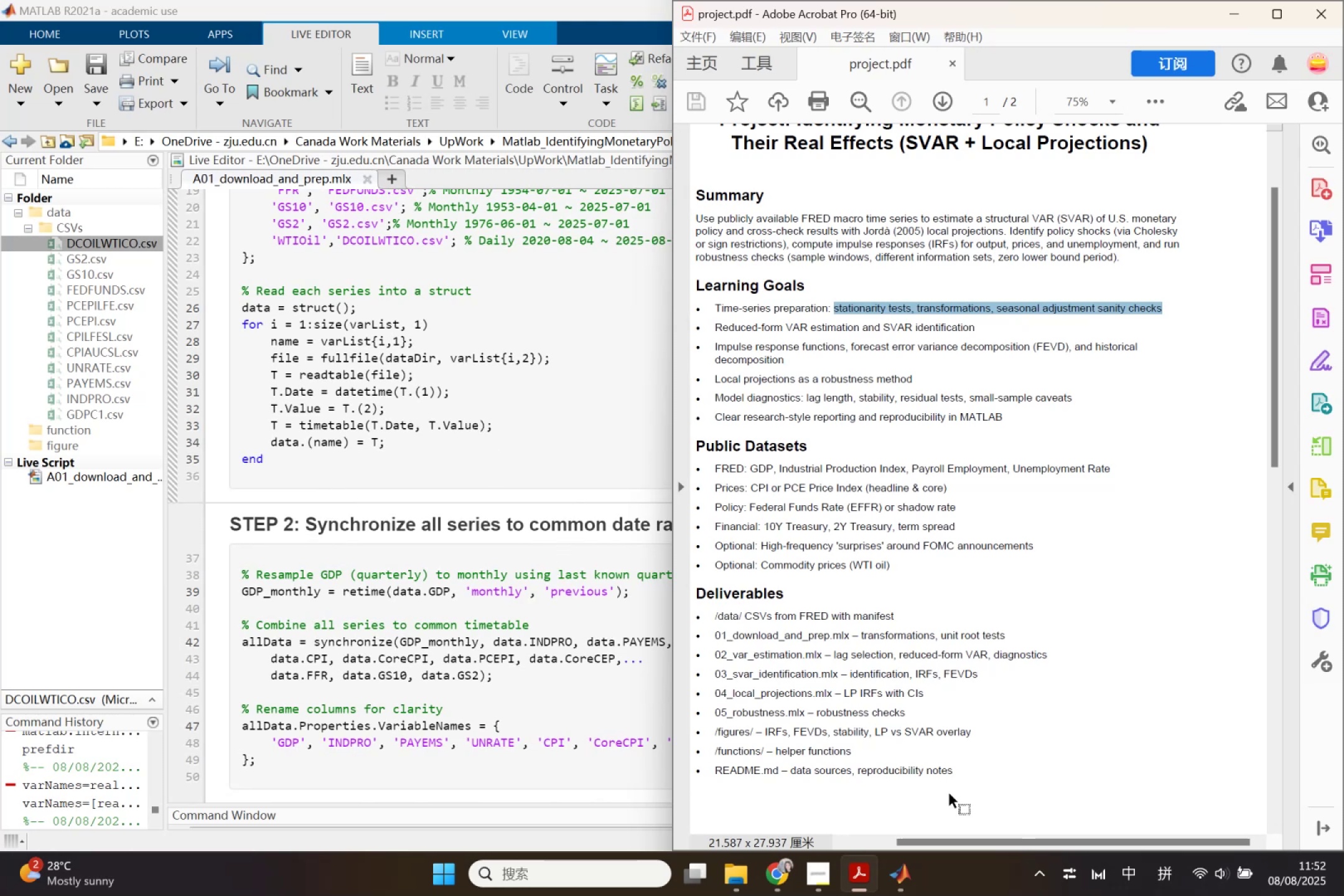 
left_click([769, 877])
 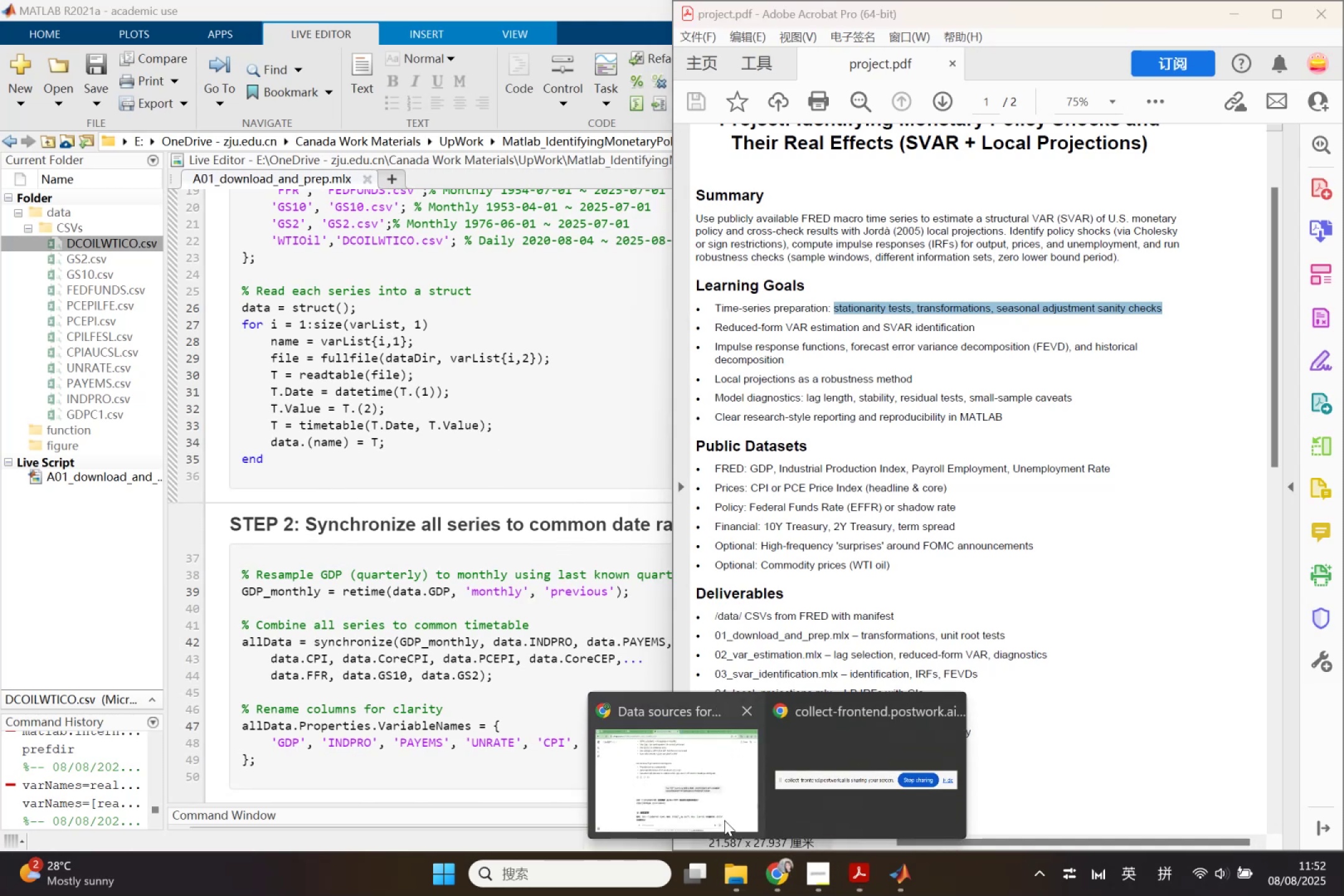 
left_click([724, 820])
 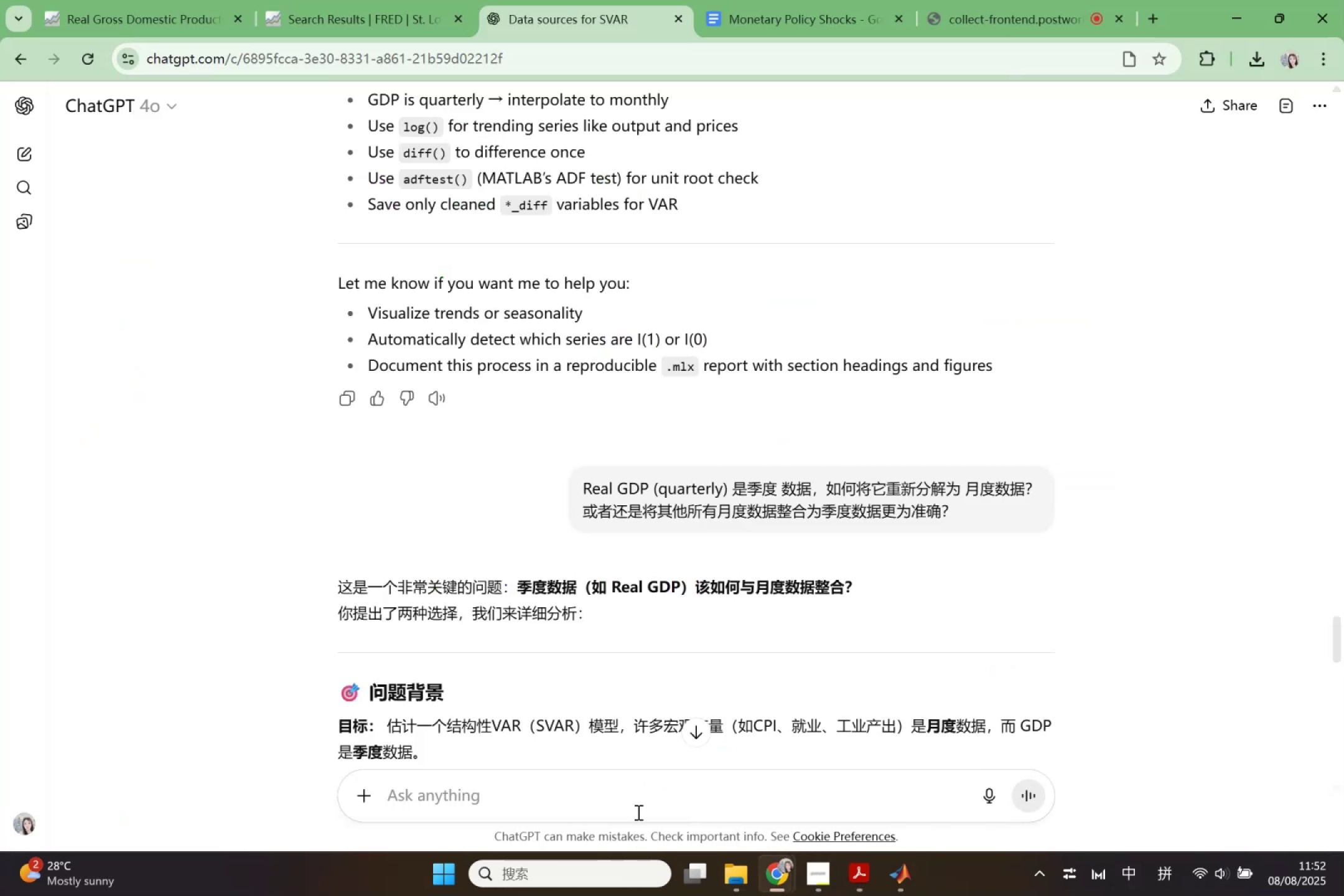 
left_click([633, 811])
 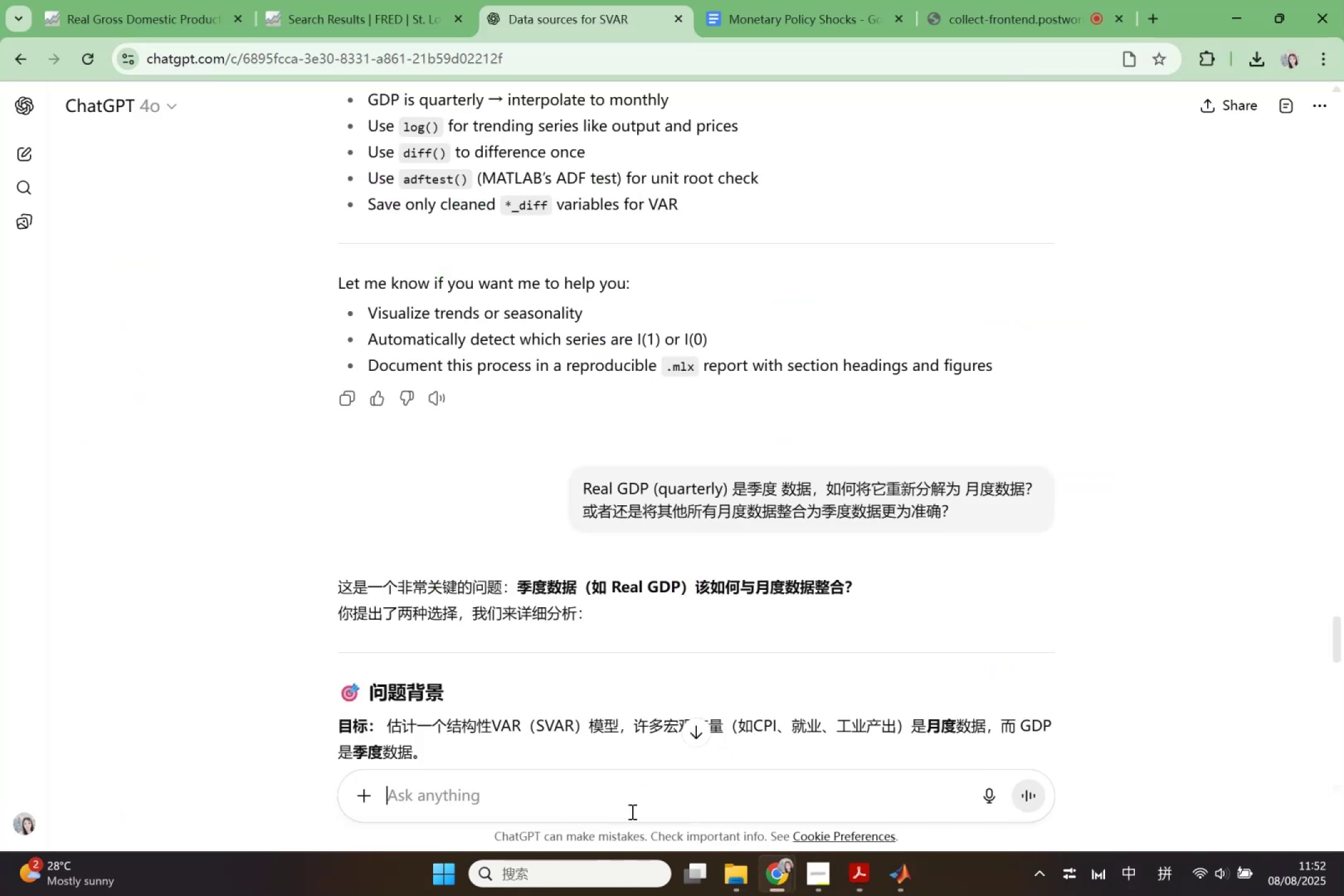 
key(Shift+Quote)
 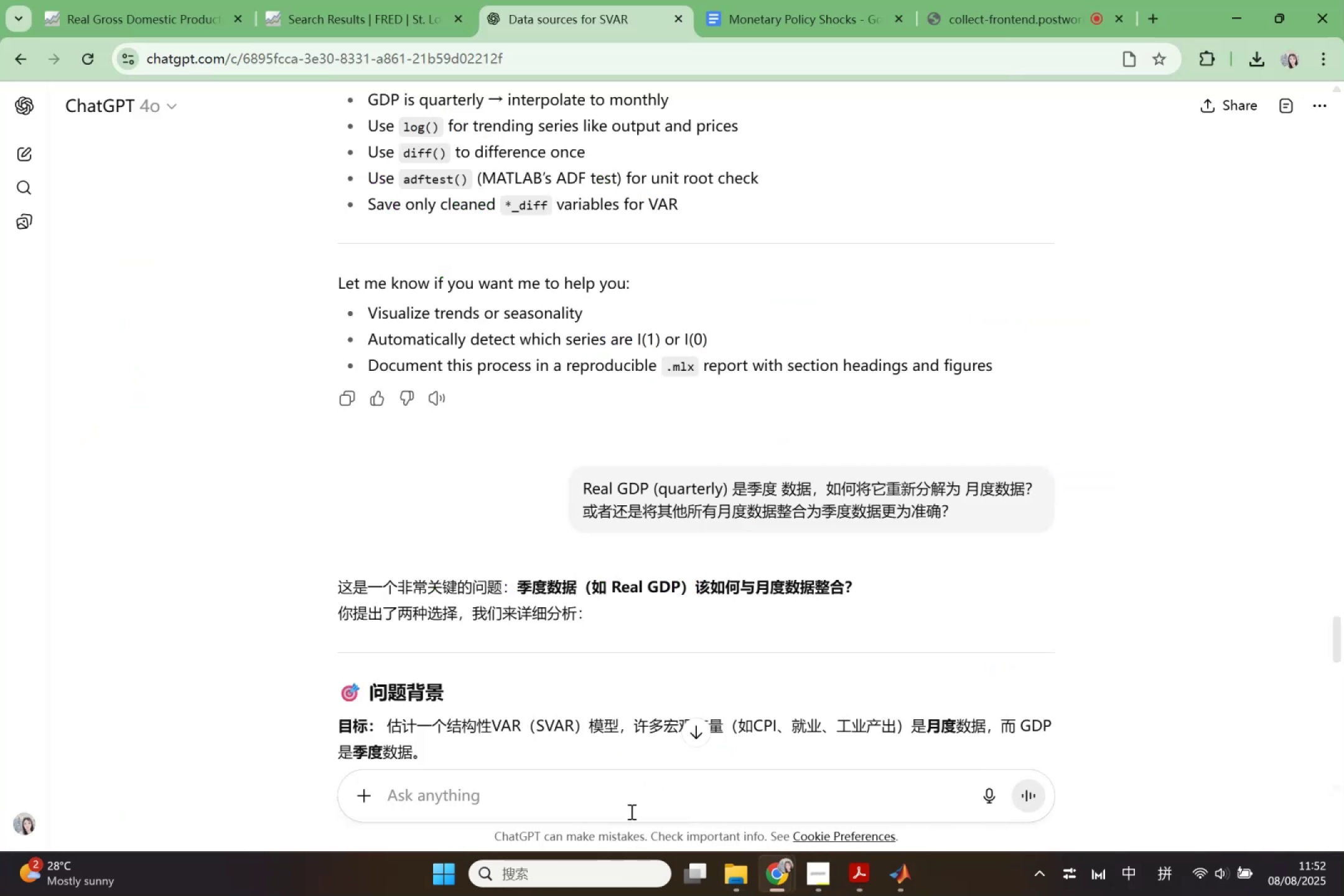 
key(Shift+Quote)
 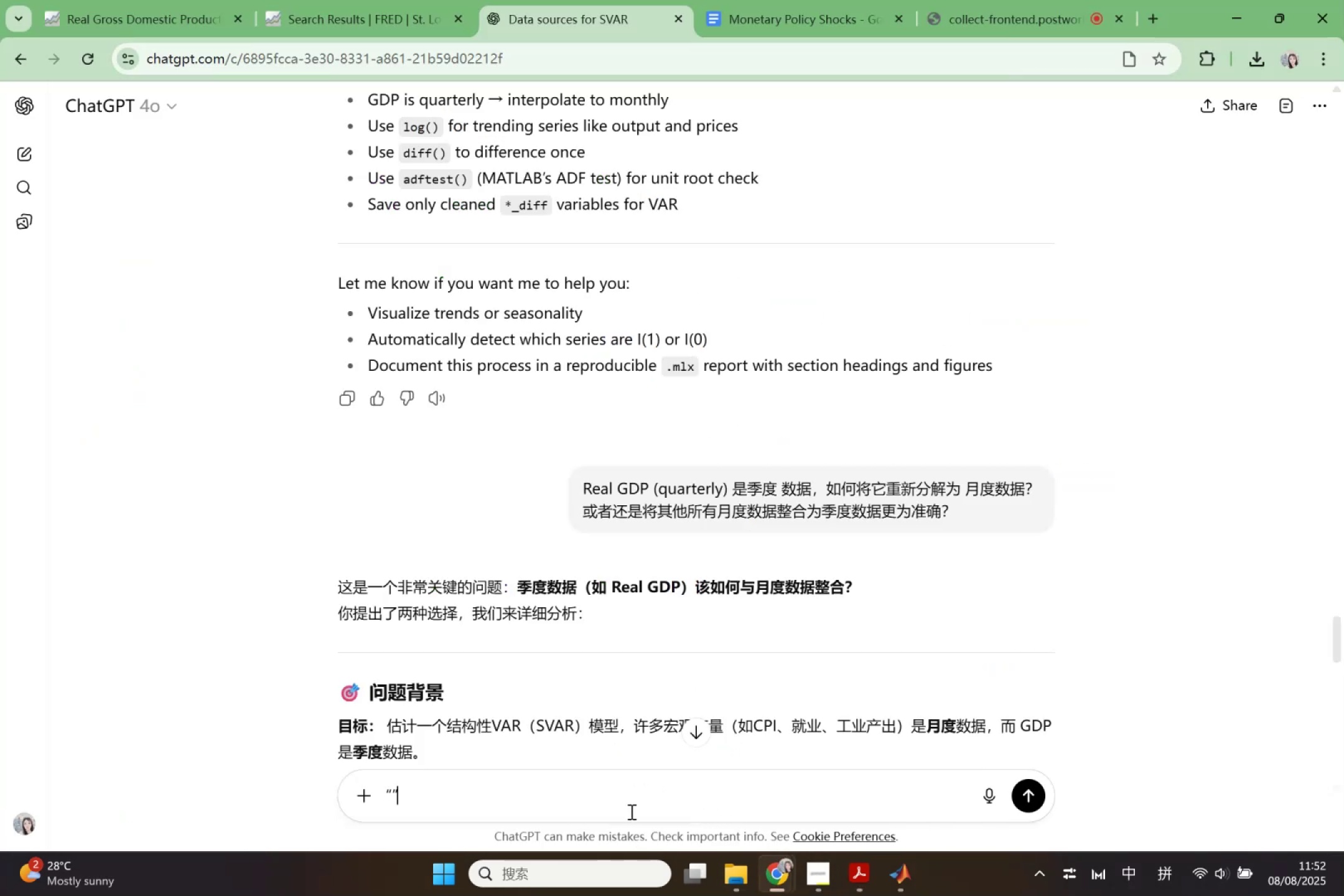 
key(ArrowLeft)
 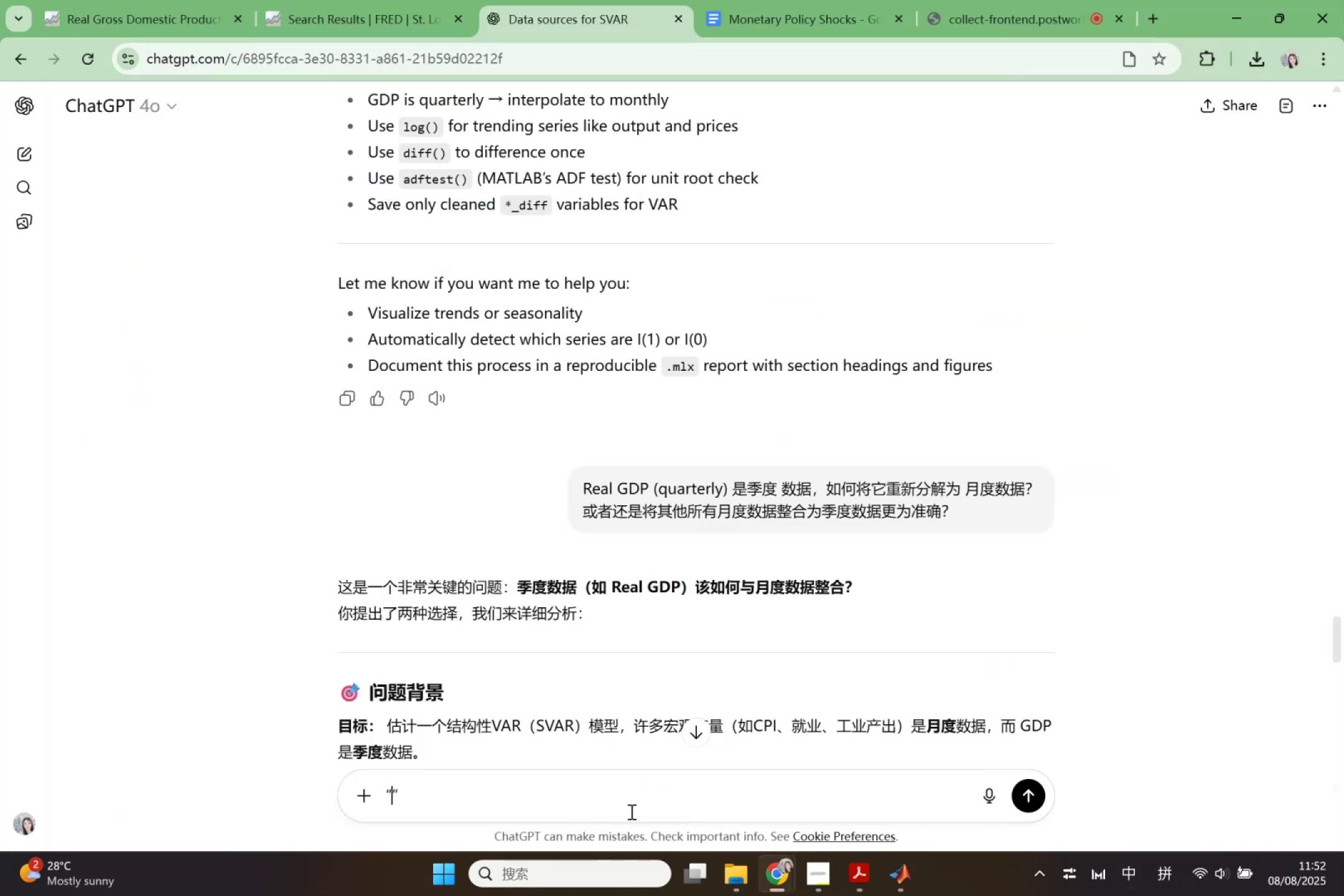 
key(Control+ControlLeft)
 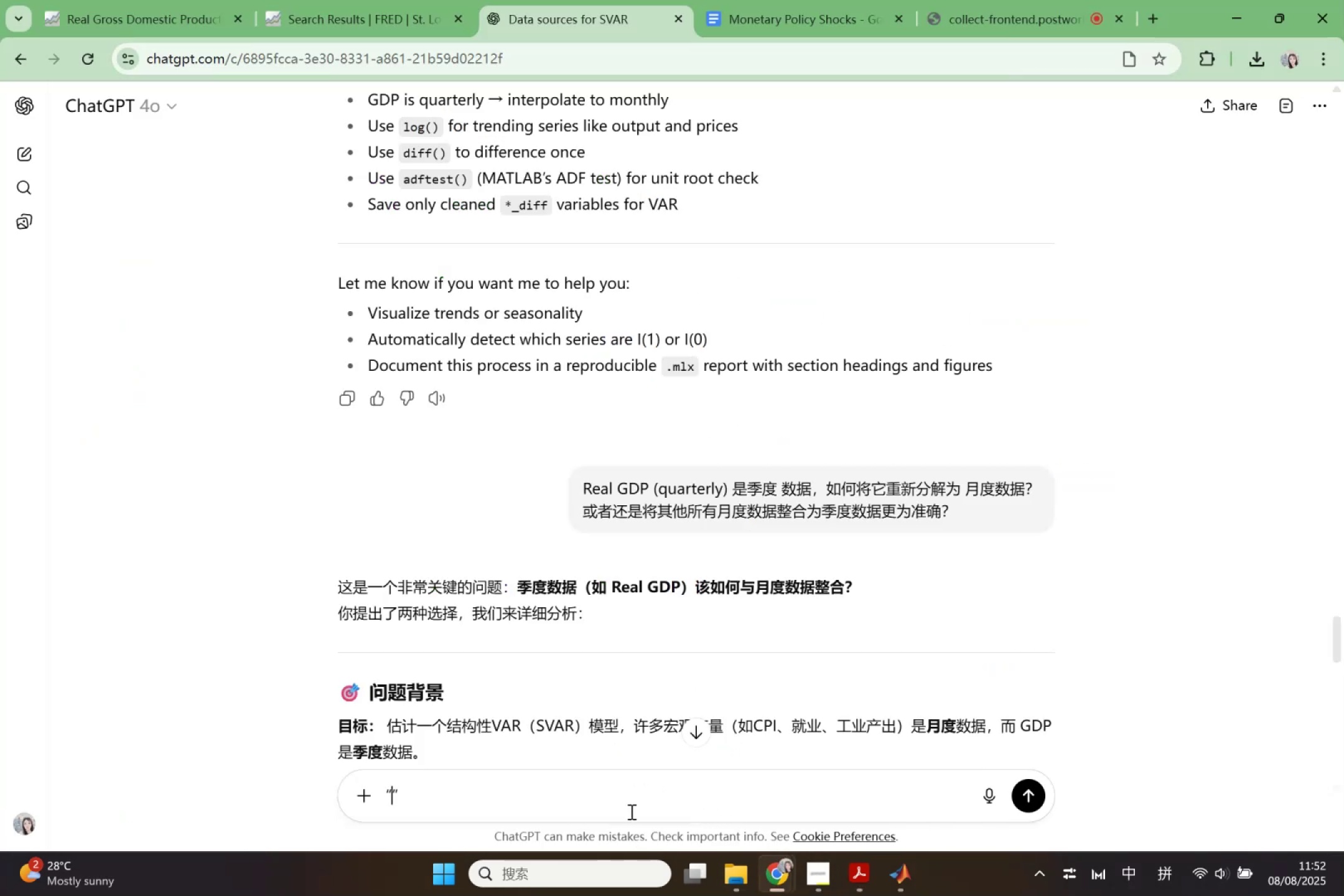 
key(Control+V)
 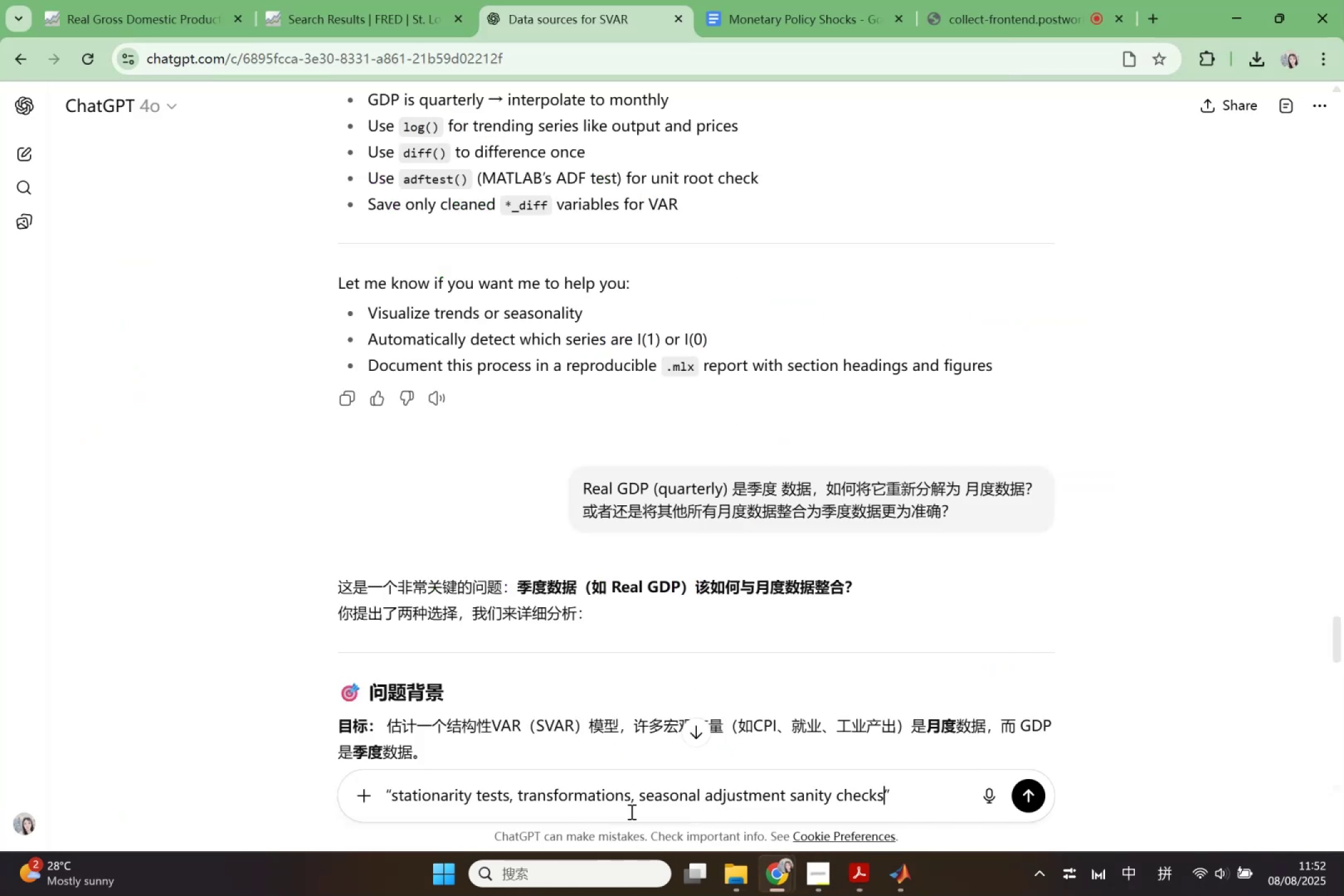 
key(ArrowRight)
 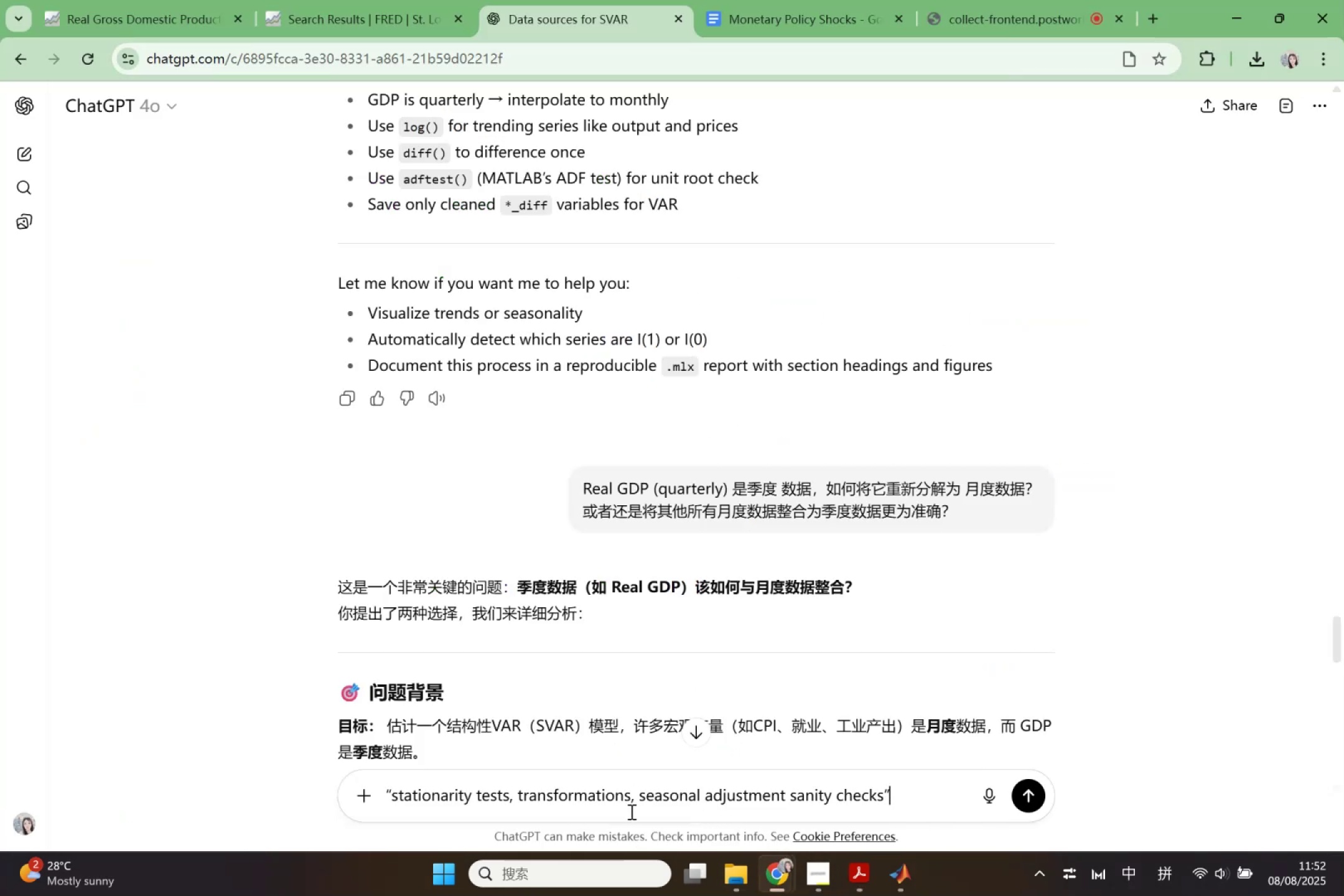 
key(Shift+Enter)
 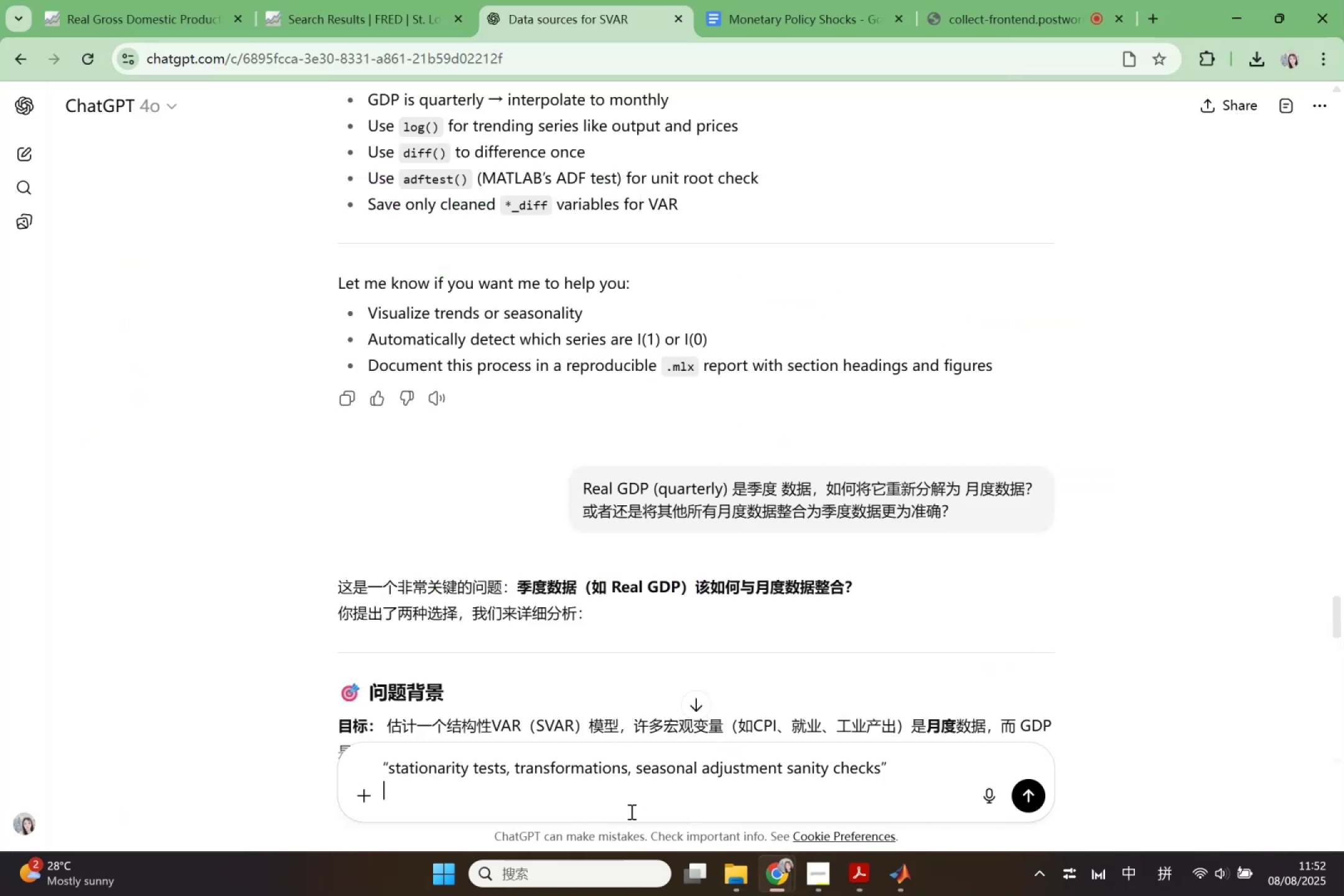 
key(Shift+Enter)
 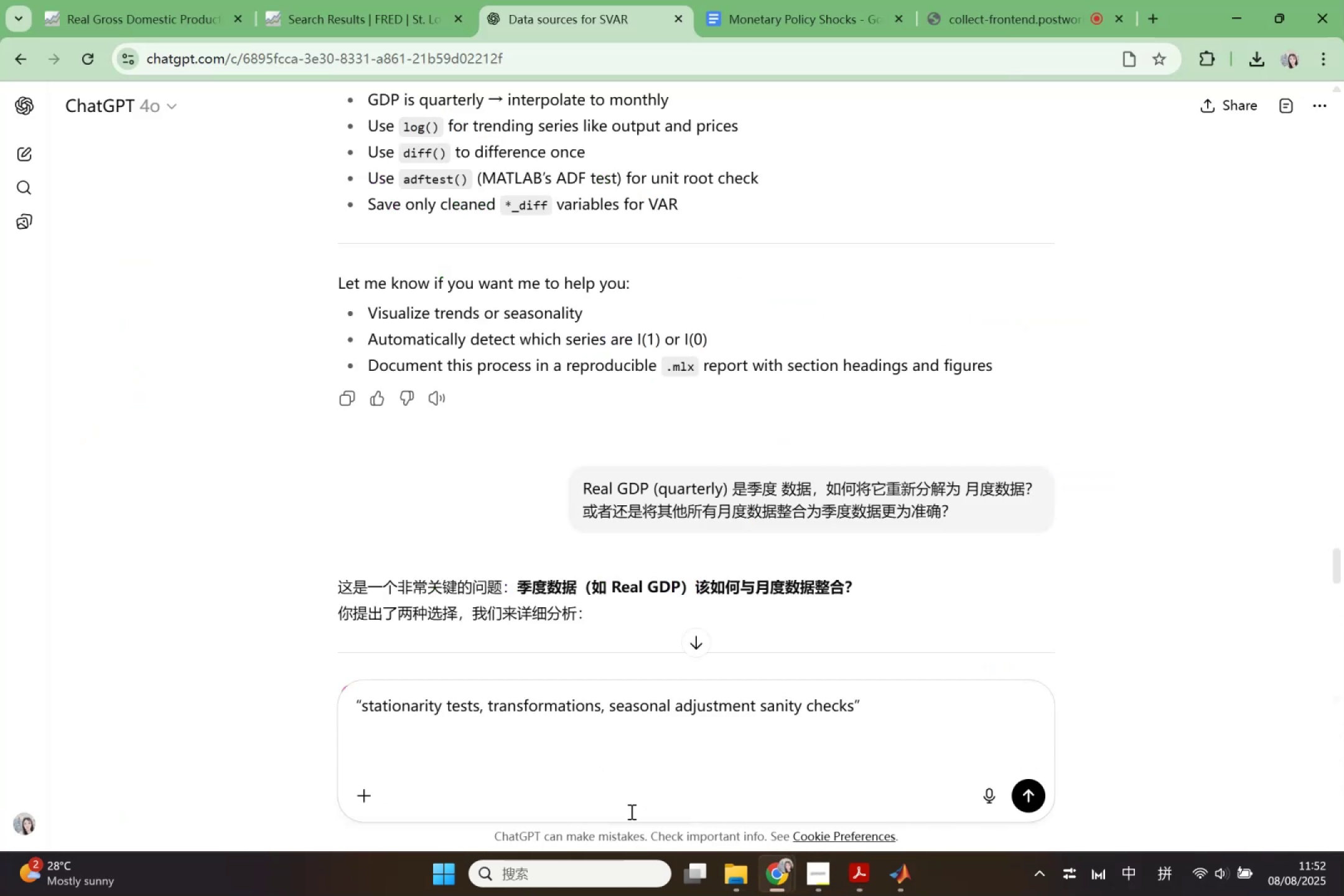 
type(data )
key(Backspace)
key(Backspace)
type(data is readed)
key(Backspace)
key(Backspace)
type( into Mat)
key(Backspace)
key(Backspace)
key(Backspace)
type(a struct,he)
key(Backspace)
key(Backspace)
key(Backspace)
type(,h)
key(Backspace)
type( help me code)
key(Backspace)
key(Backspace)
key(Backspace)
key(Backspace)
type(write matlab code to complete following)
 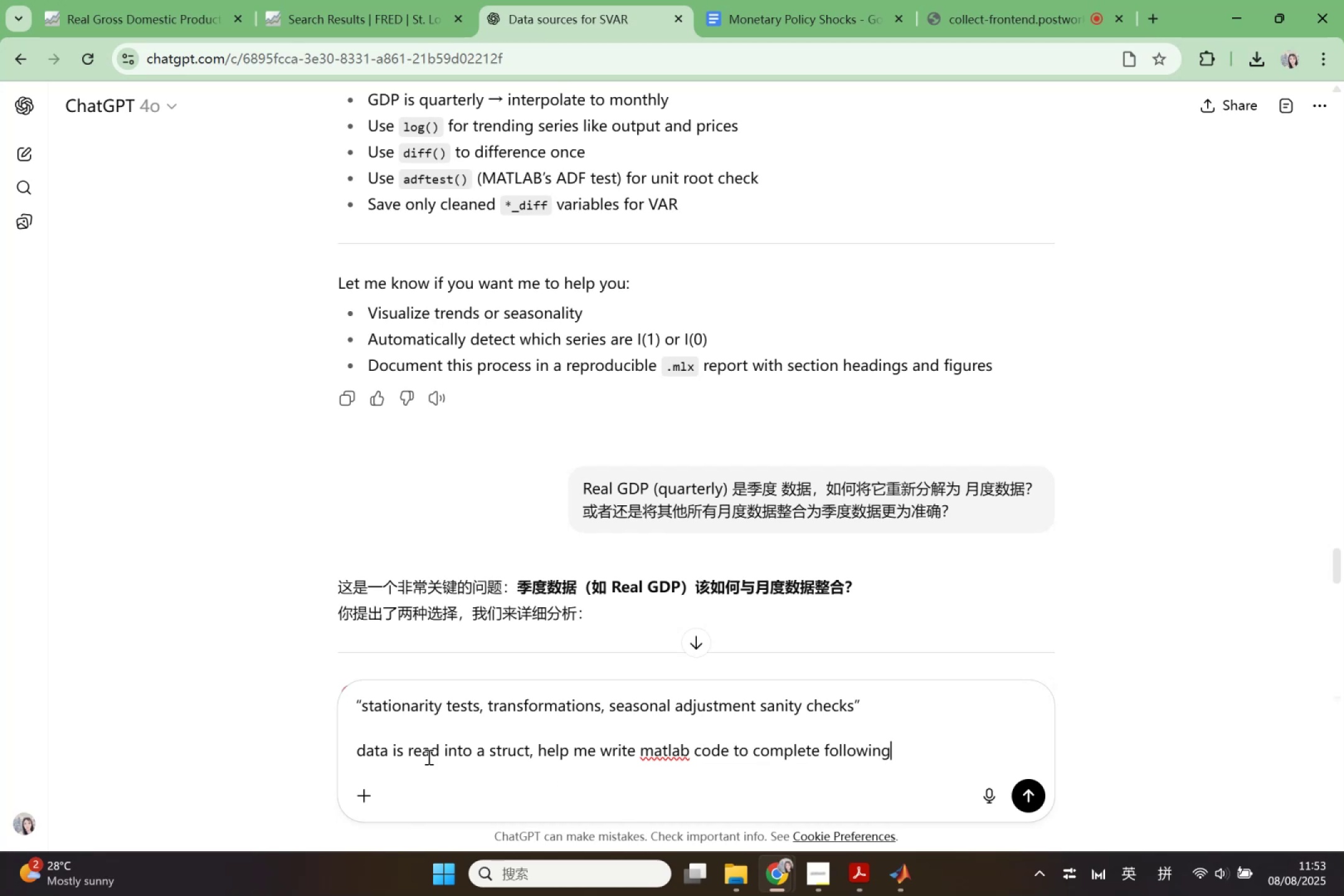 
left_click_drag(start_coordinate=[358, 699], to_coordinate=[907, 700])
 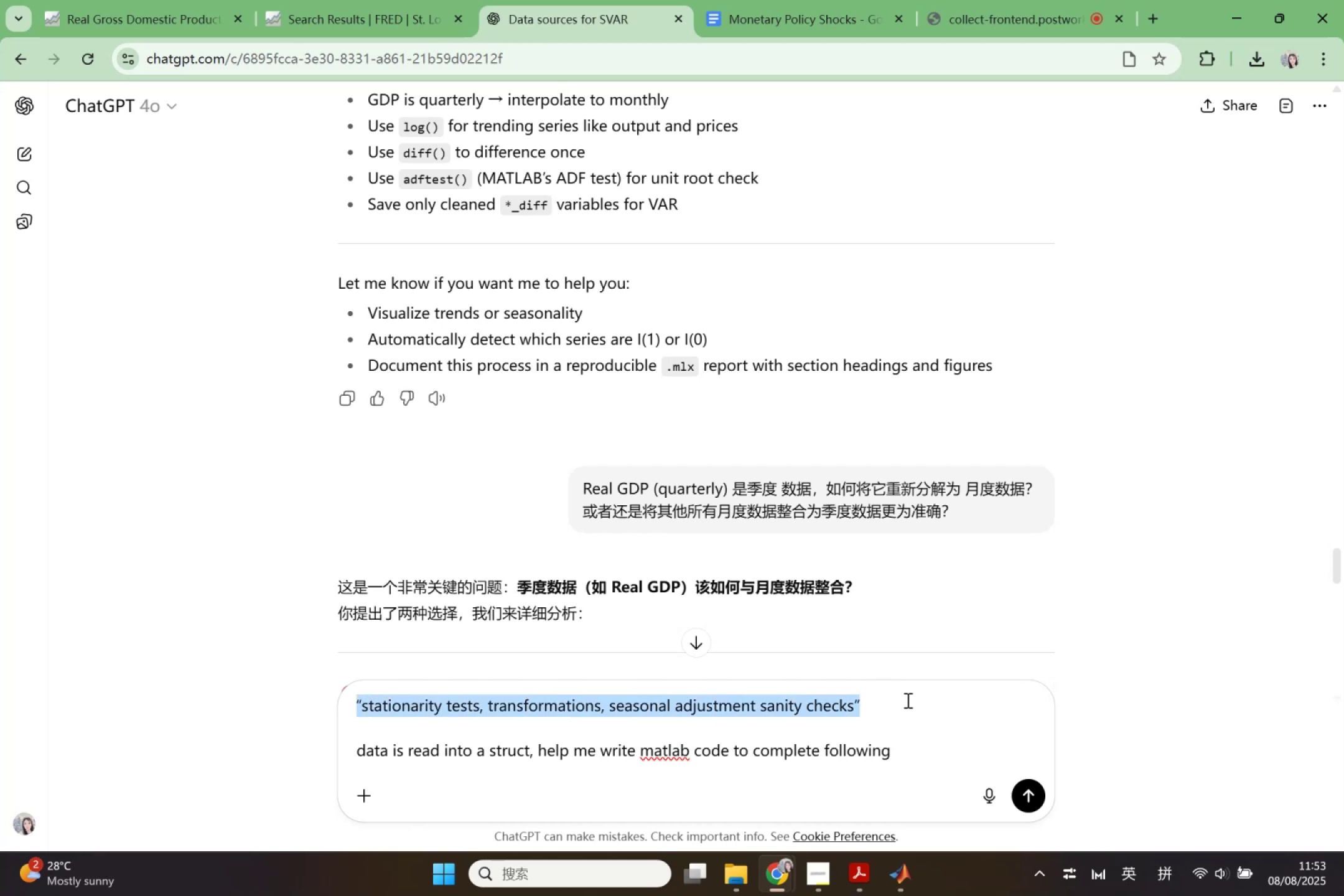 
key(Control+X)
 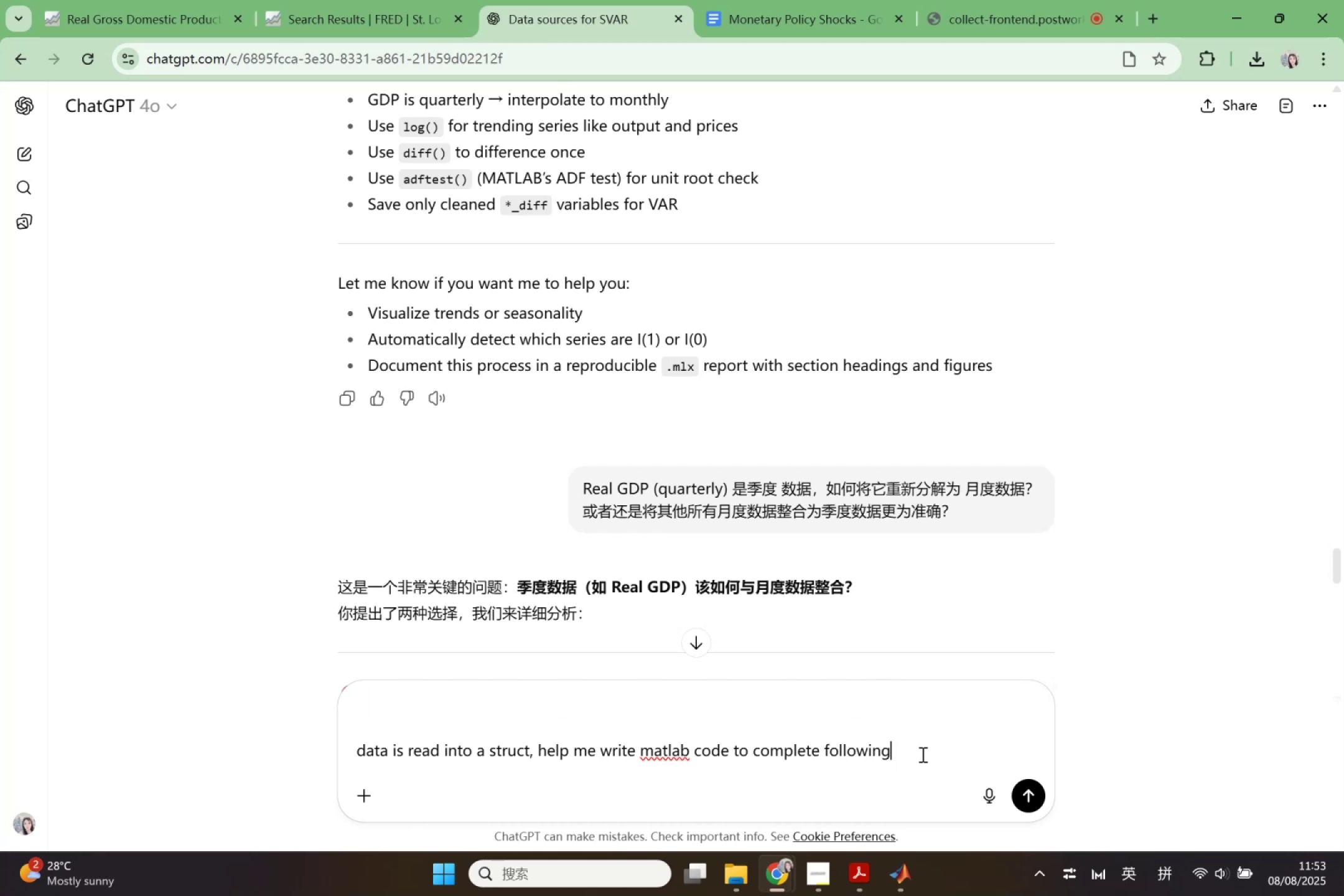 
key(Shift+Semicolon)
 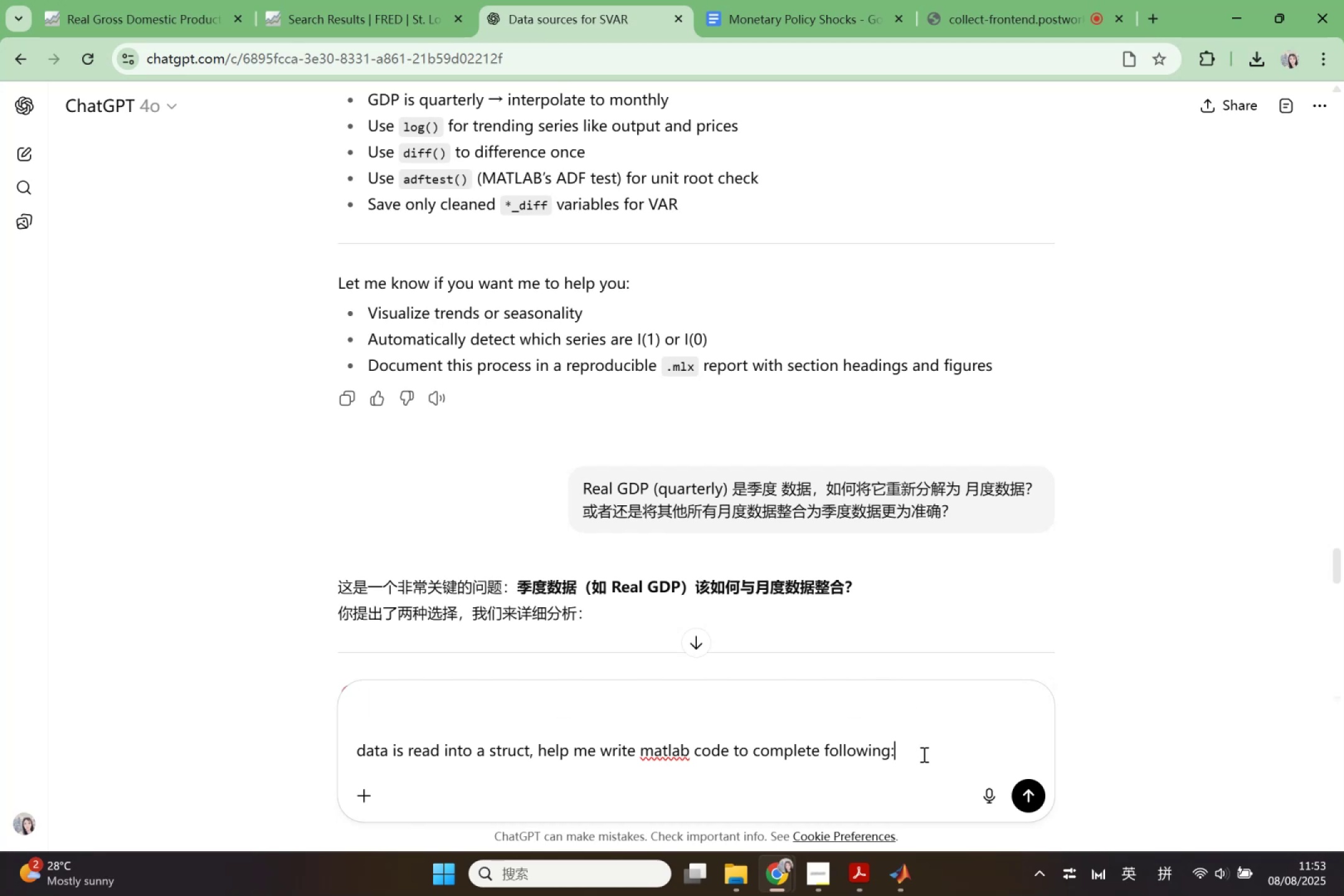 
key(Control+V)
 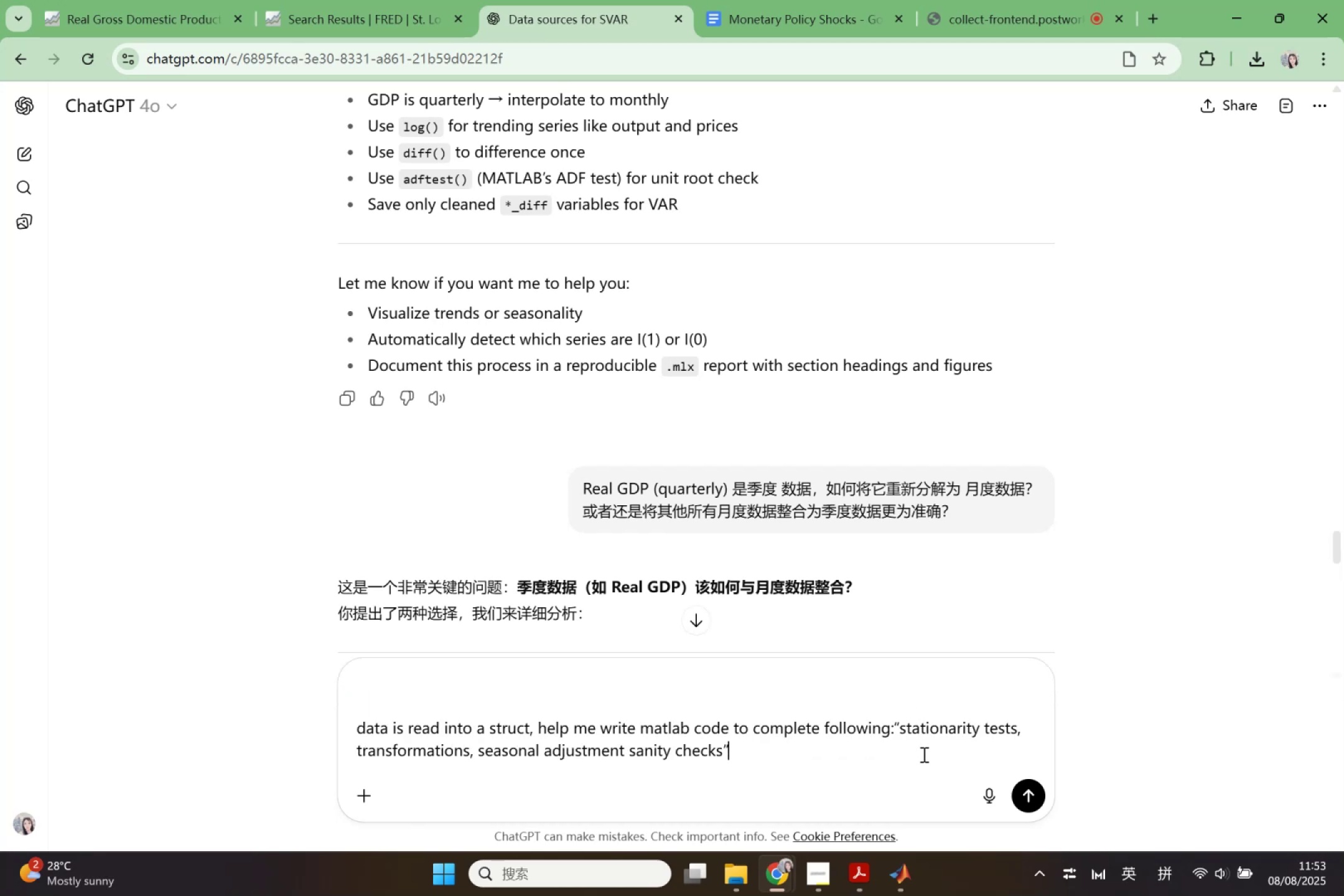 
key(Shift+Enter)
 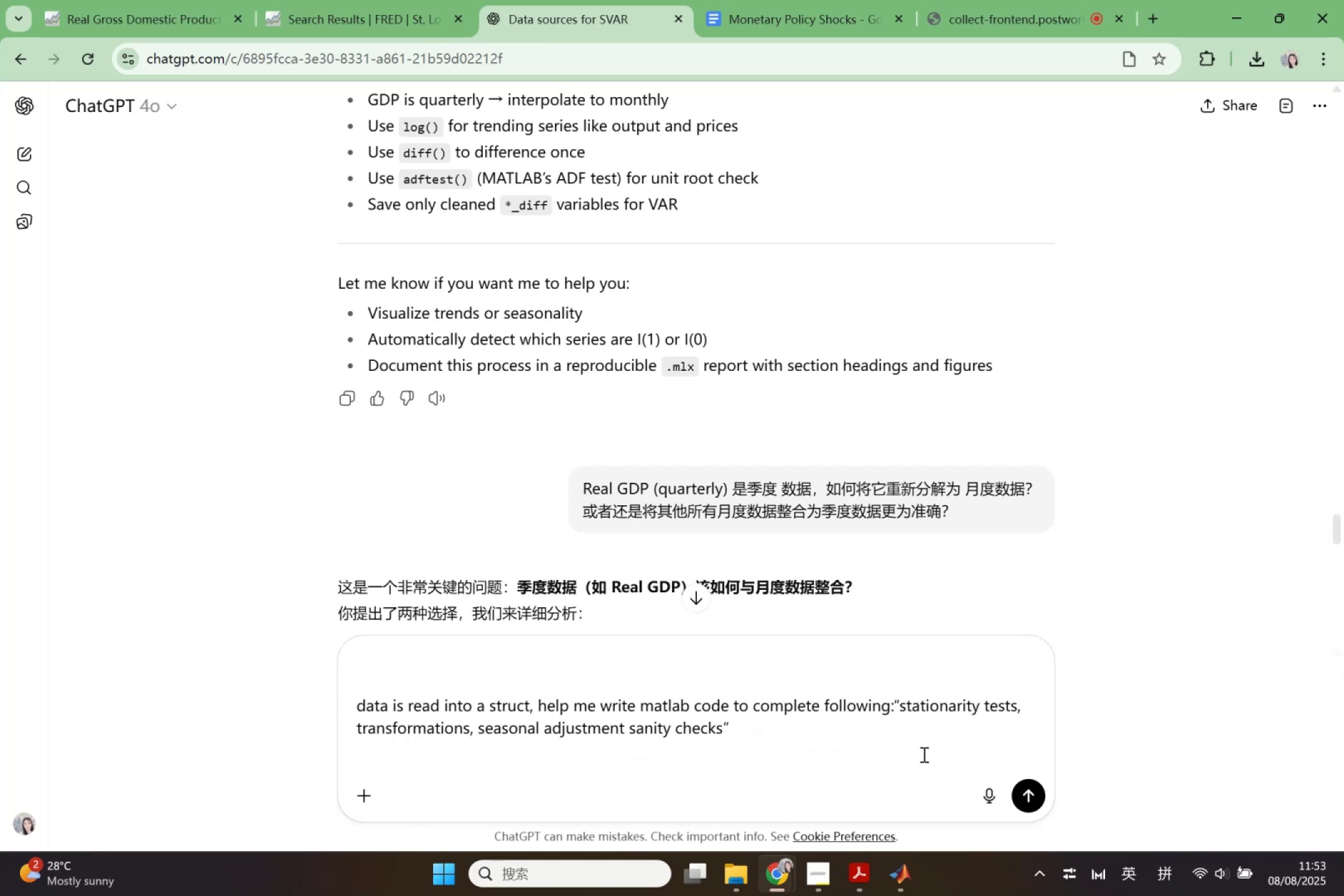 
type(which )
key(Backspace)
key(Backspace)
key(Backspace)
key(Backspace)
key(Backspace)
key(Backspace)
type(What should t)
key(Backspace)
type(be the order for theses)
key(Backspace)
type( tasks)
 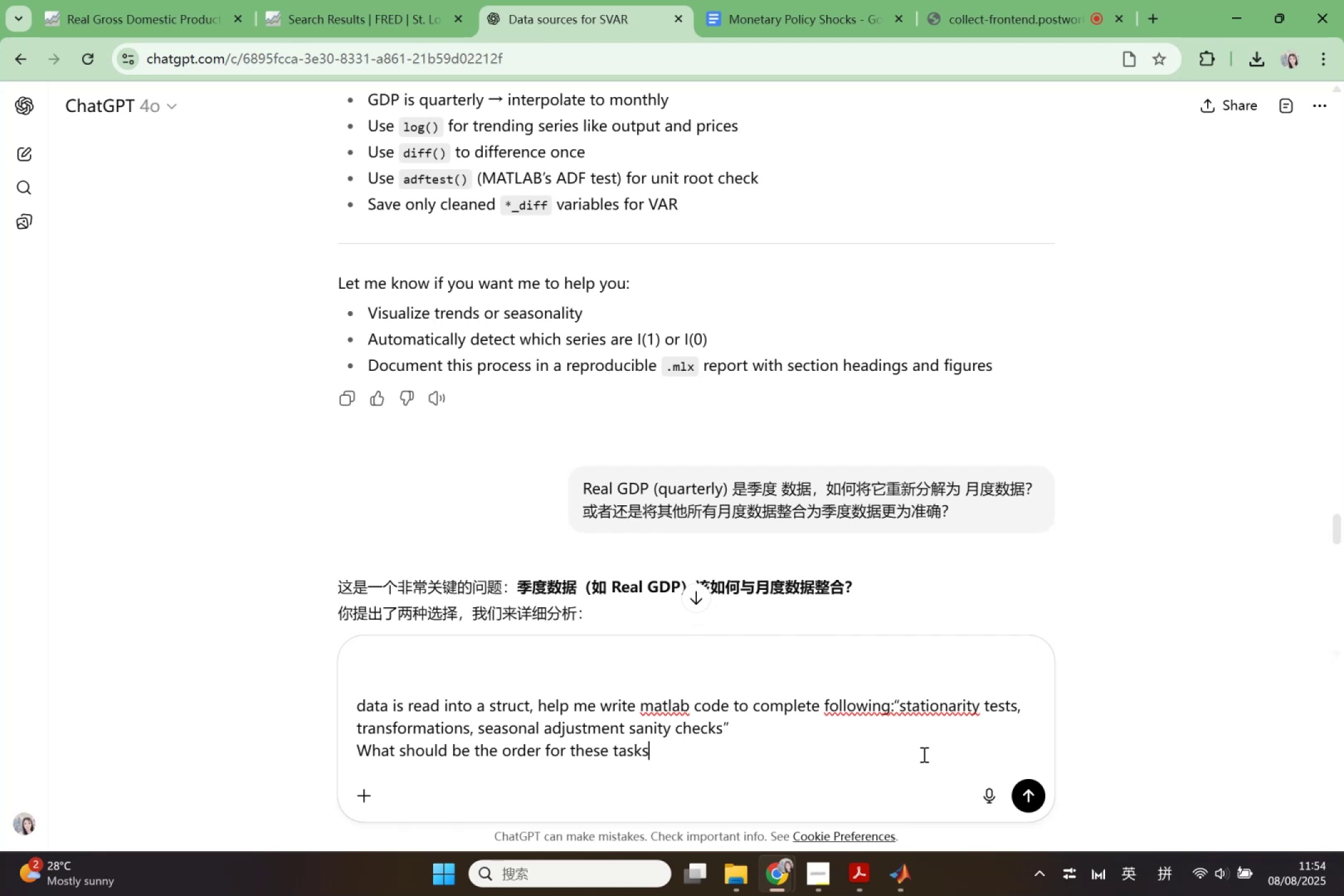 
 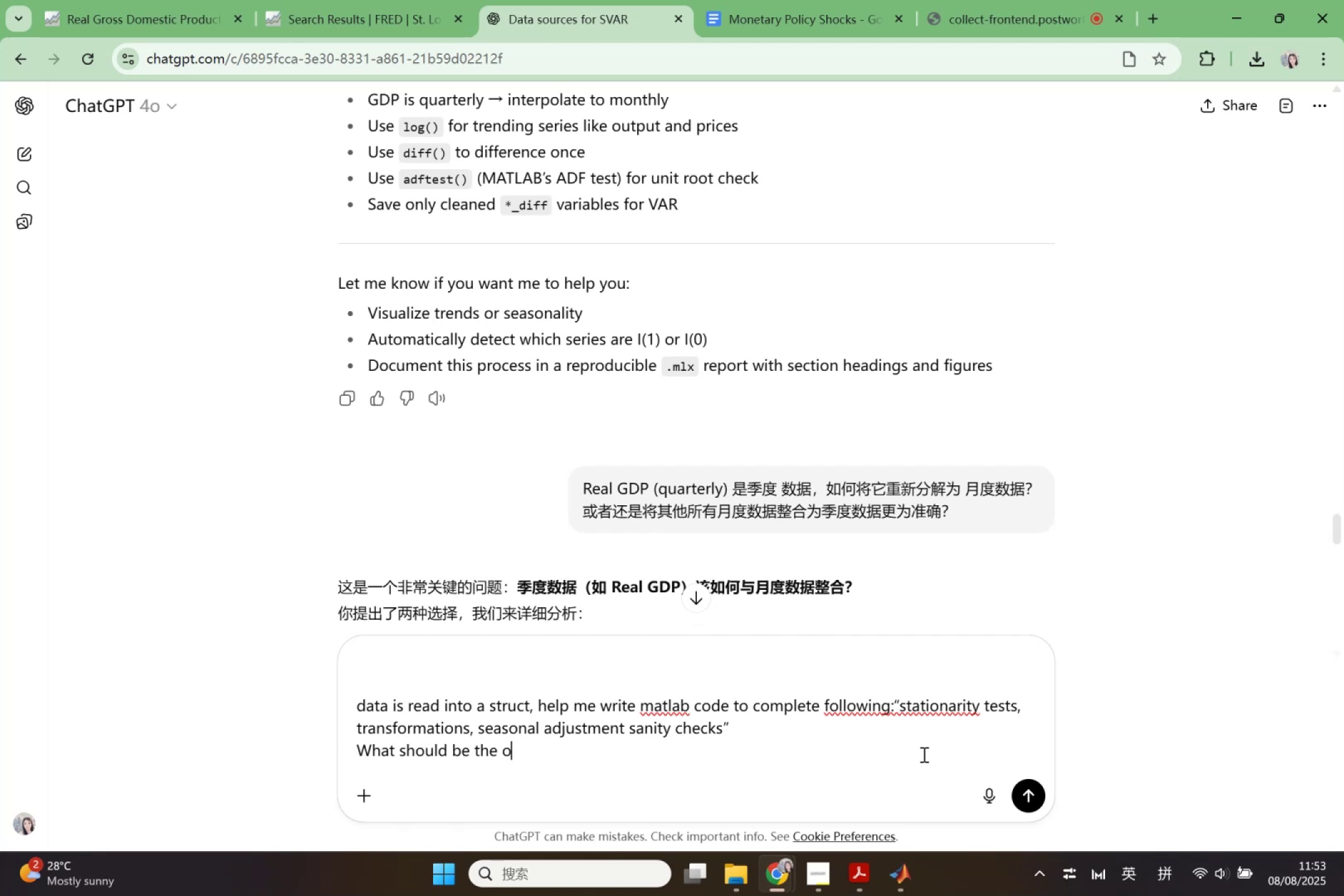 
key(Enter)
 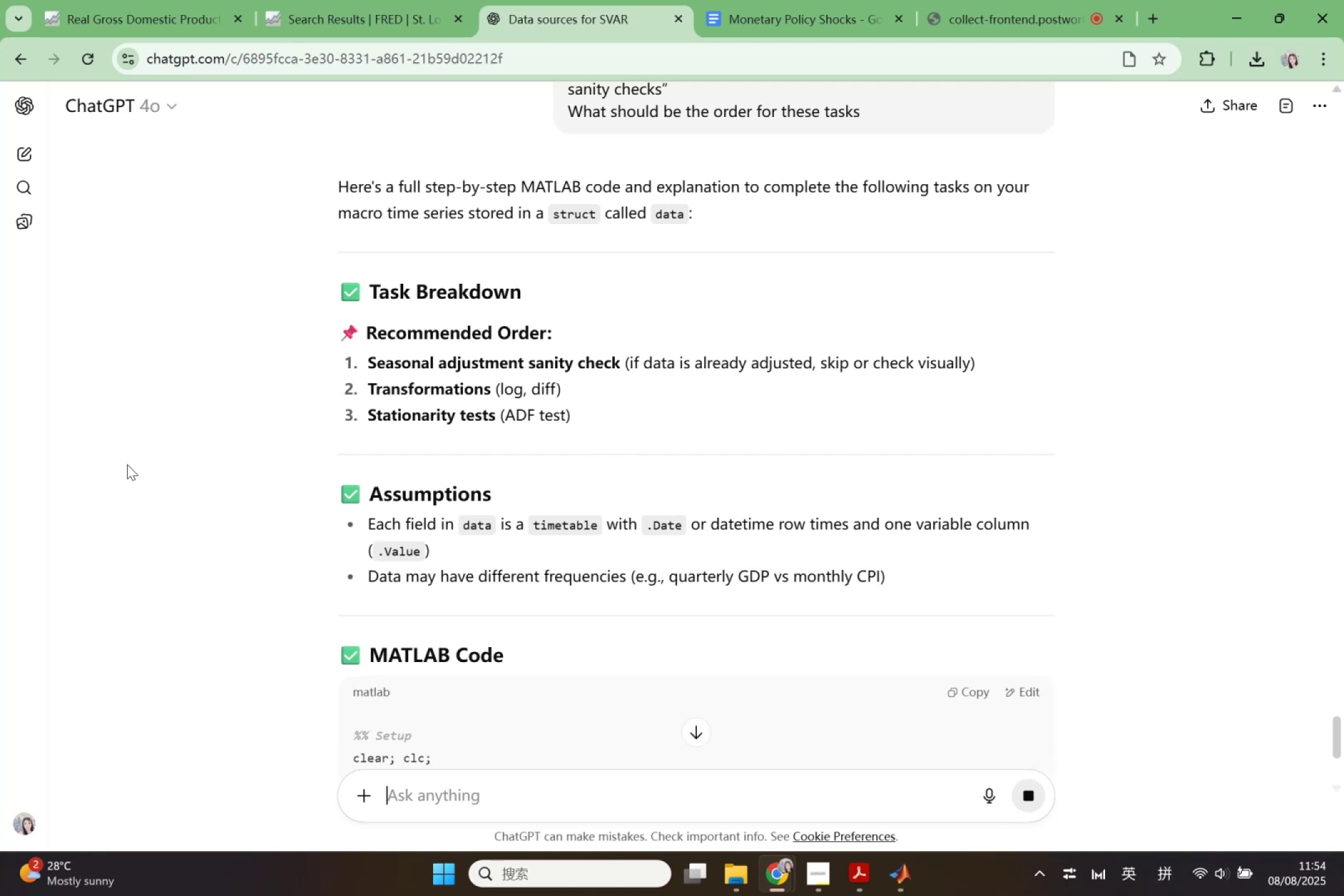 
wait(16.42)
 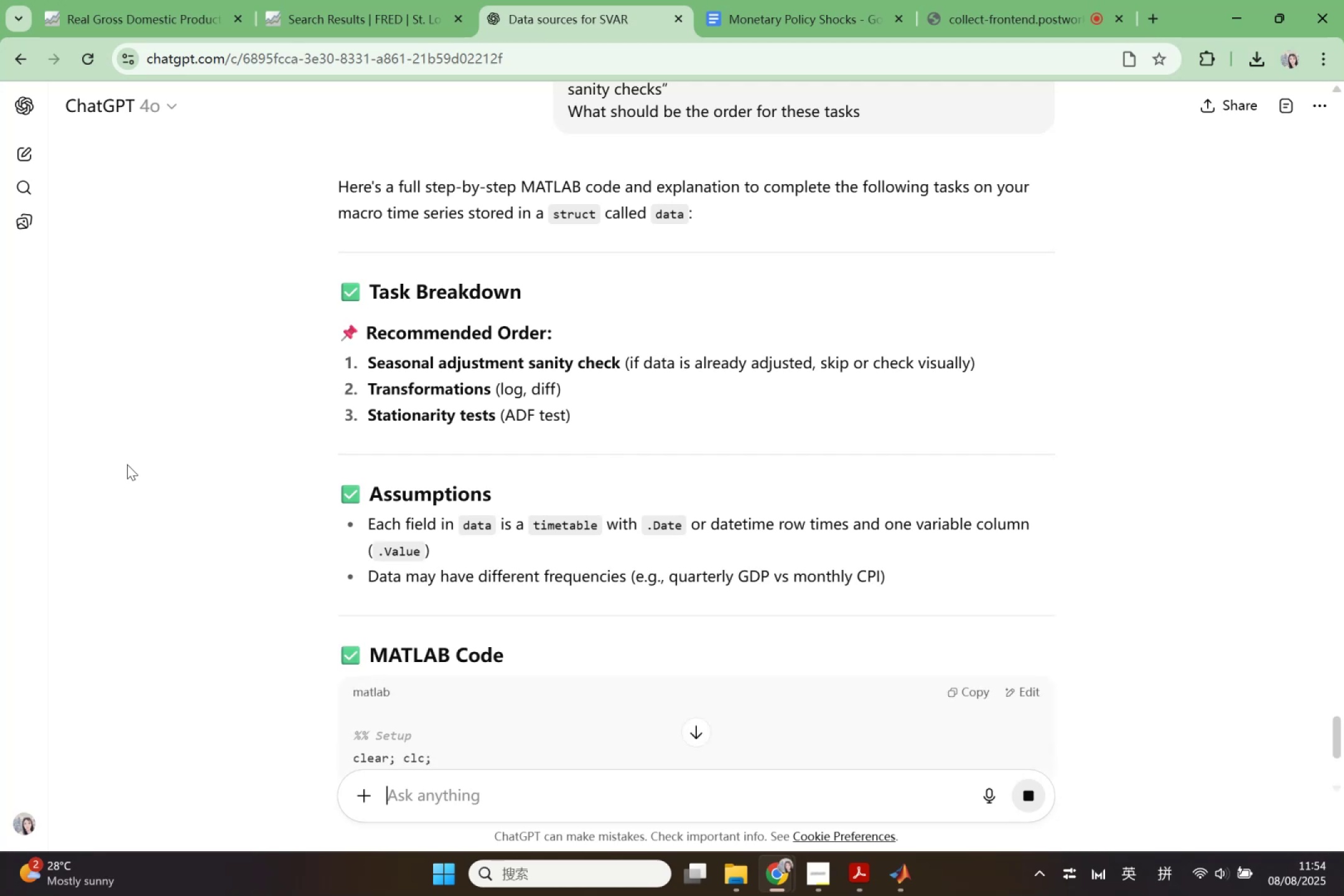 
left_click_drag(start_coordinate=[366, 359], to_coordinate=[622, 368])
 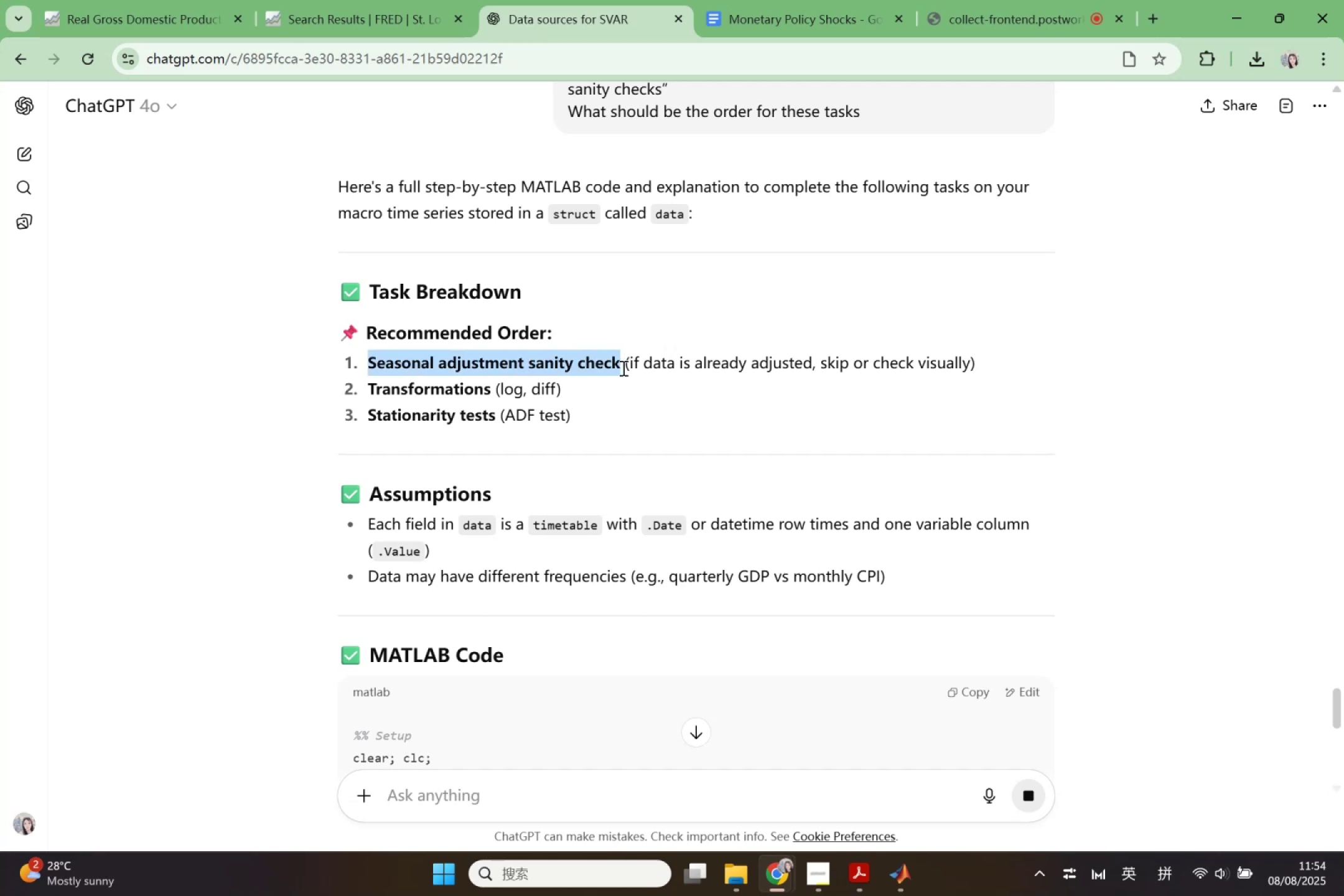 
key(Control+ControlLeft)
 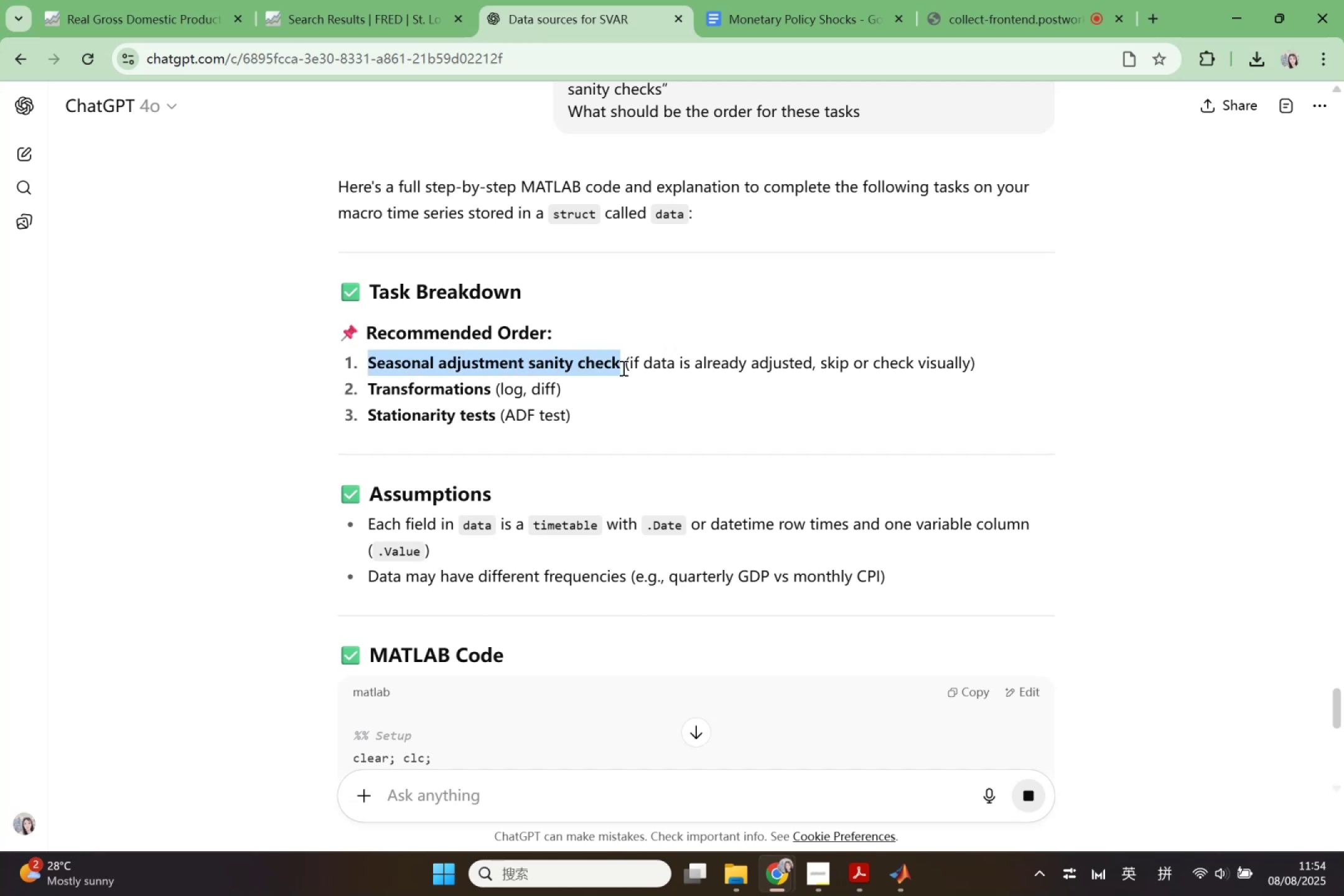 
key(Control+C)
 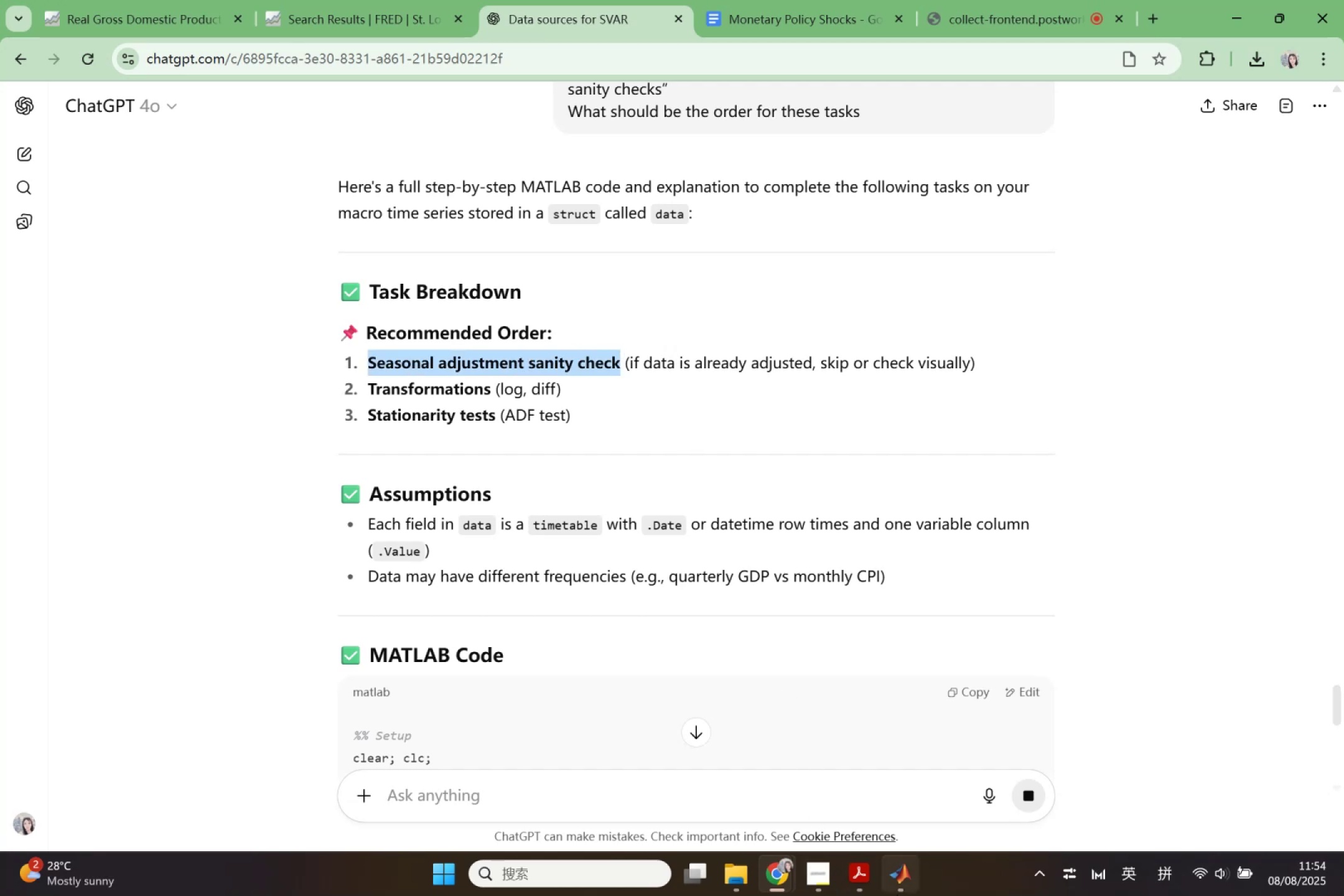 
left_click([903, 875])
 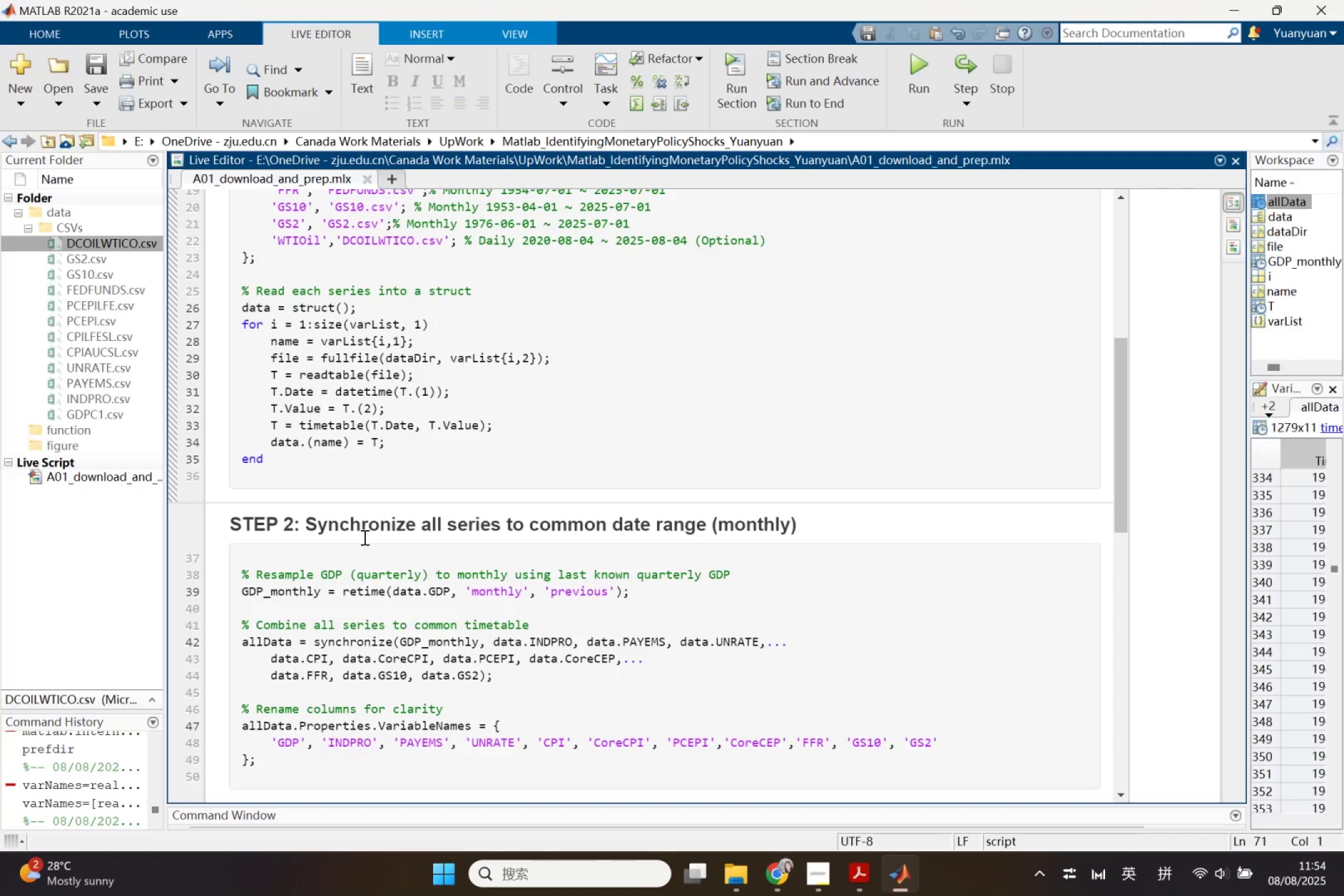 
left_click([347, 525])
 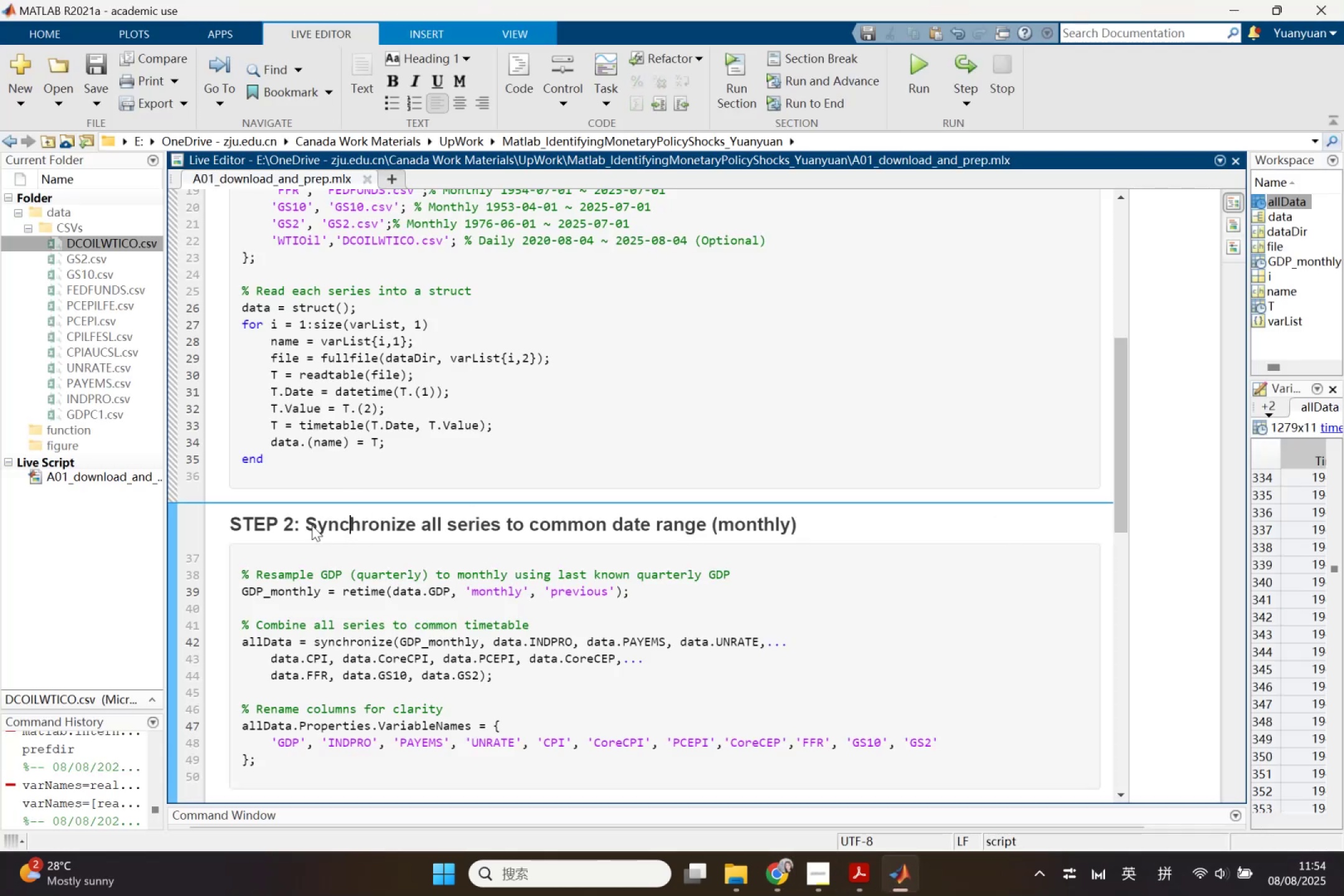 
left_click_drag(start_coordinate=[307, 523], to_coordinate=[683, 506])
 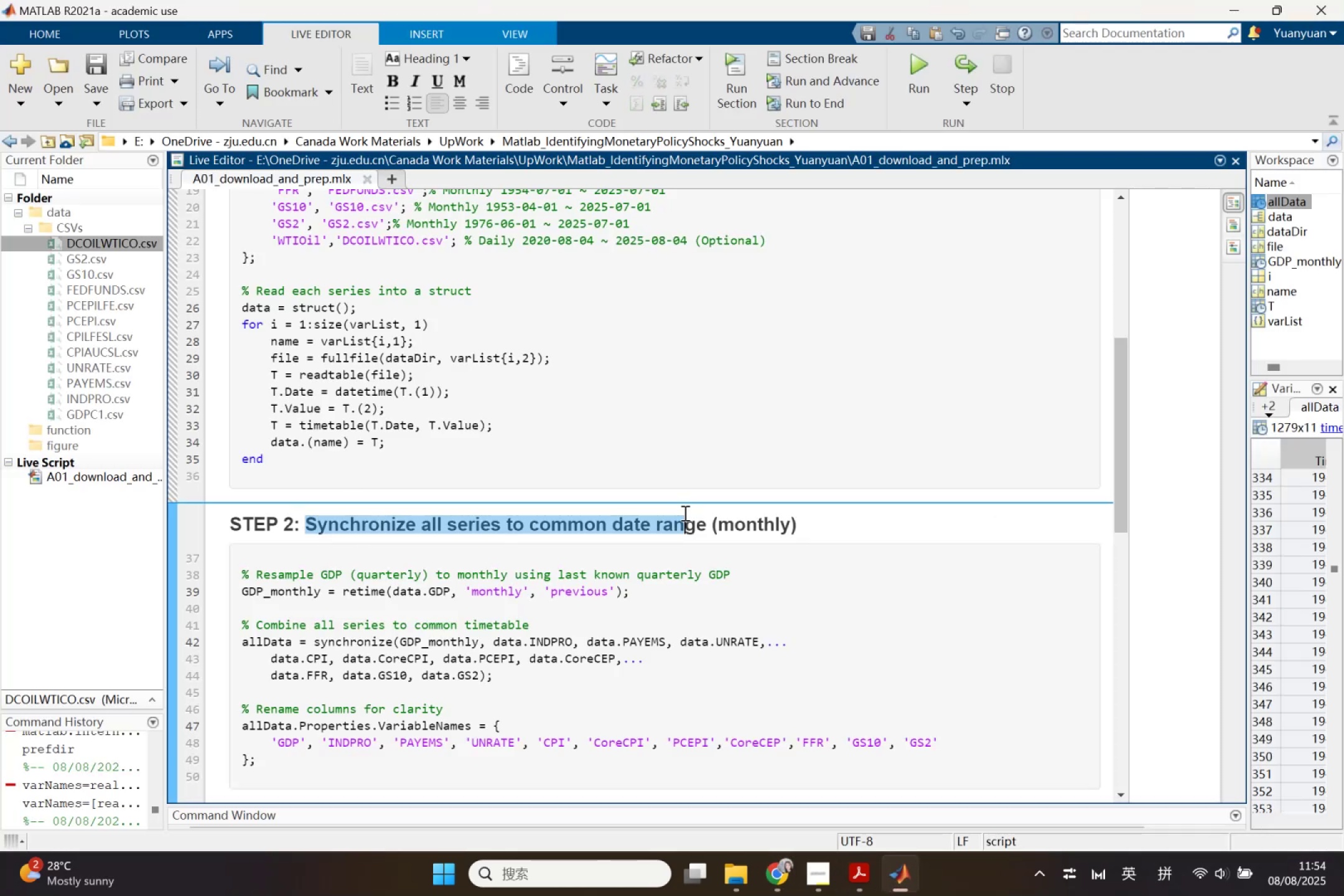 
left_click([684, 513])
 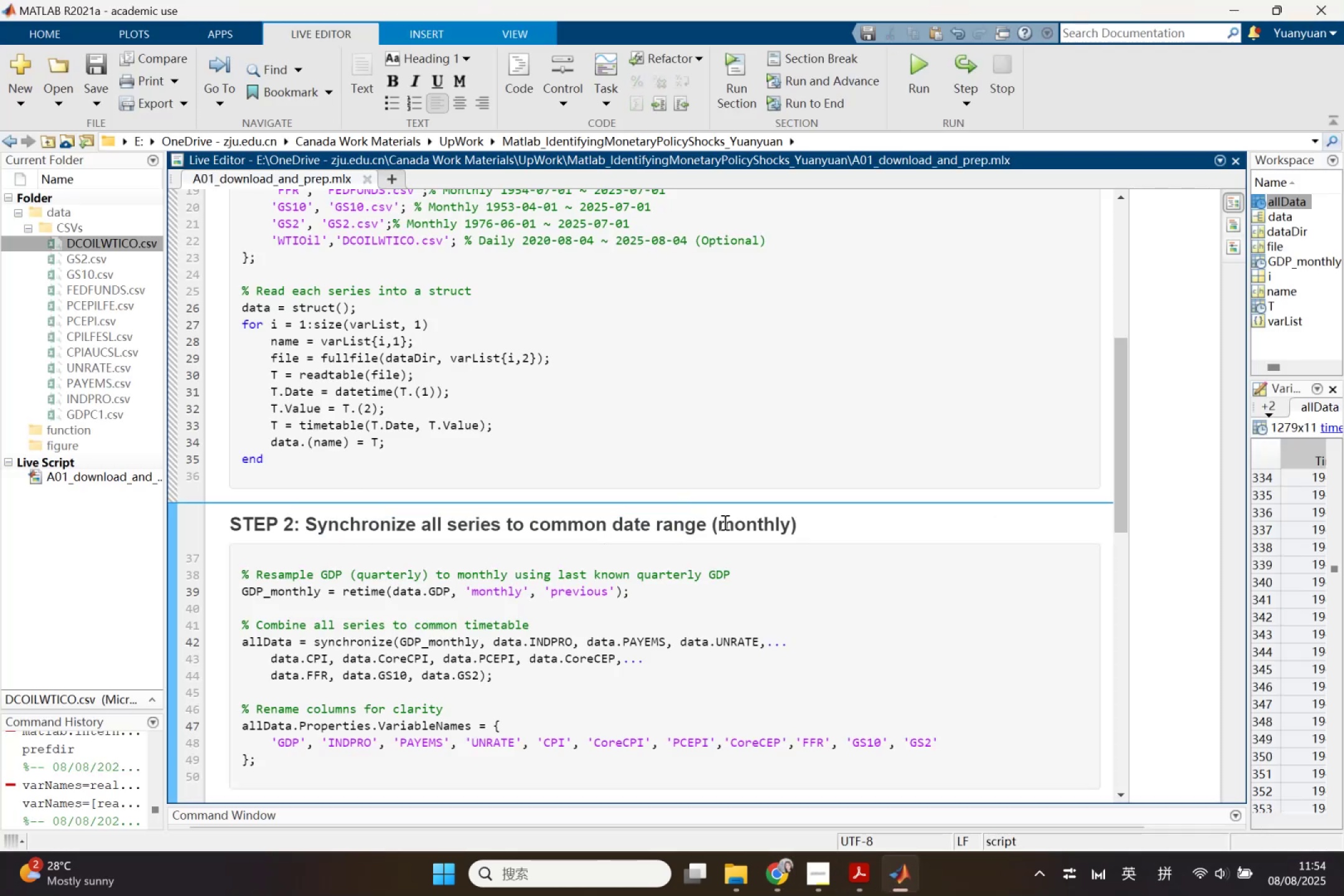 
left_click_drag(start_coordinate=[306, 531], to_coordinate=[852, 522])
 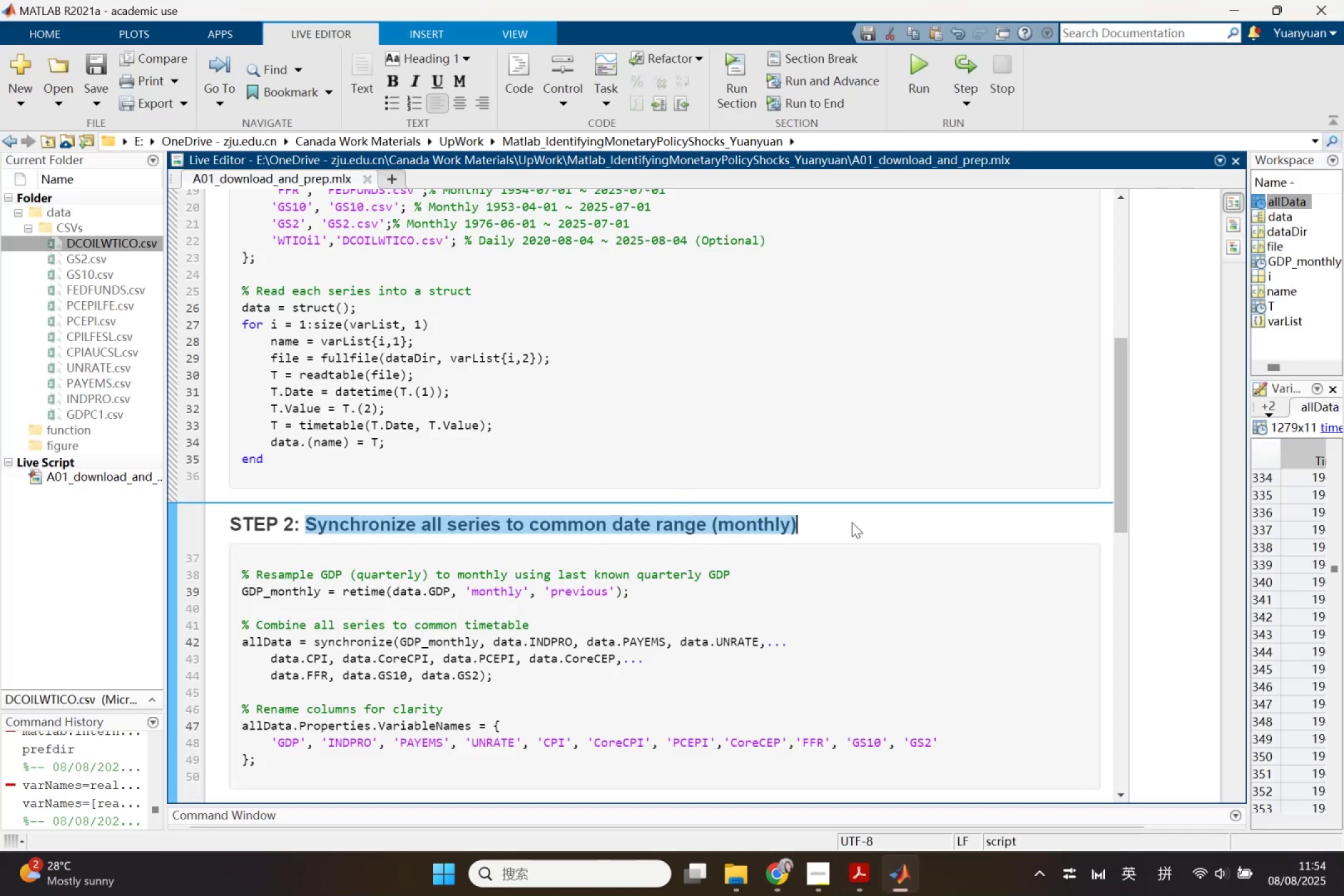 
key(Control+ControlLeft)
 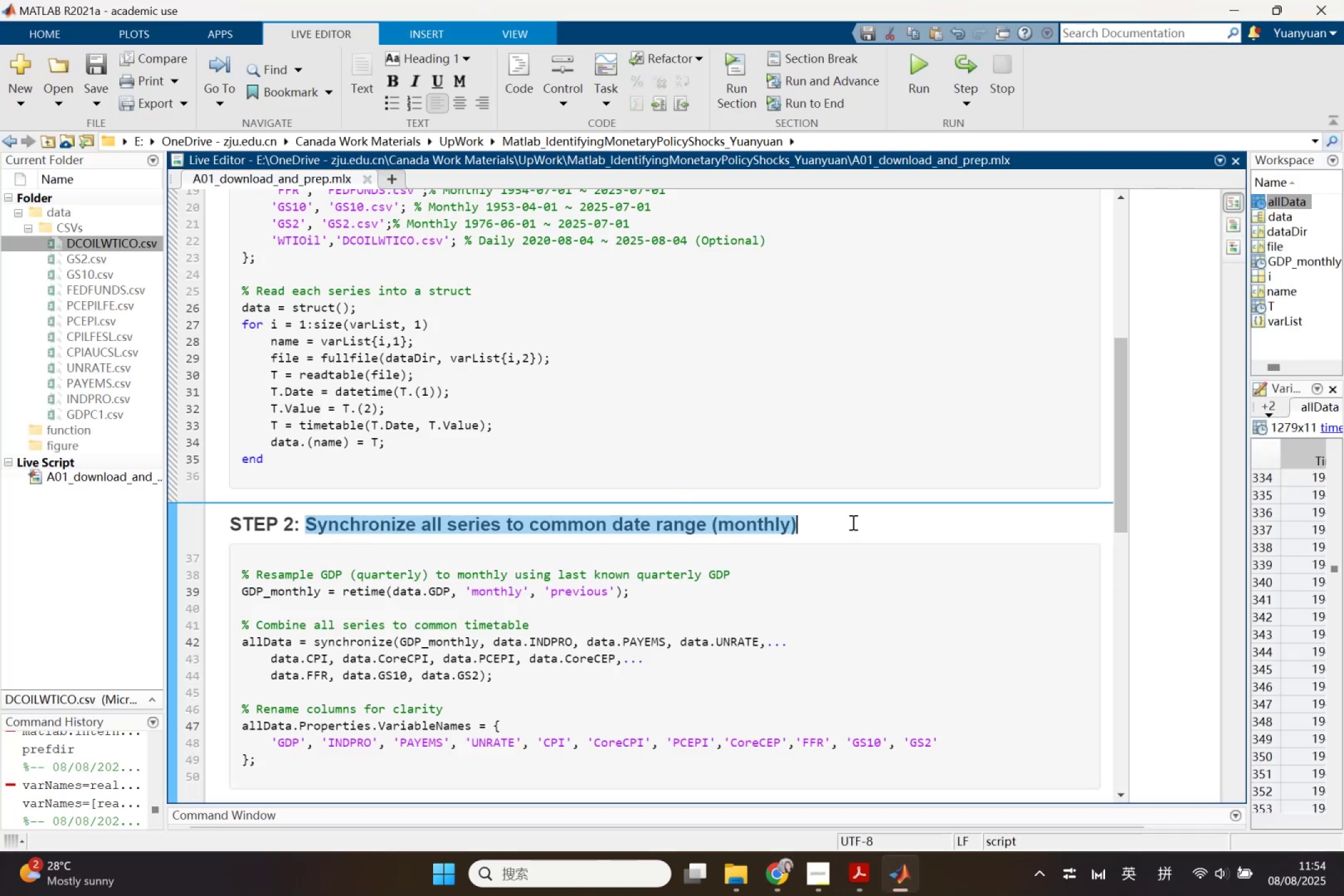 
key(Control+V)
 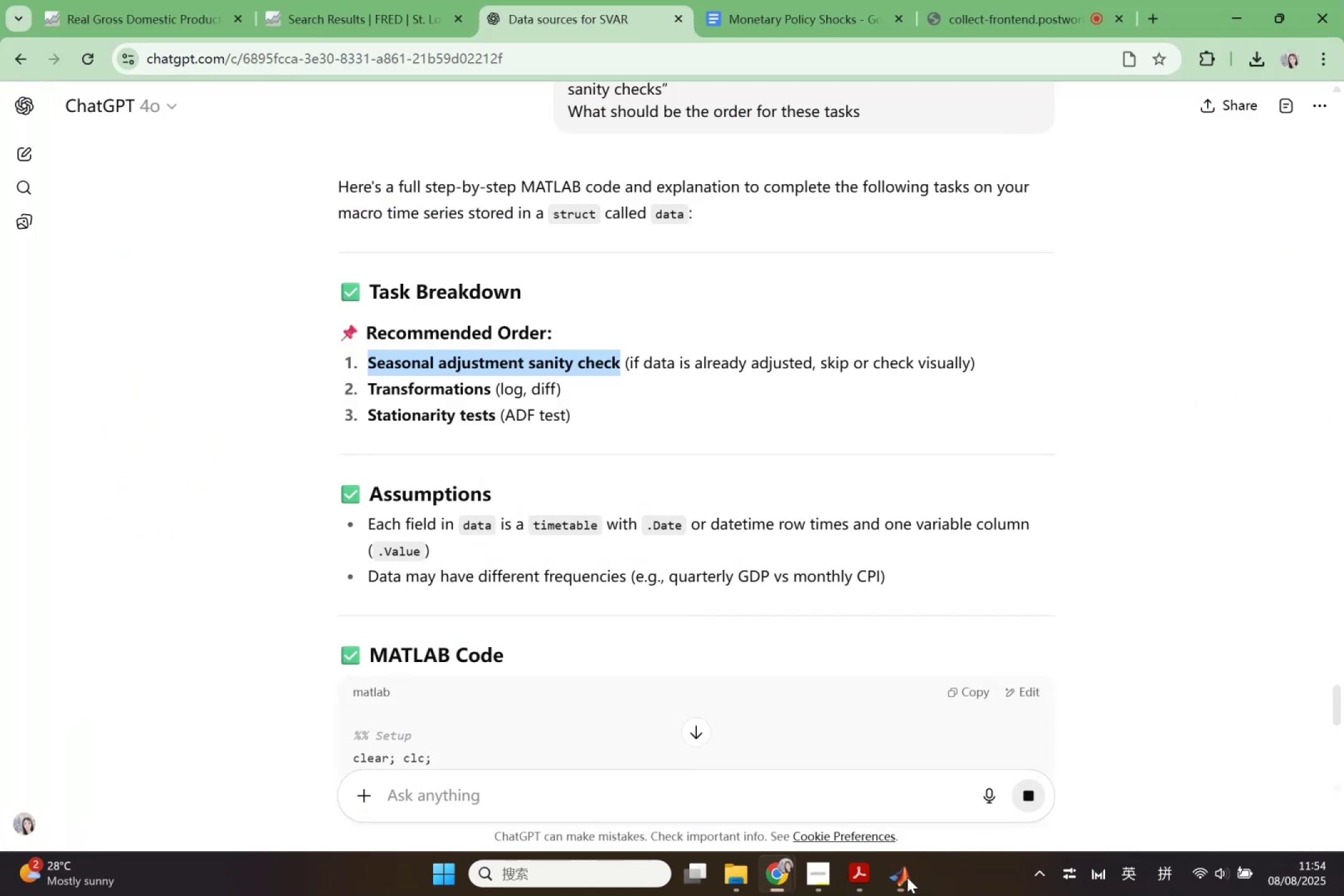 
scroll: coordinate [632, 667], scroll_direction: down, amount: 6.0
 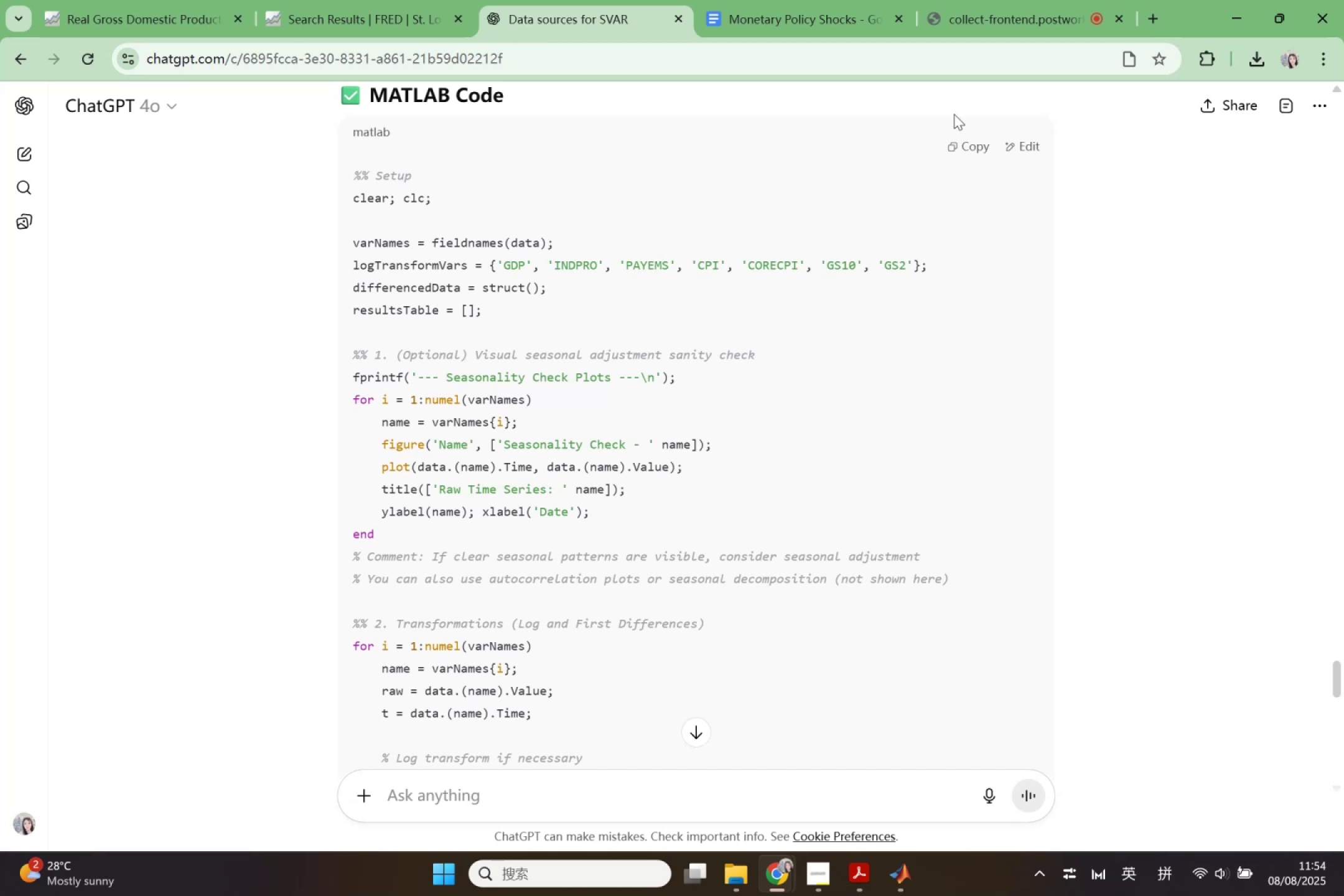 
wait(23.67)
 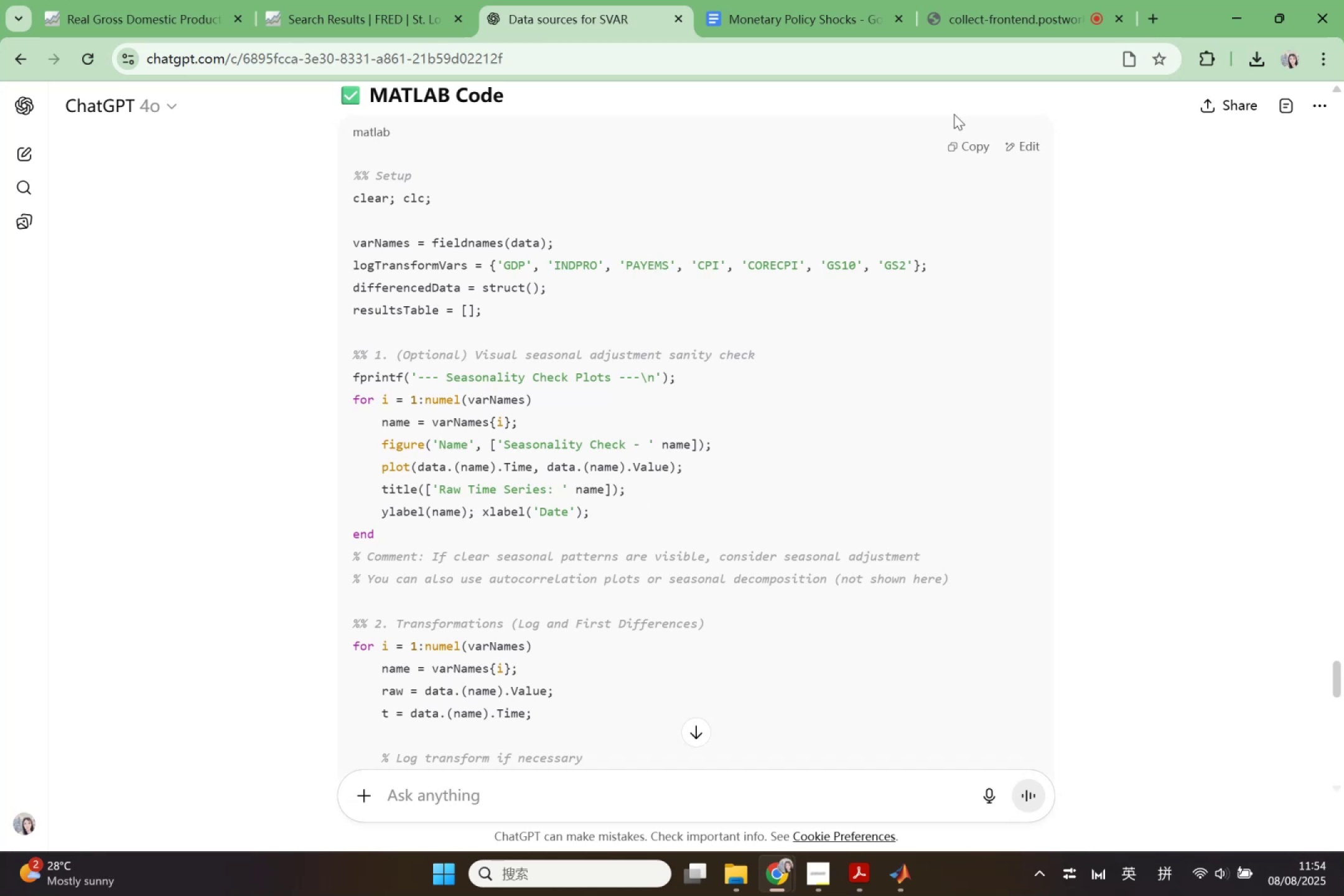 
scroll: coordinate [656, 563], scroll_direction: up, amount: 4.0
 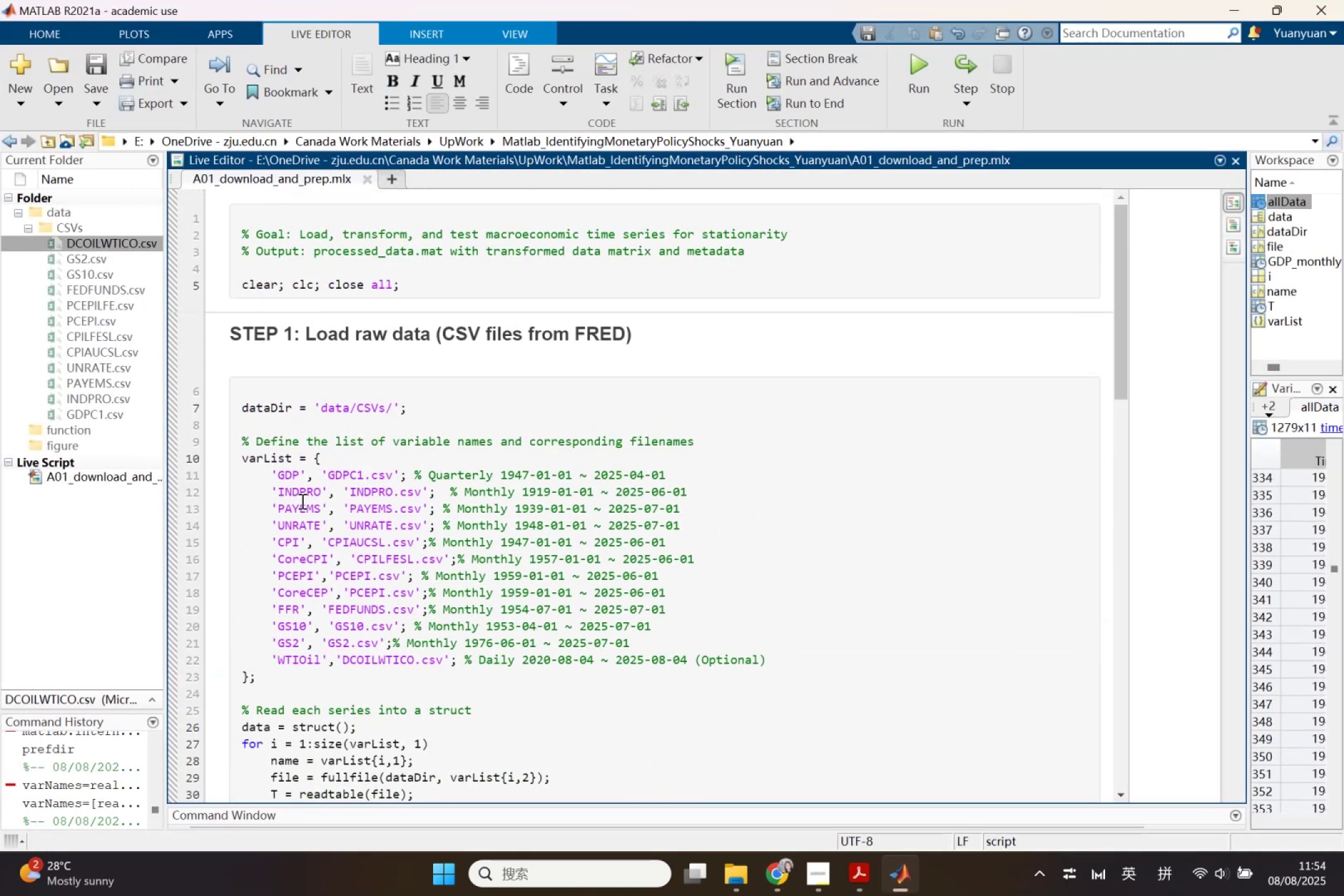 
left_click_drag(start_coordinate=[273, 489], to_coordinate=[790, 658])
 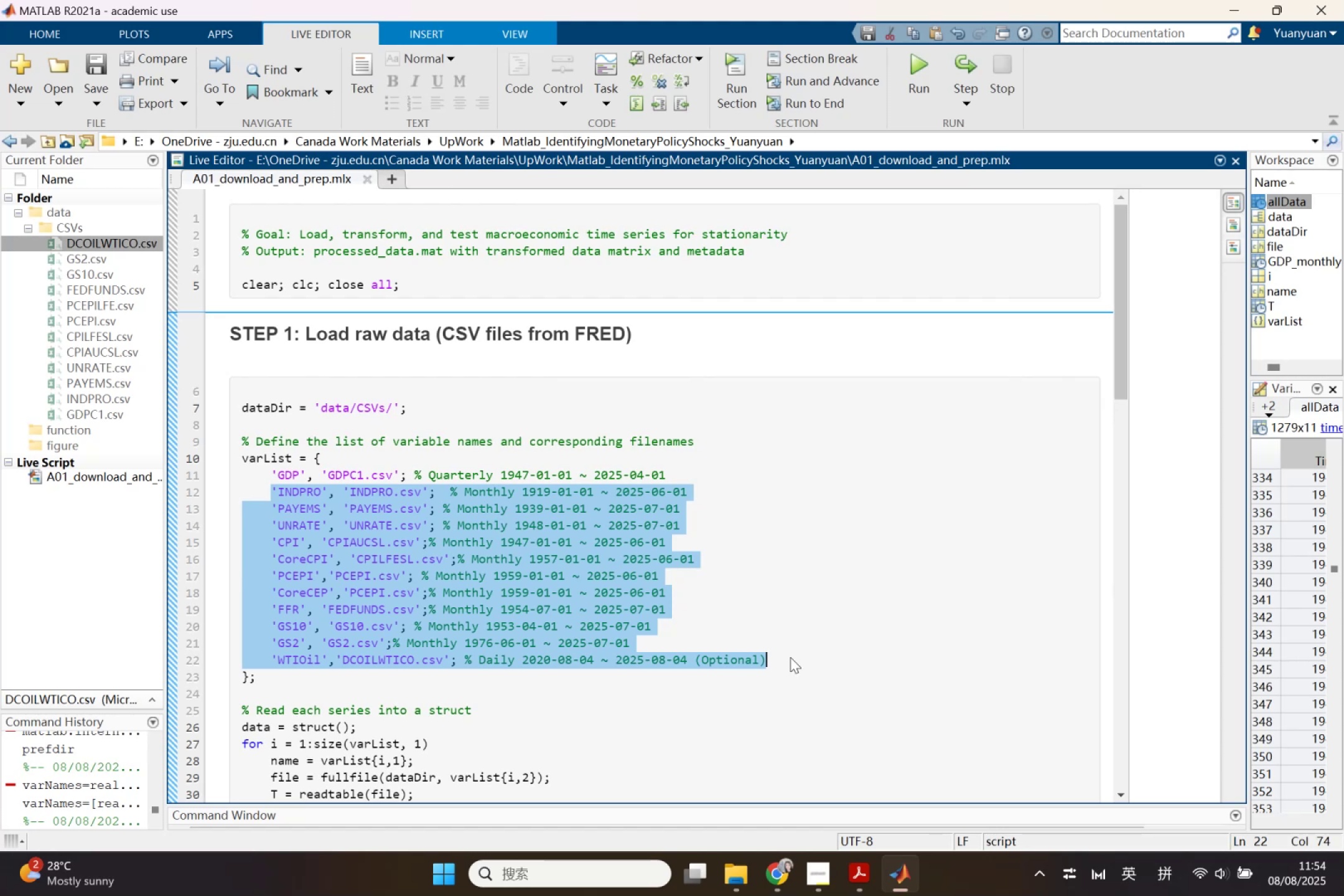 
key(Control+ControlLeft)
 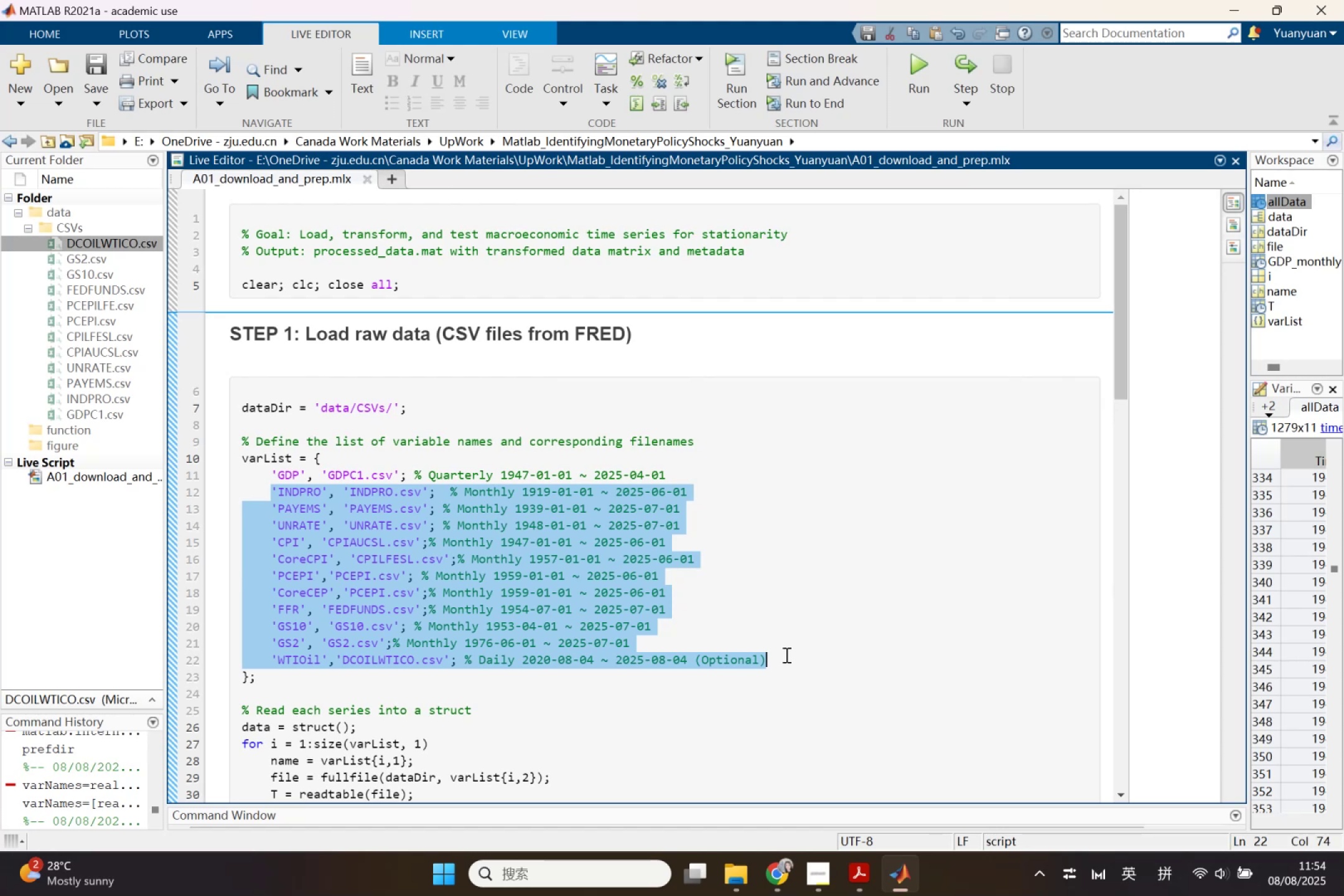 
key(Control+ControlLeft)
 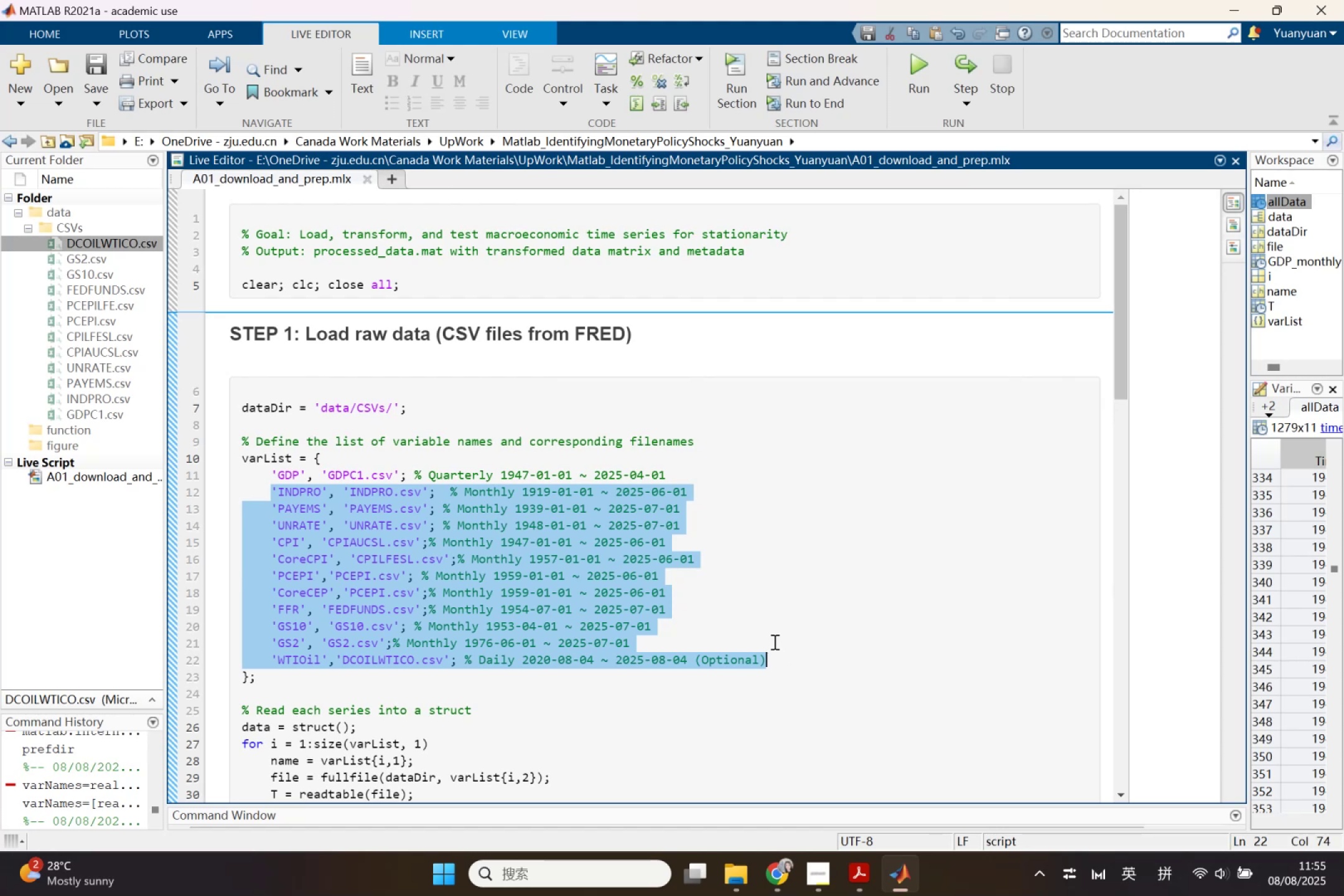 
key(Control+C)
 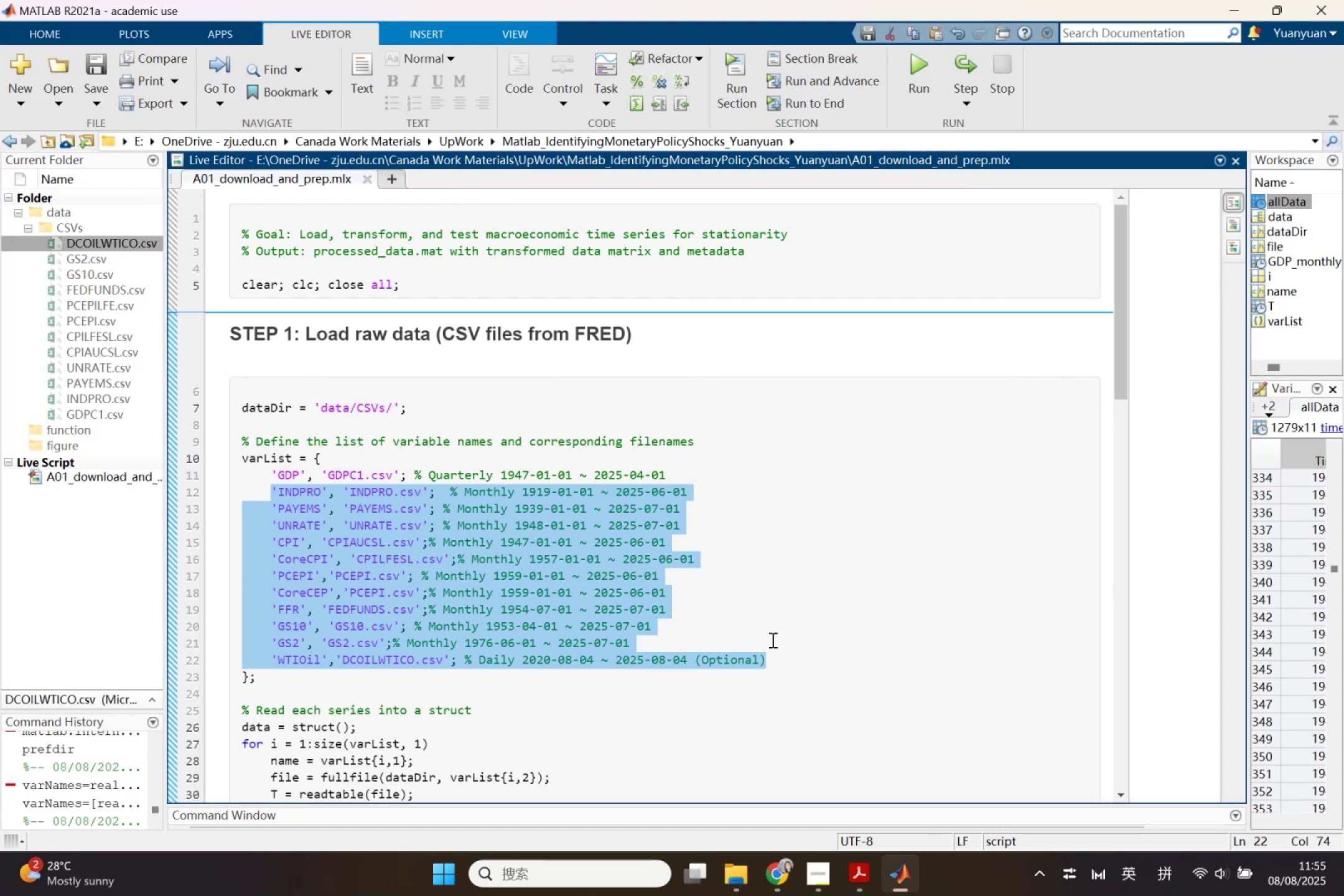 
scroll: coordinate [772, 637], scroll_direction: down, amount: 2.0
 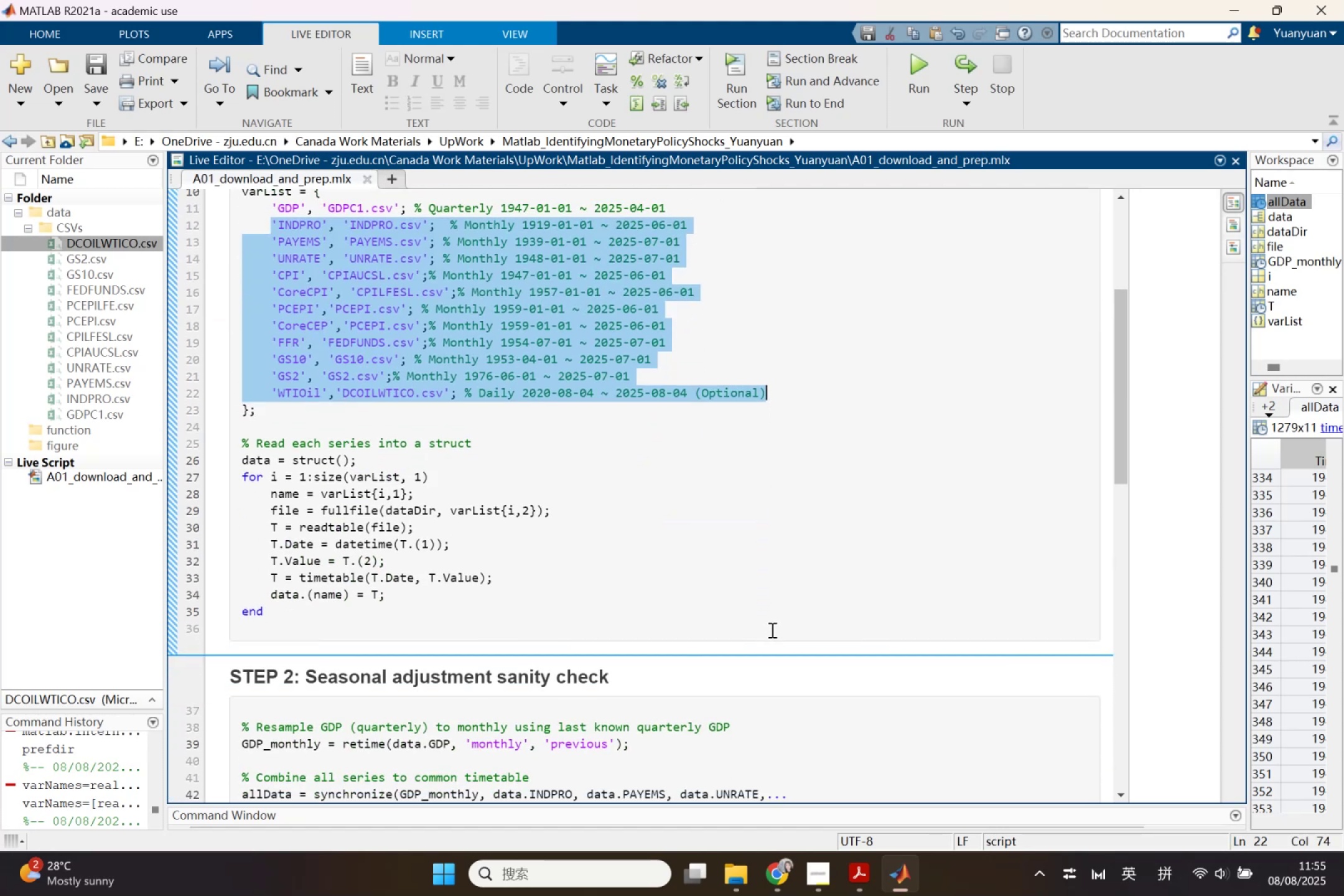 
scroll: coordinate [768, 621], scroll_direction: up, amount: 1.0
 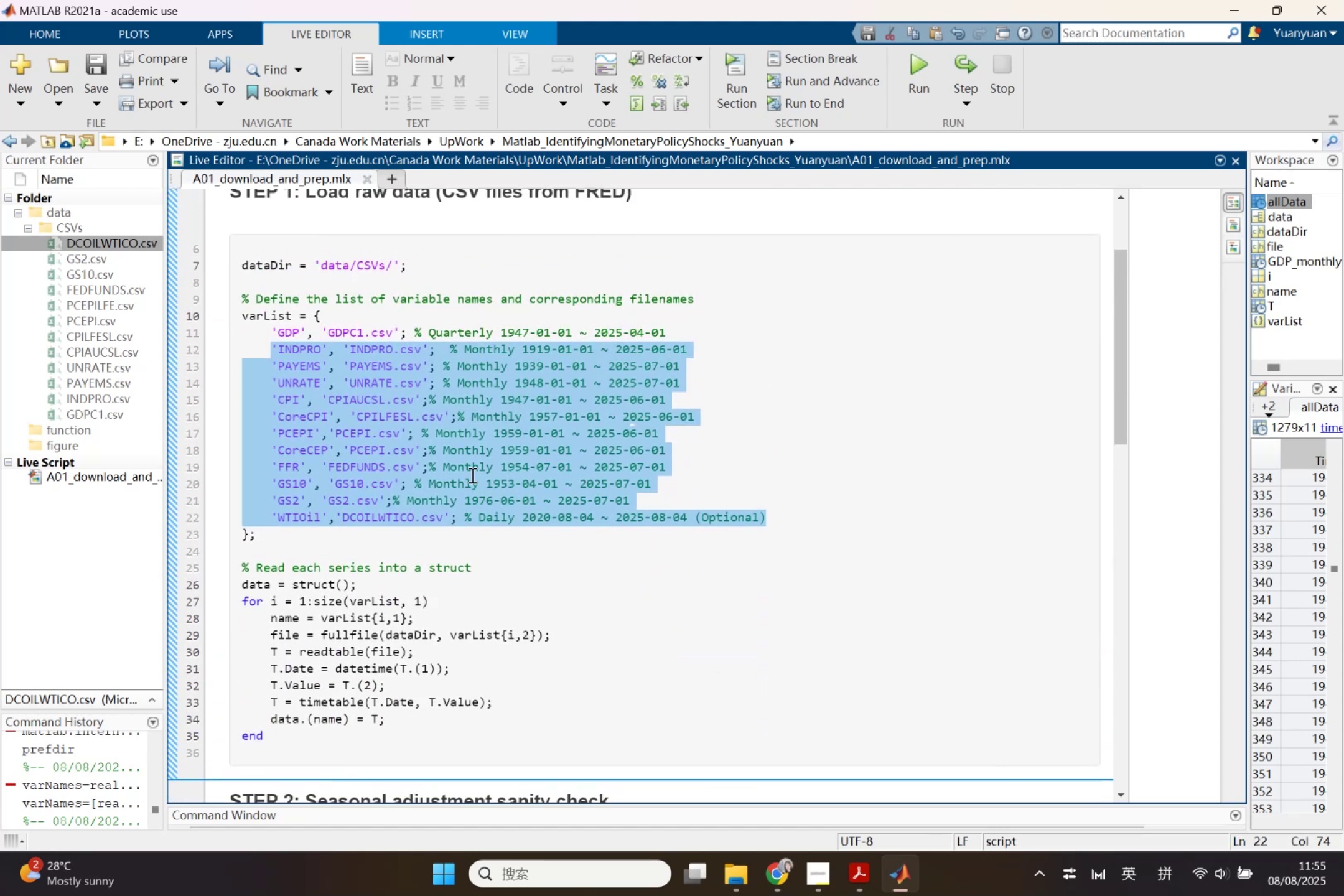 
left_click([408, 404])
 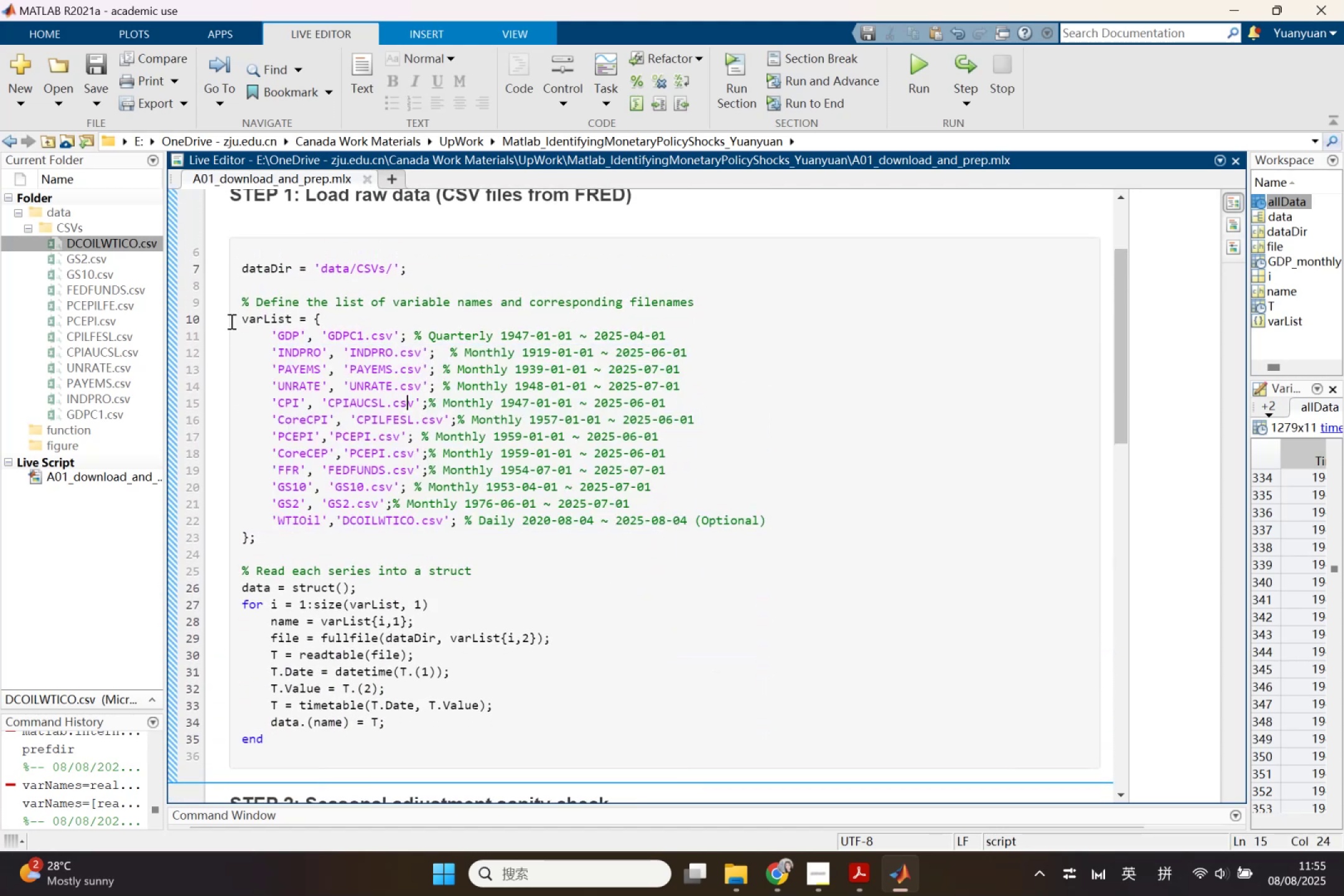 
left_click_drag(start_coordinate=[237, 319], to_coordinate=[325, 552])
 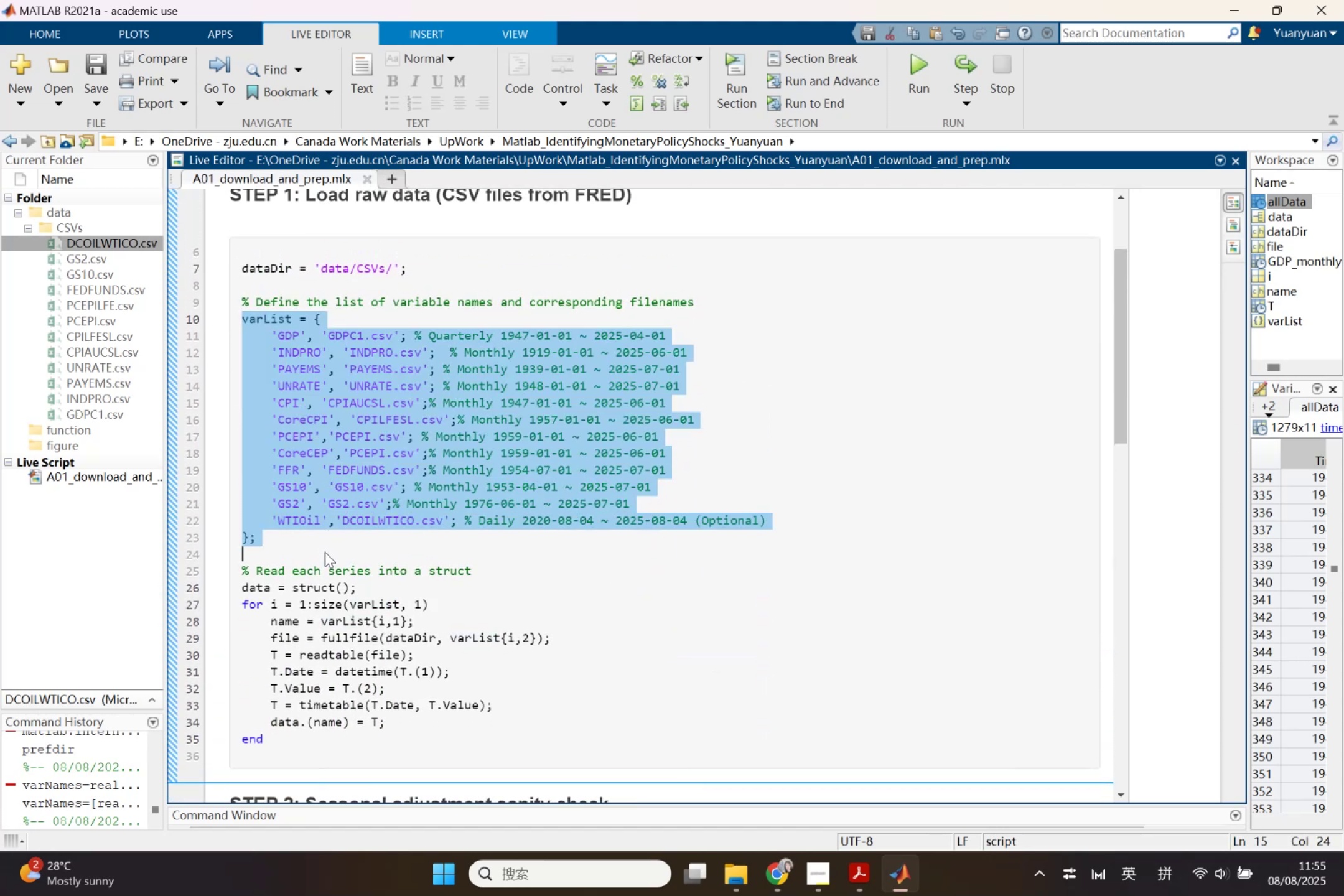 
key(Control+C)
 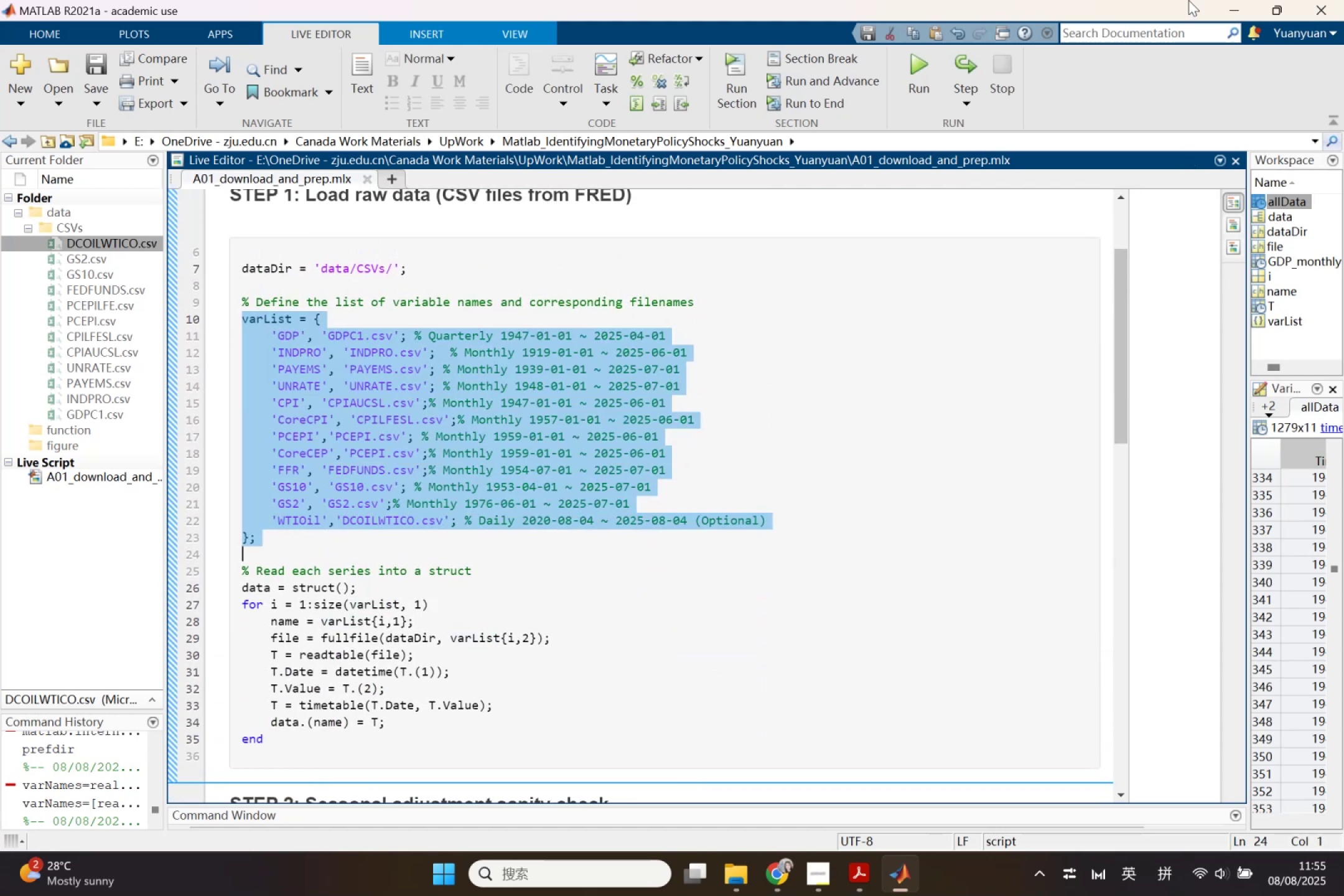 
left_click([1216, 0])
 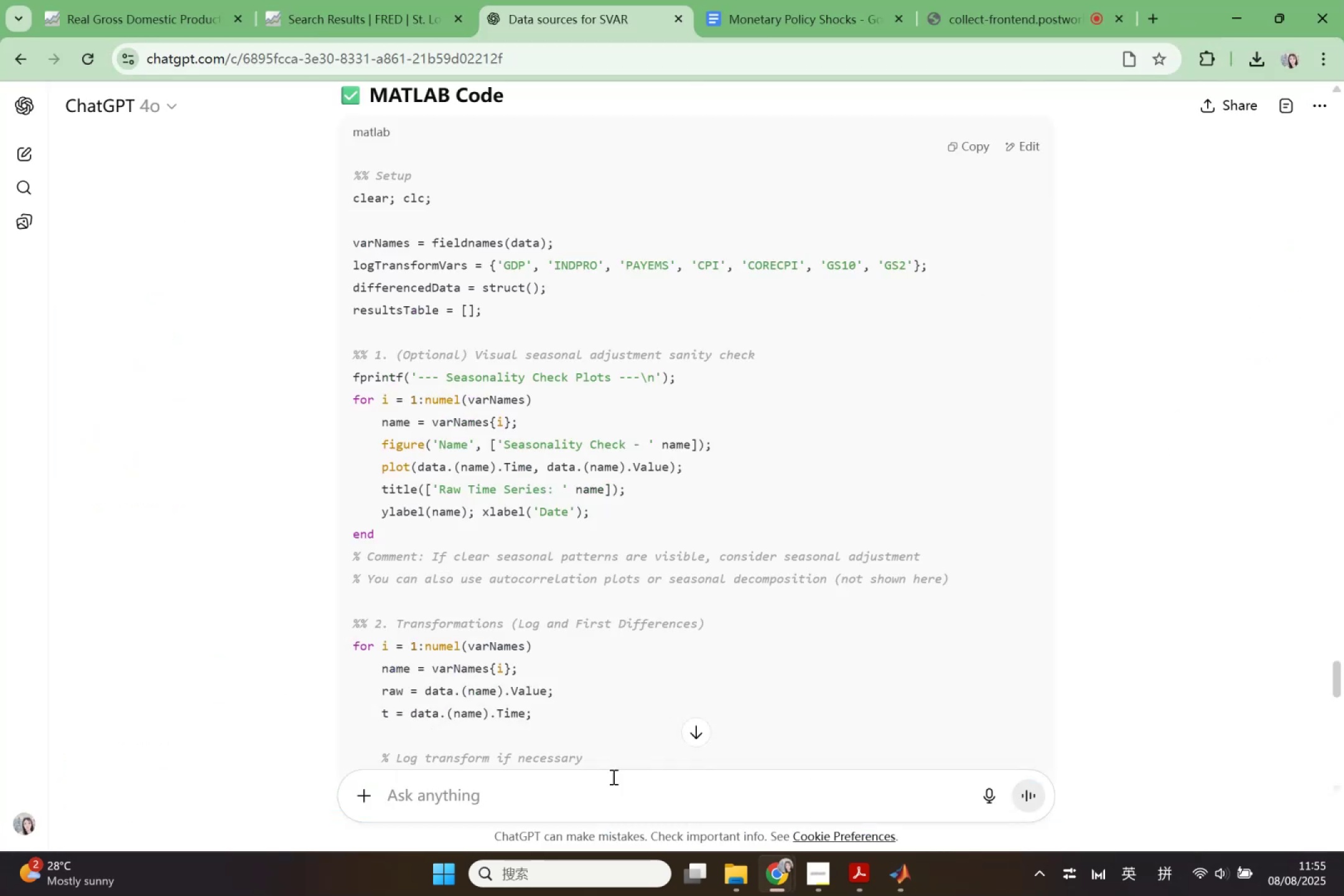 
left_click([597, 791])
 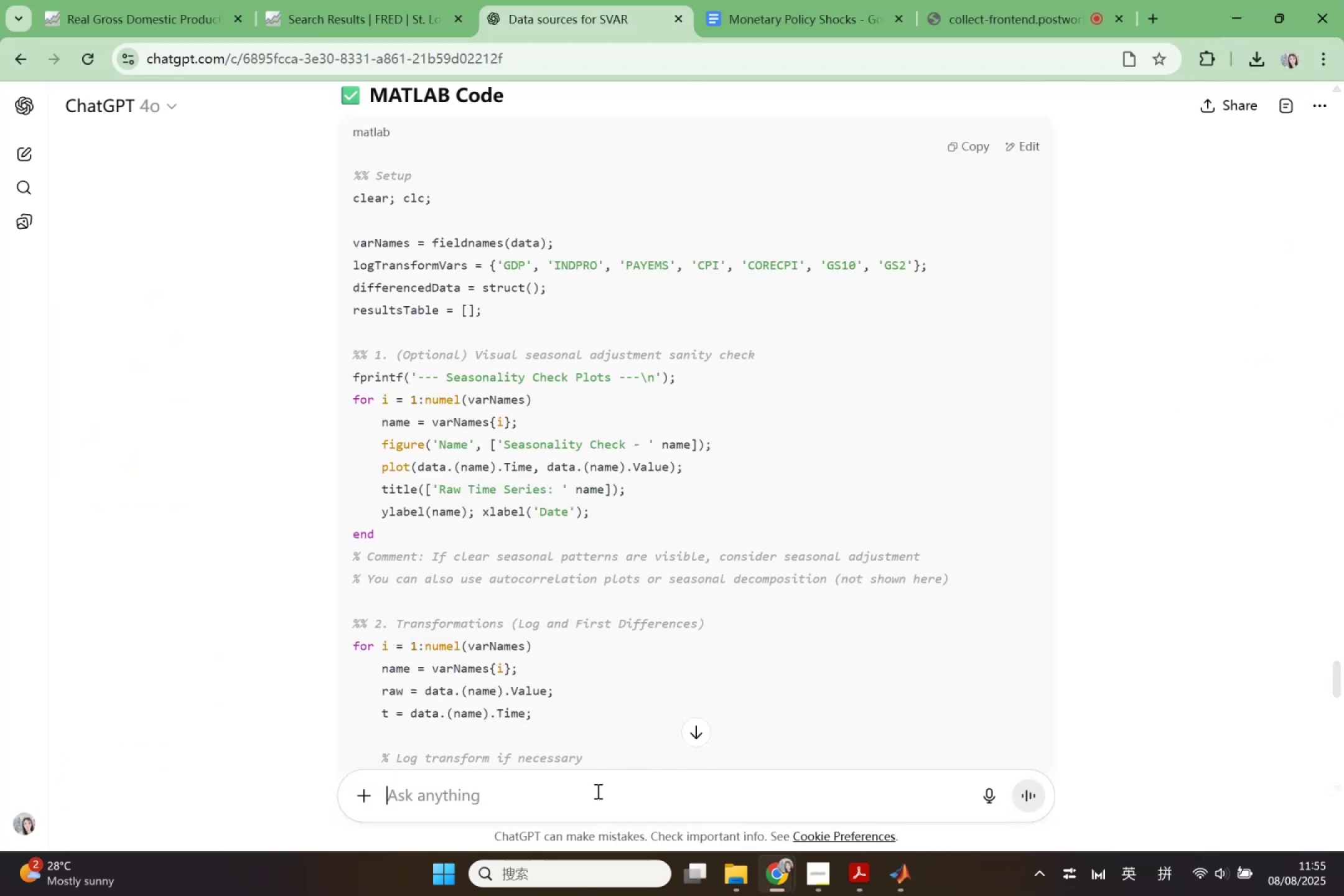 
key(Shift+Quote)
 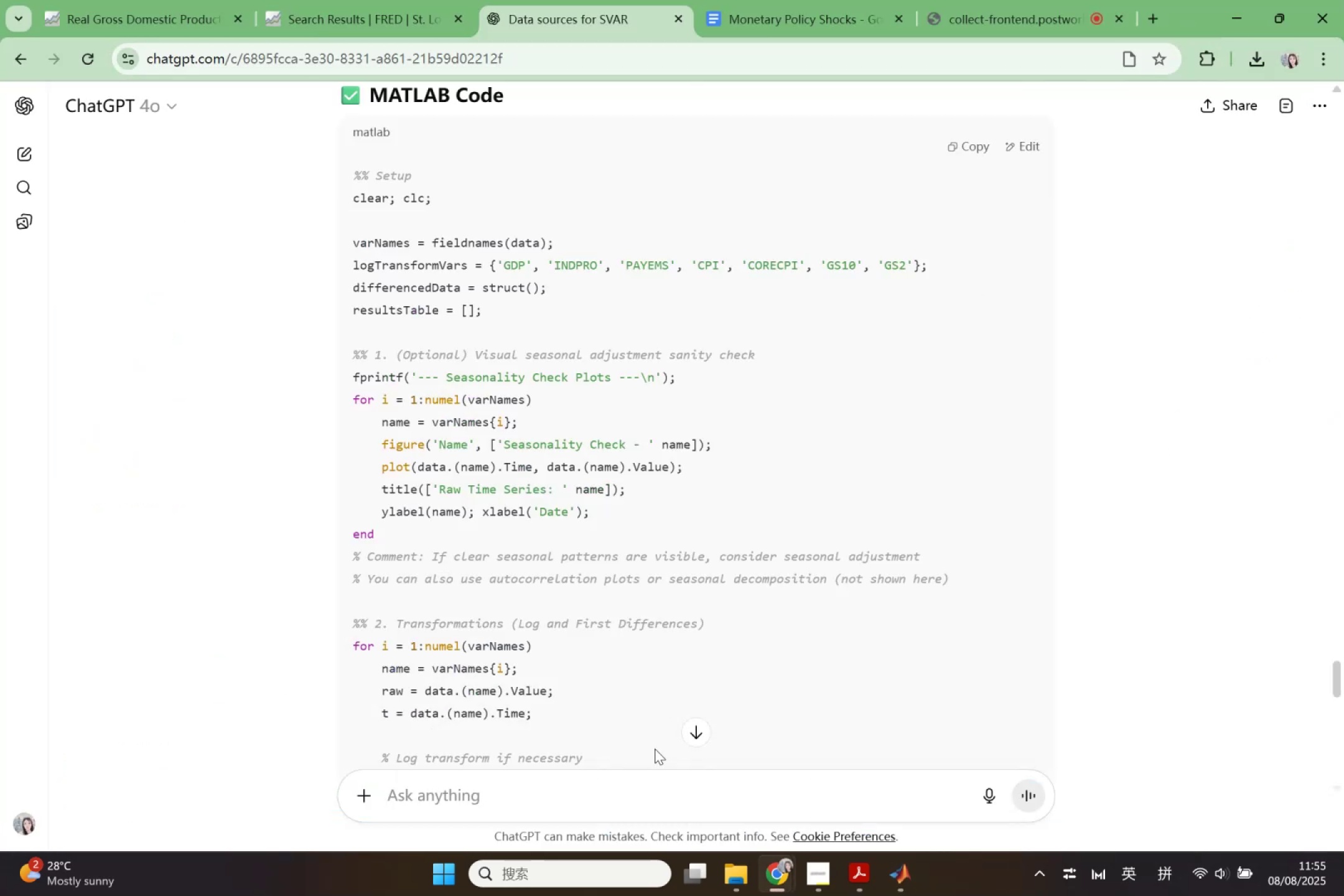 
key(Shift+Quote)
 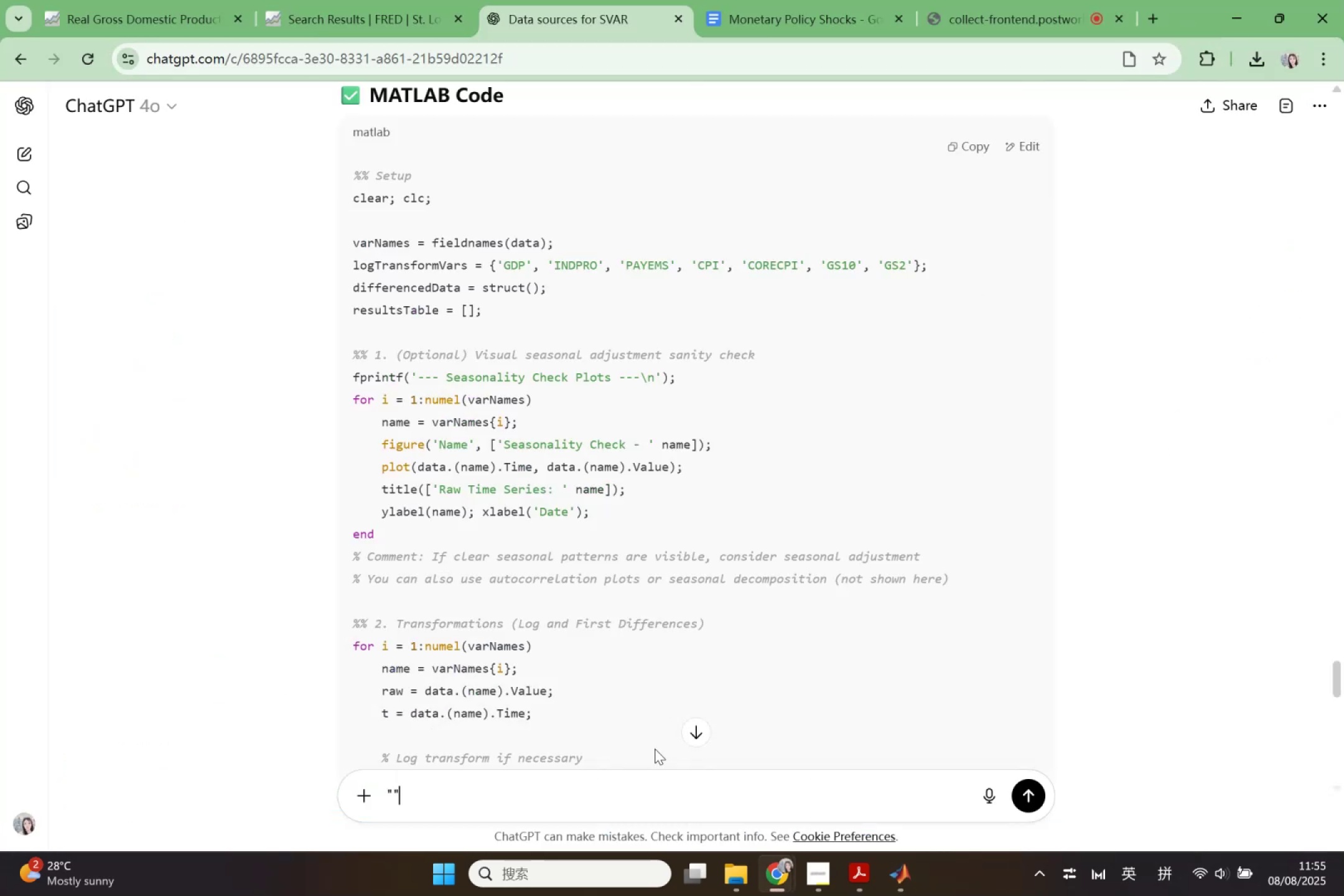 
key(ArrowLeft)
 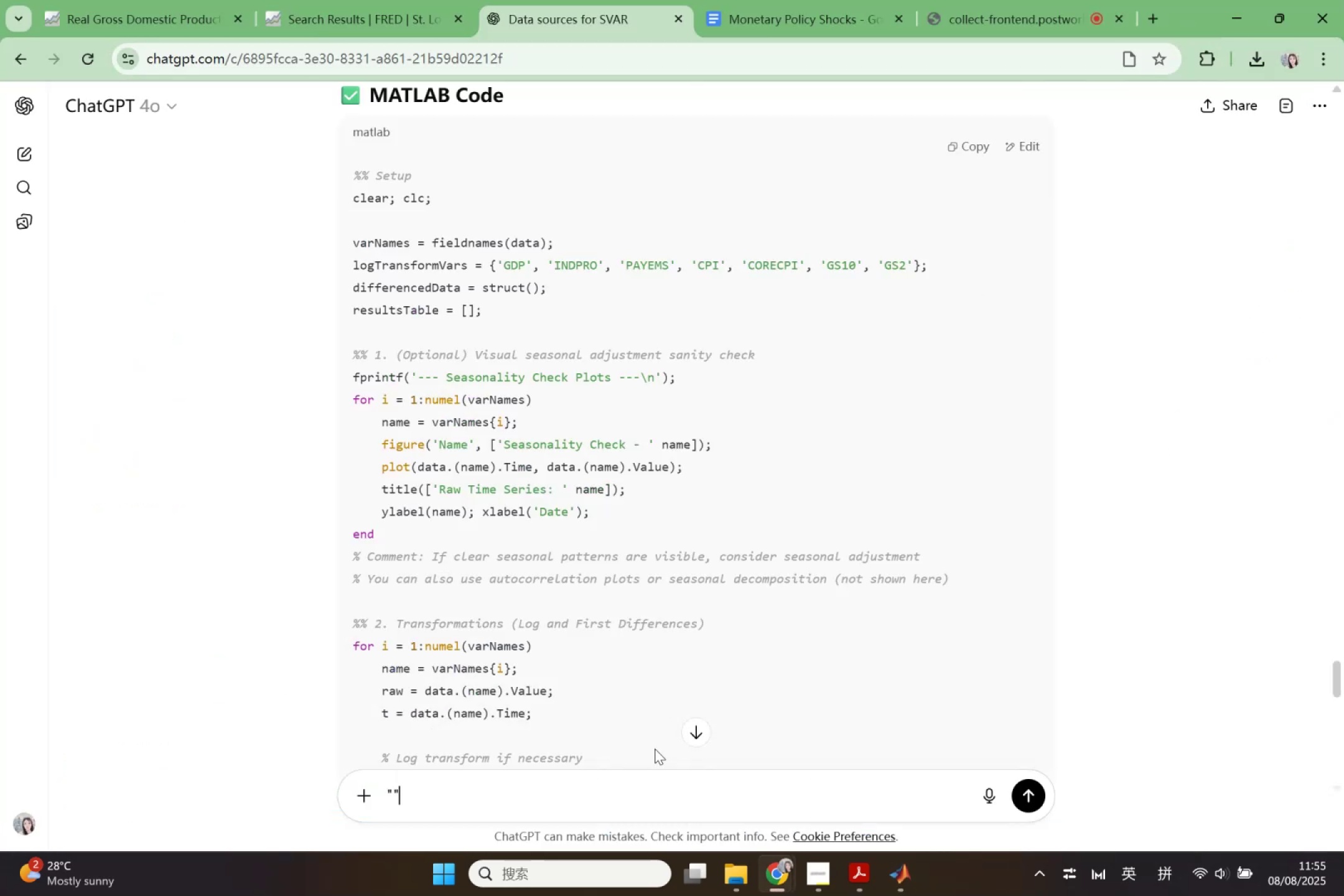 
key(Control+ControlLeft)
 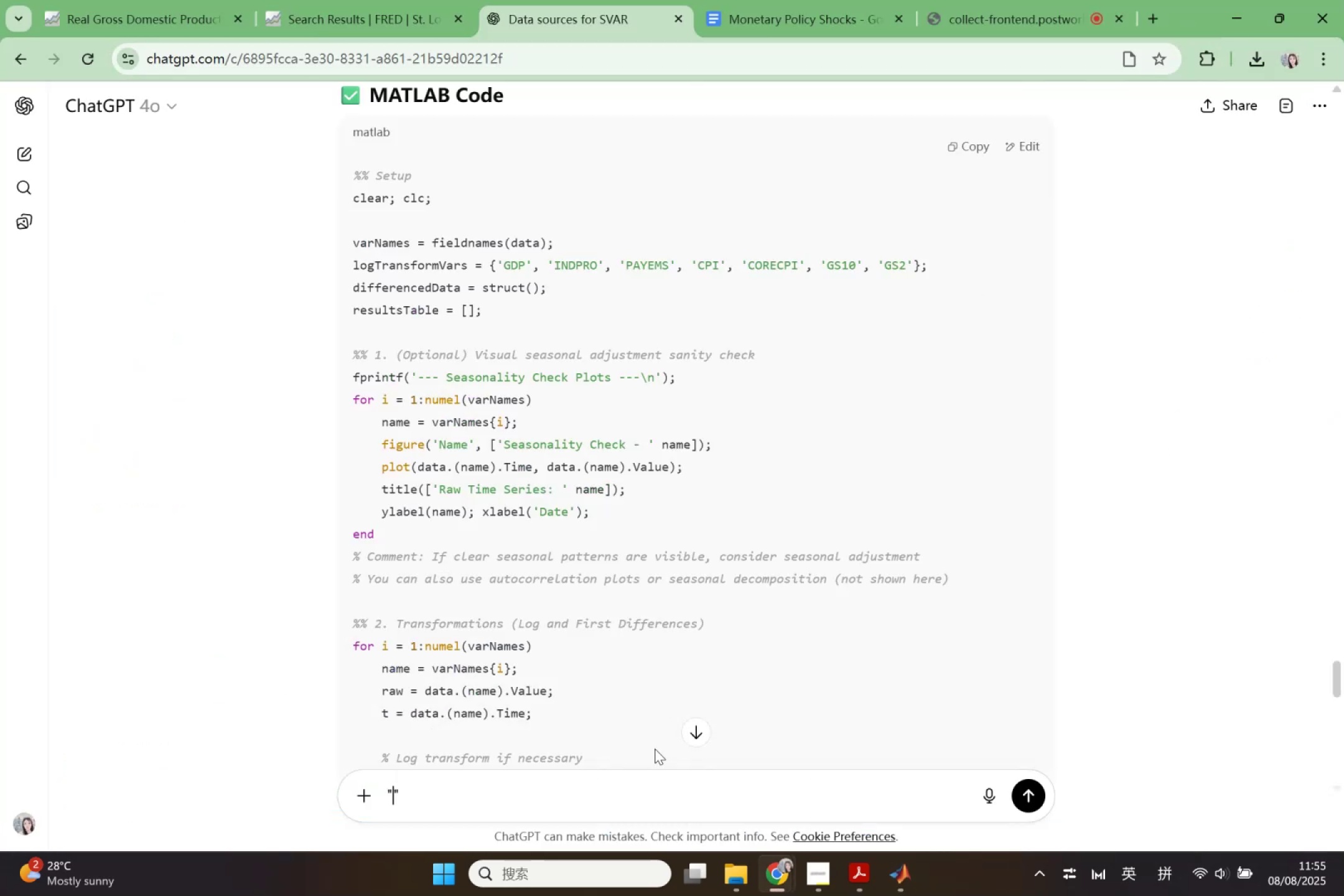 
key(Control+V)
 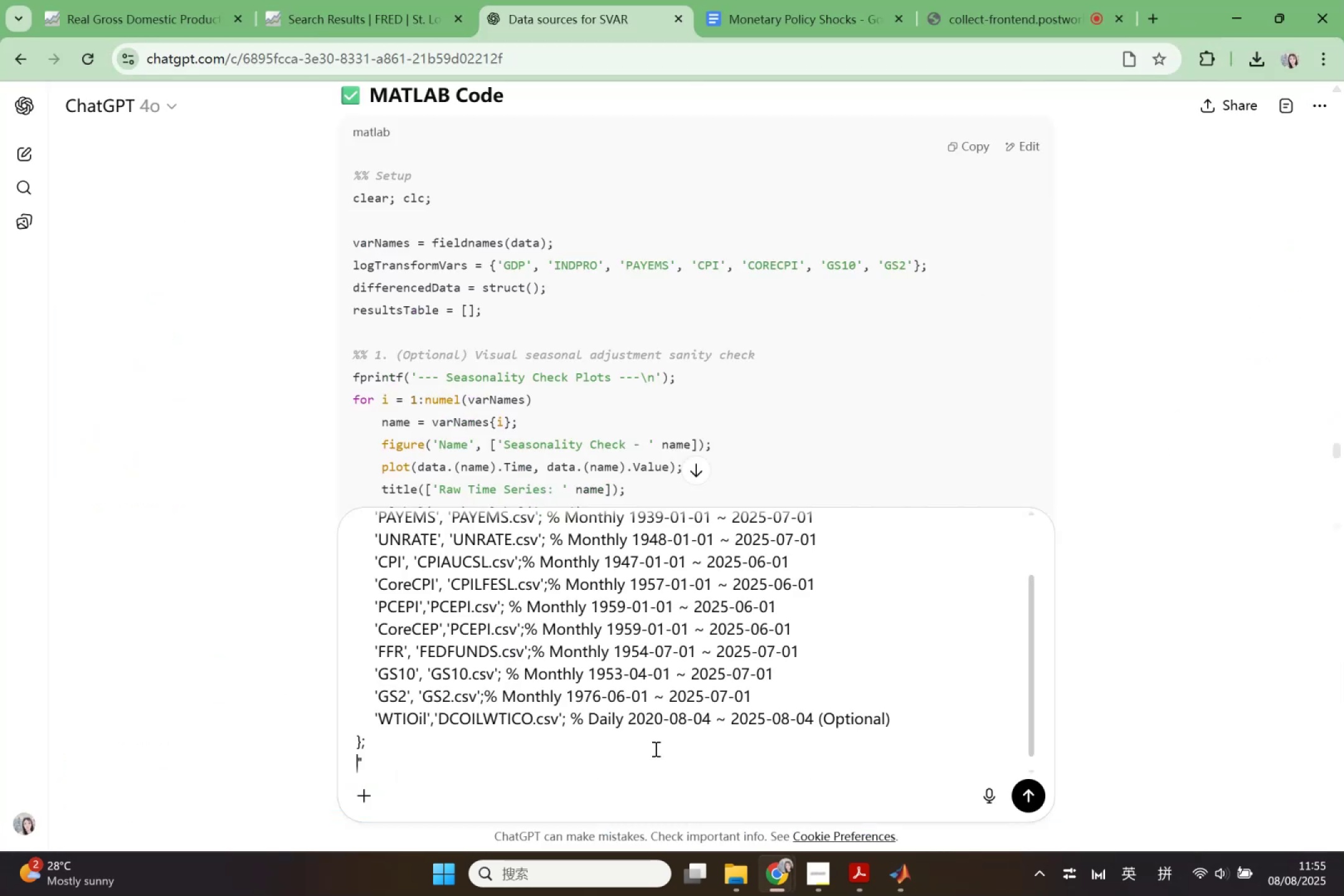 
key(ArrowRight)
 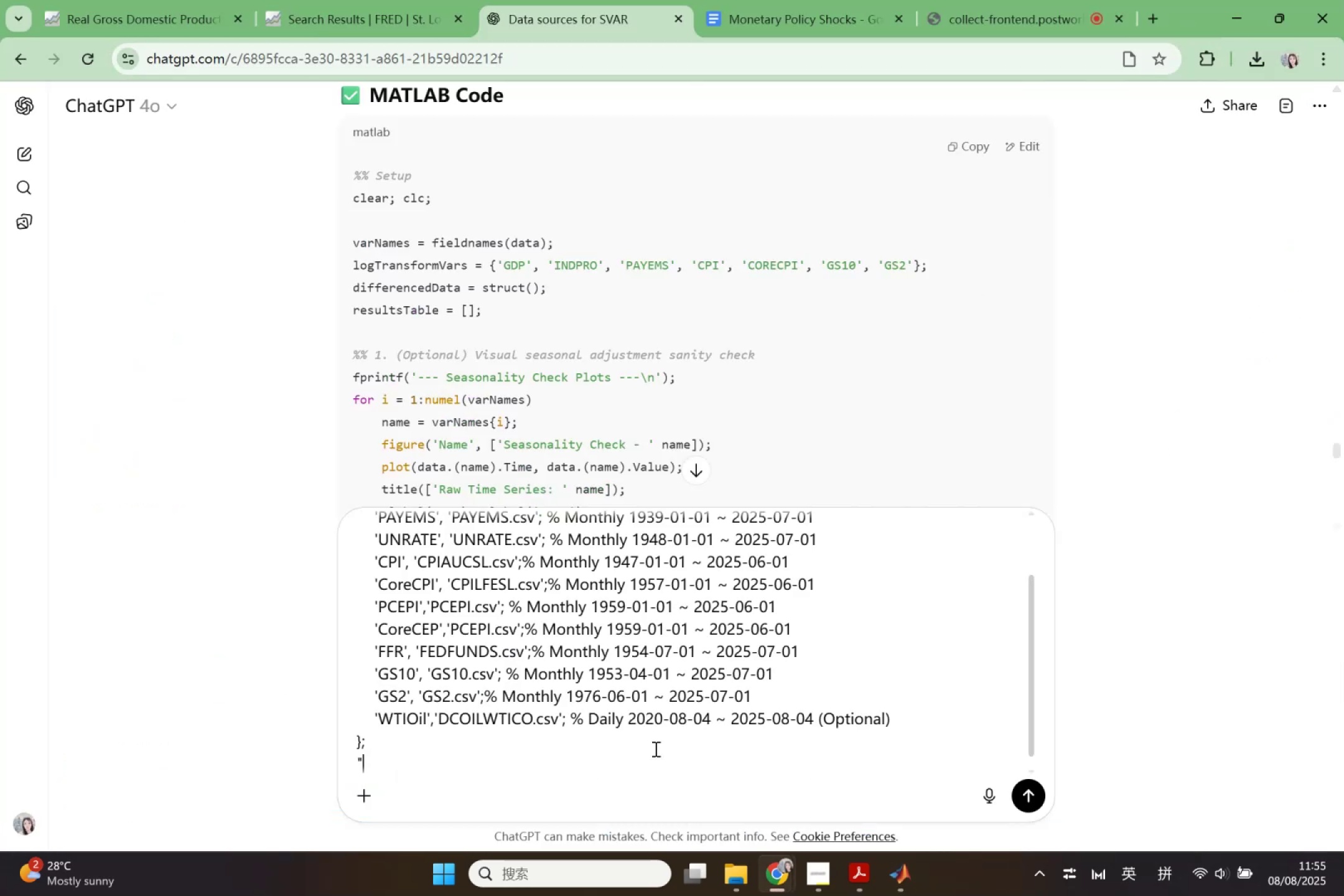 
key(Shift+Enter)
 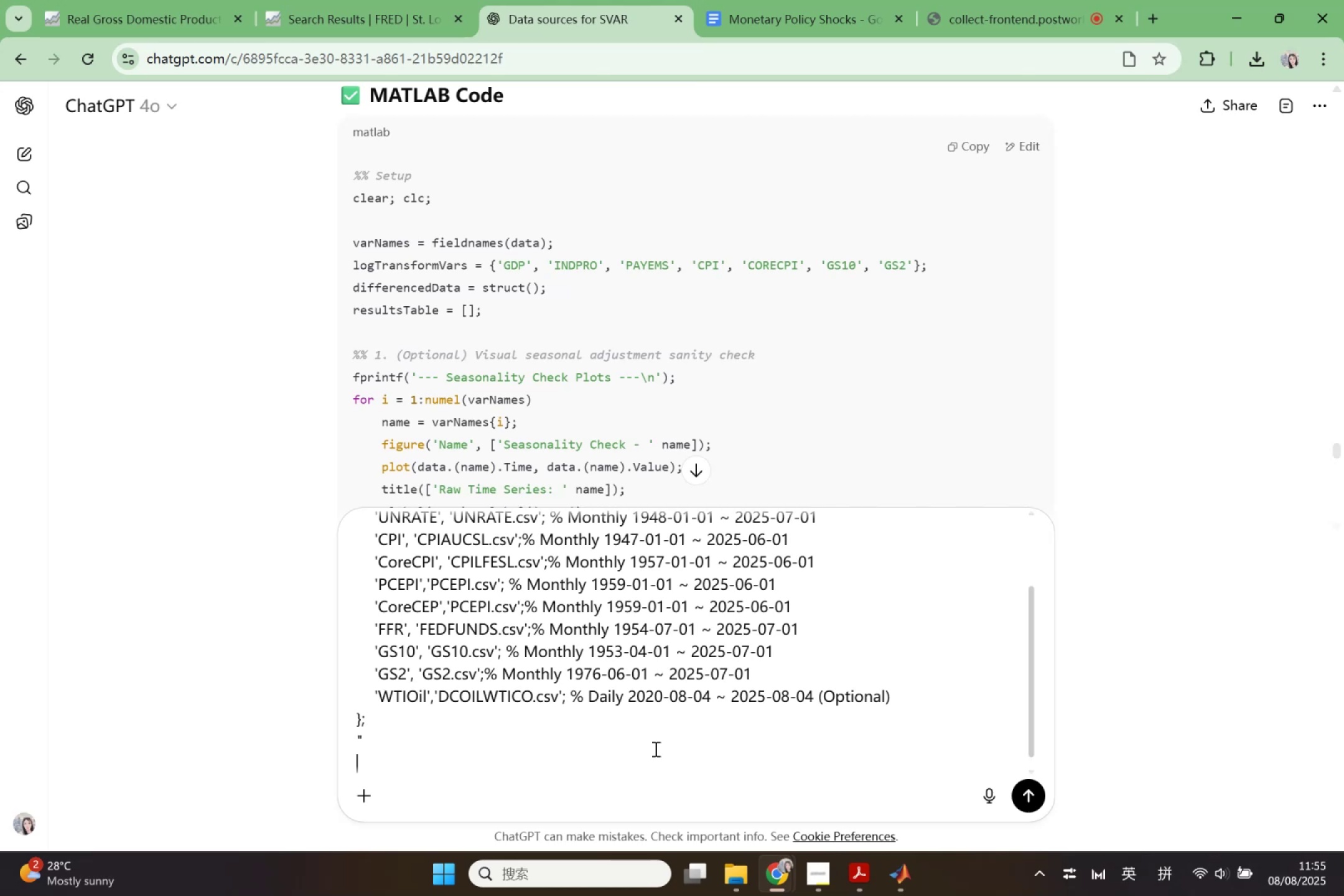 
key(Shift+Enter)
 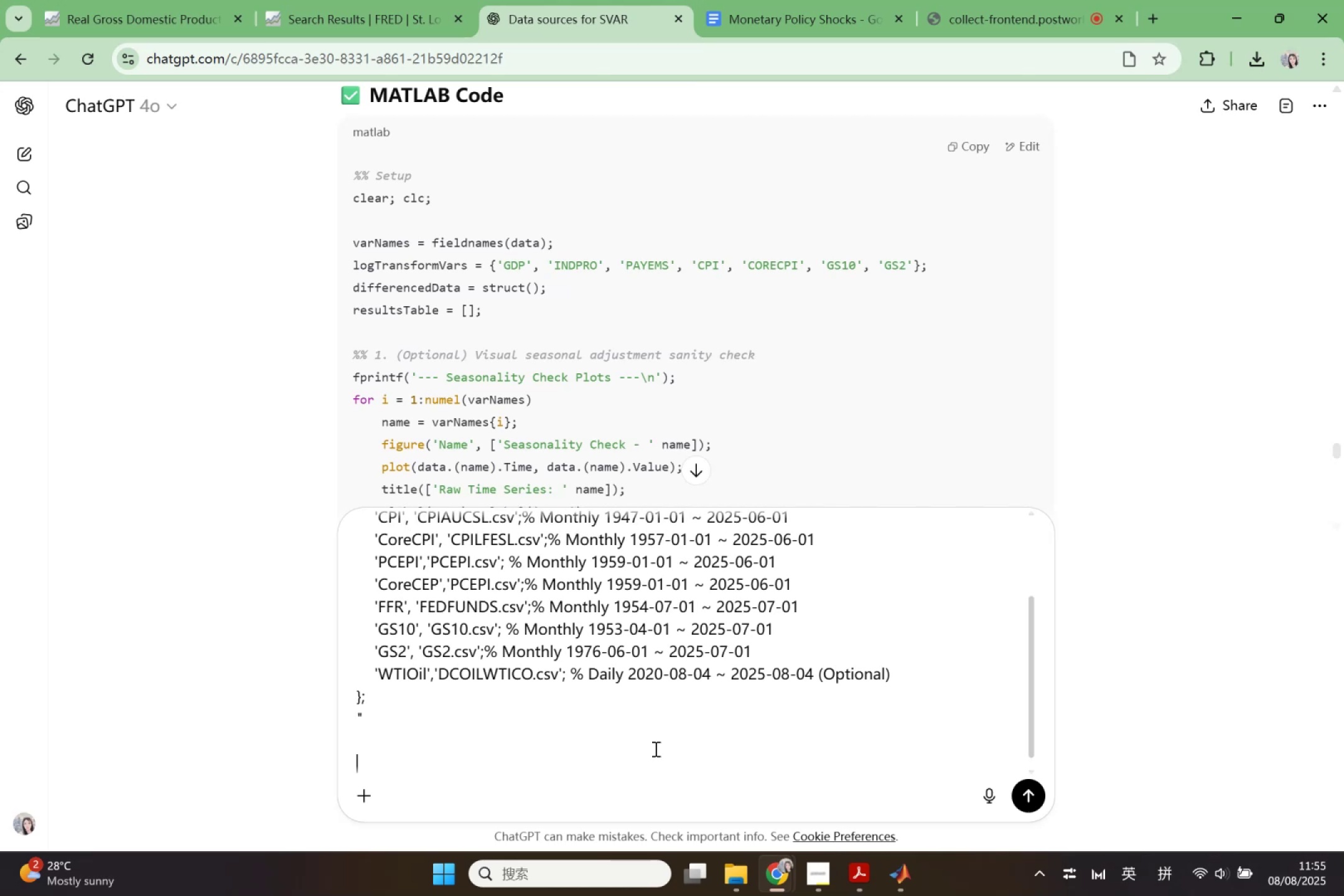 
type(data is mainly monthly)
key(Backspace)
key(Backspace)
 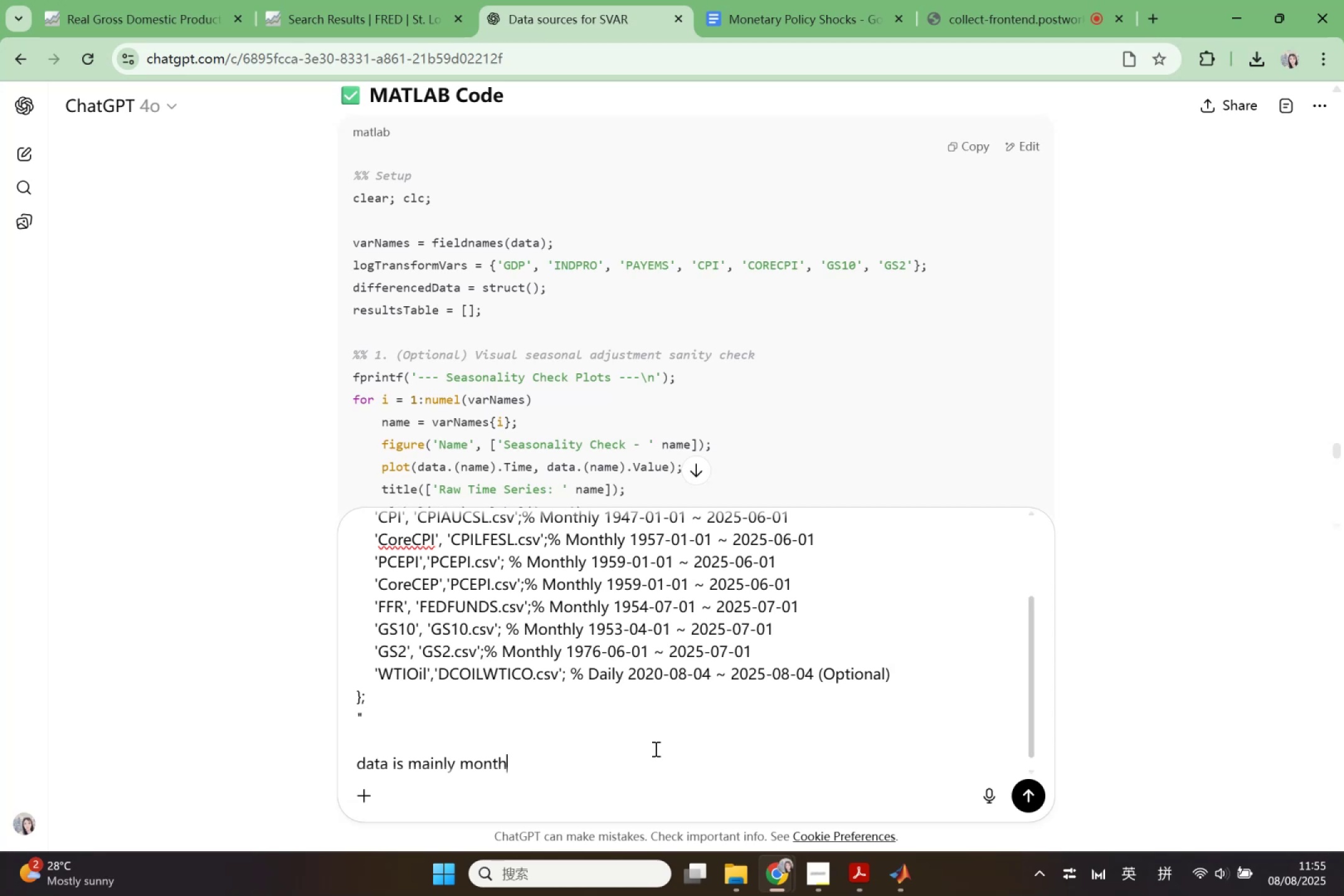 
hold_key(key=ArrowLeft, duration=0.57)
 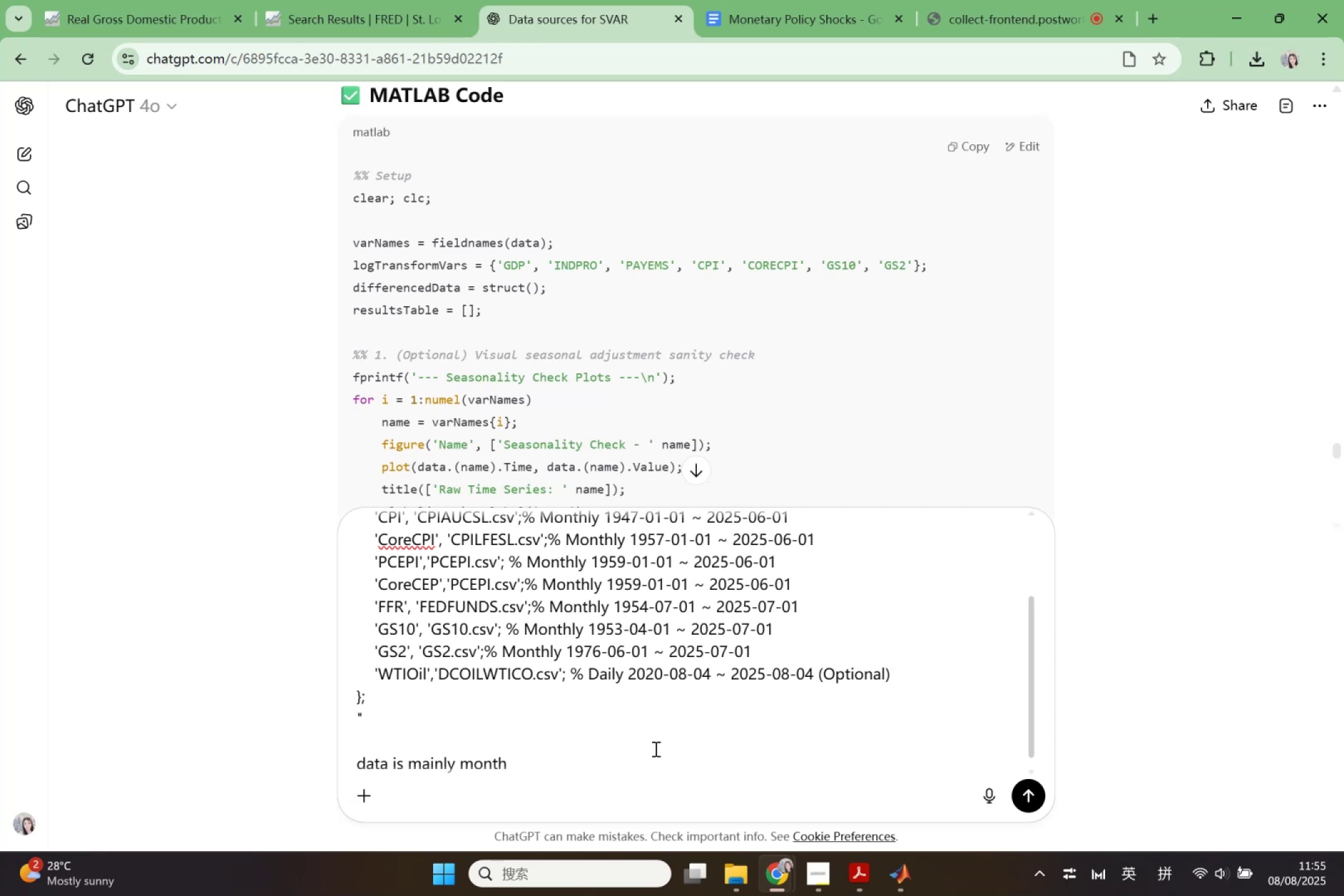 
key(ArrowRight)
 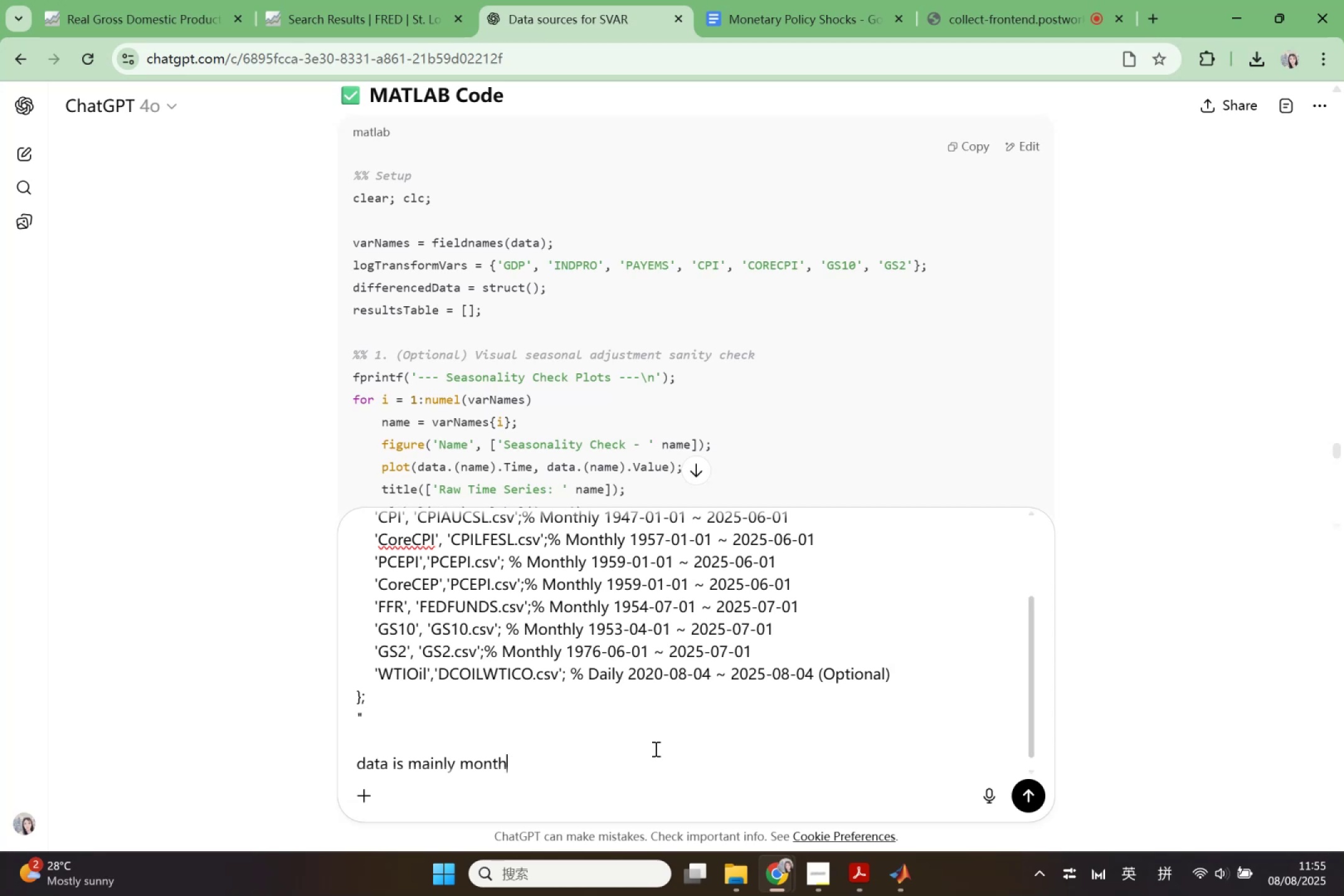 
type(. ajust)
key(Backspace)
key(Backspace)
key(Backspace)
key(Backspace)
type(djust htem )
key(Backspace)
key(Backspace)
key(Backspace)
key(Backspace)
key(Backspace)
type(them in)
key(Backspace)
key(Backspace)
type(to seasonally)
 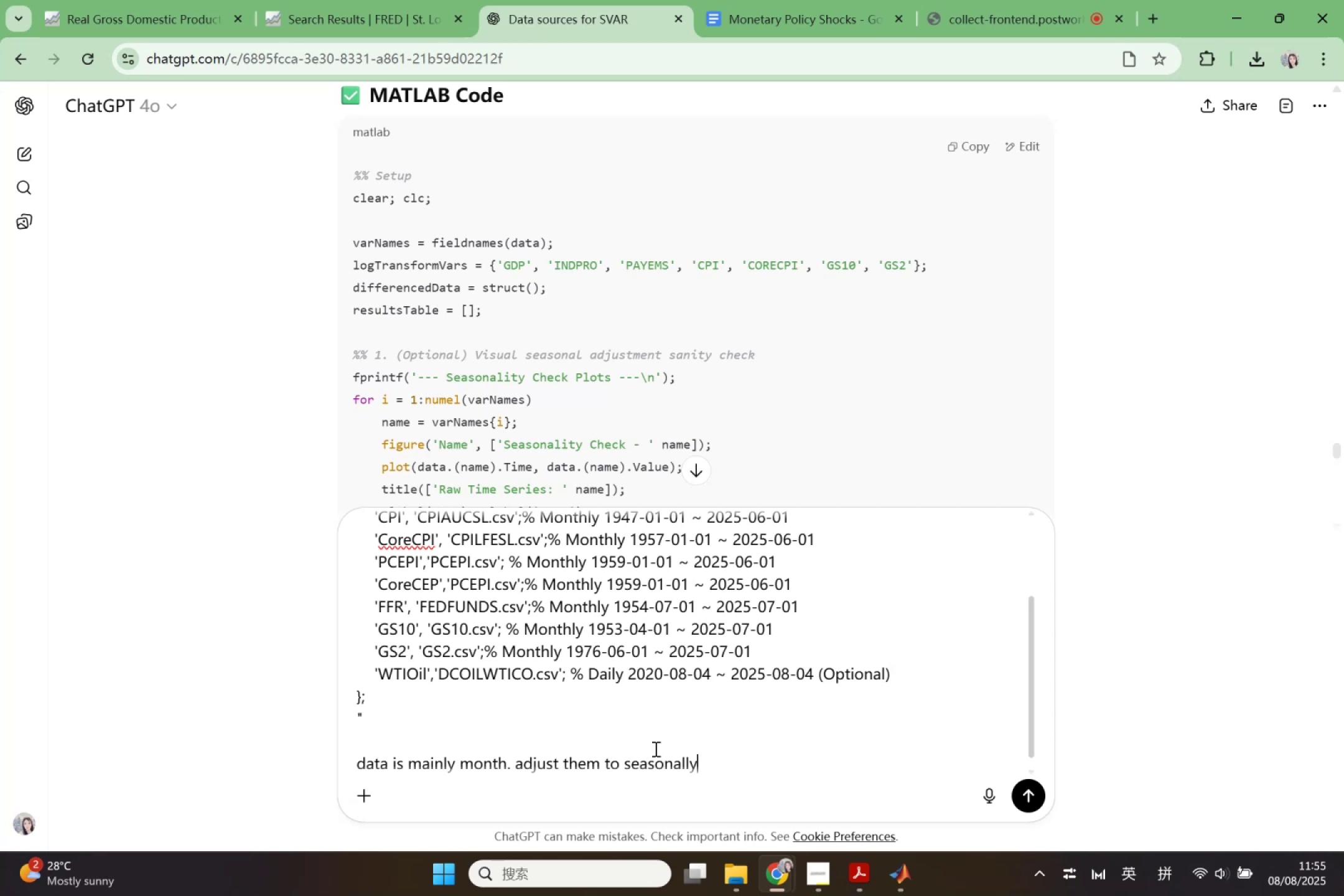 
key(Enter)
 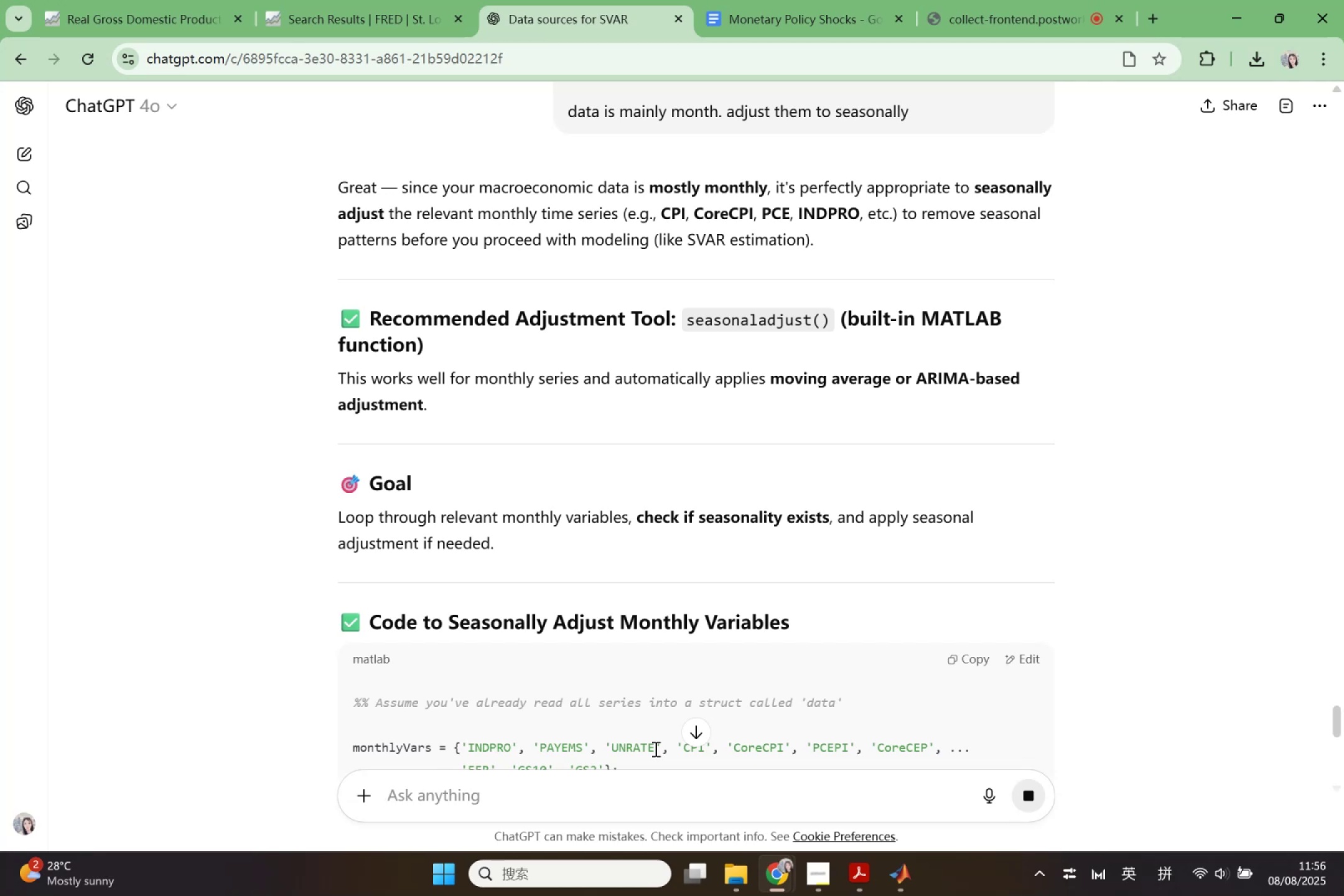 
wait(25.48)
 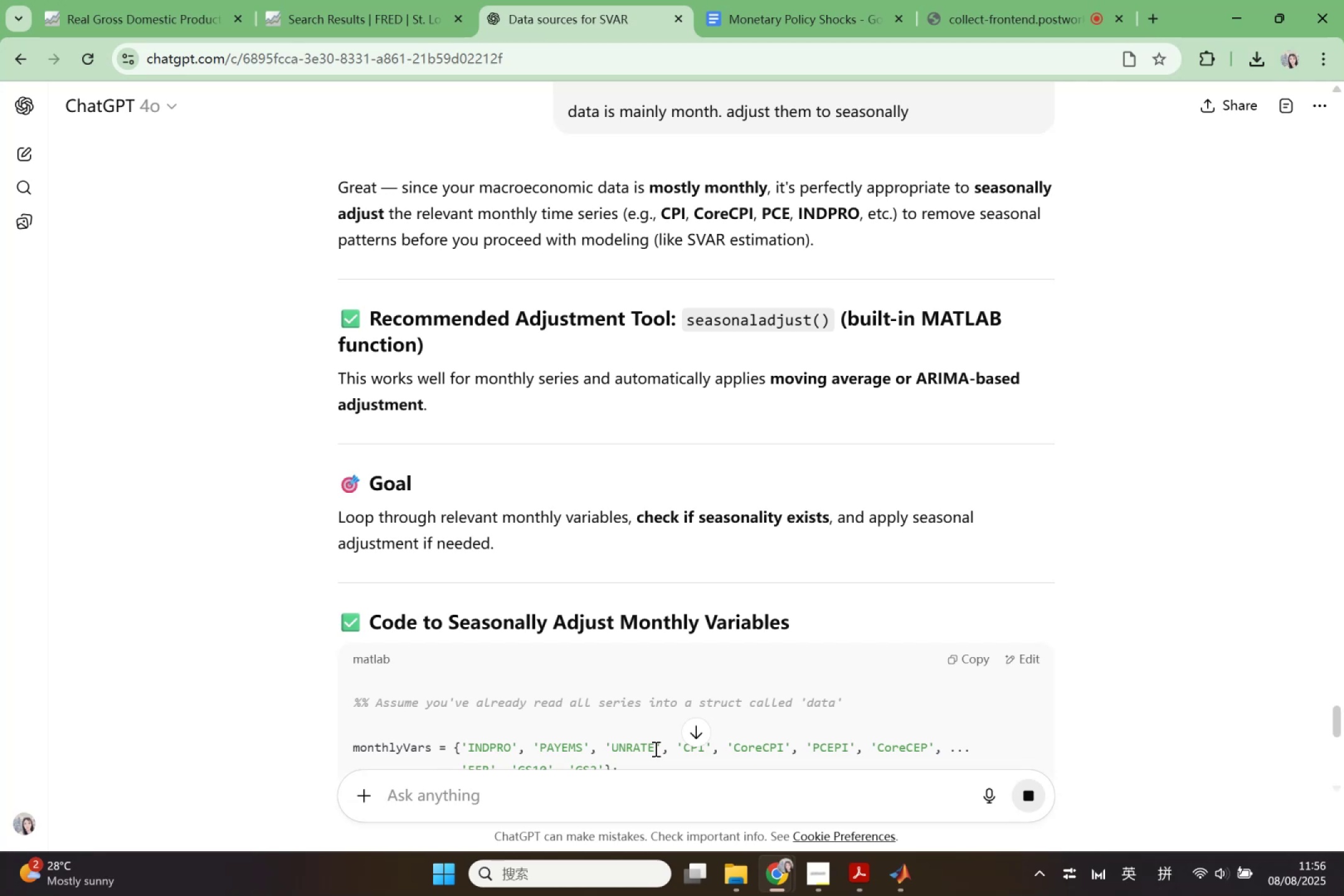 
scroll: coordinate [644, 616], scroll_direction: down, amount: 3.0
 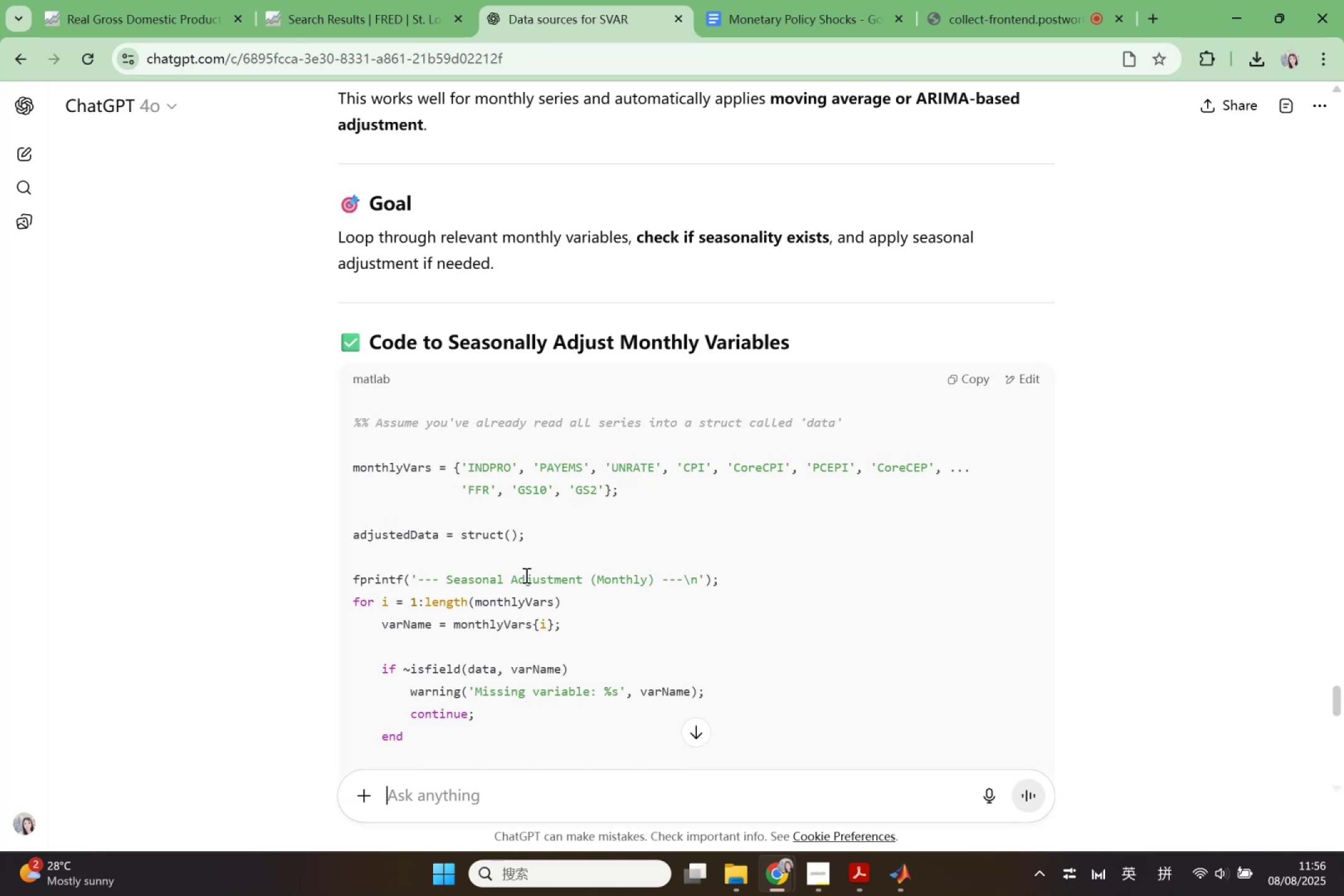 
wait(18.7)
 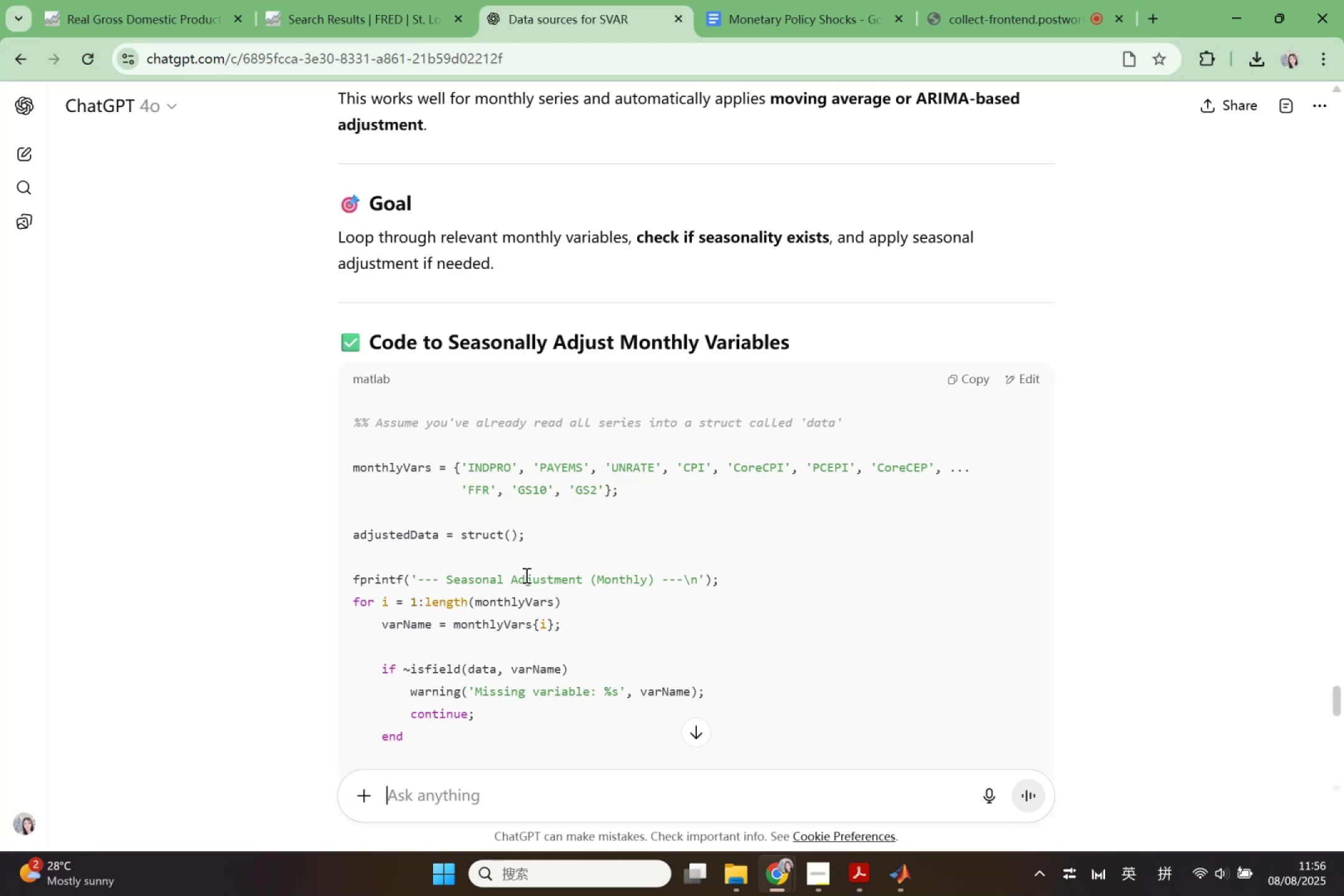 
scroll: coordinate [533, 546], scroll_direction: down, amount: 3.0
 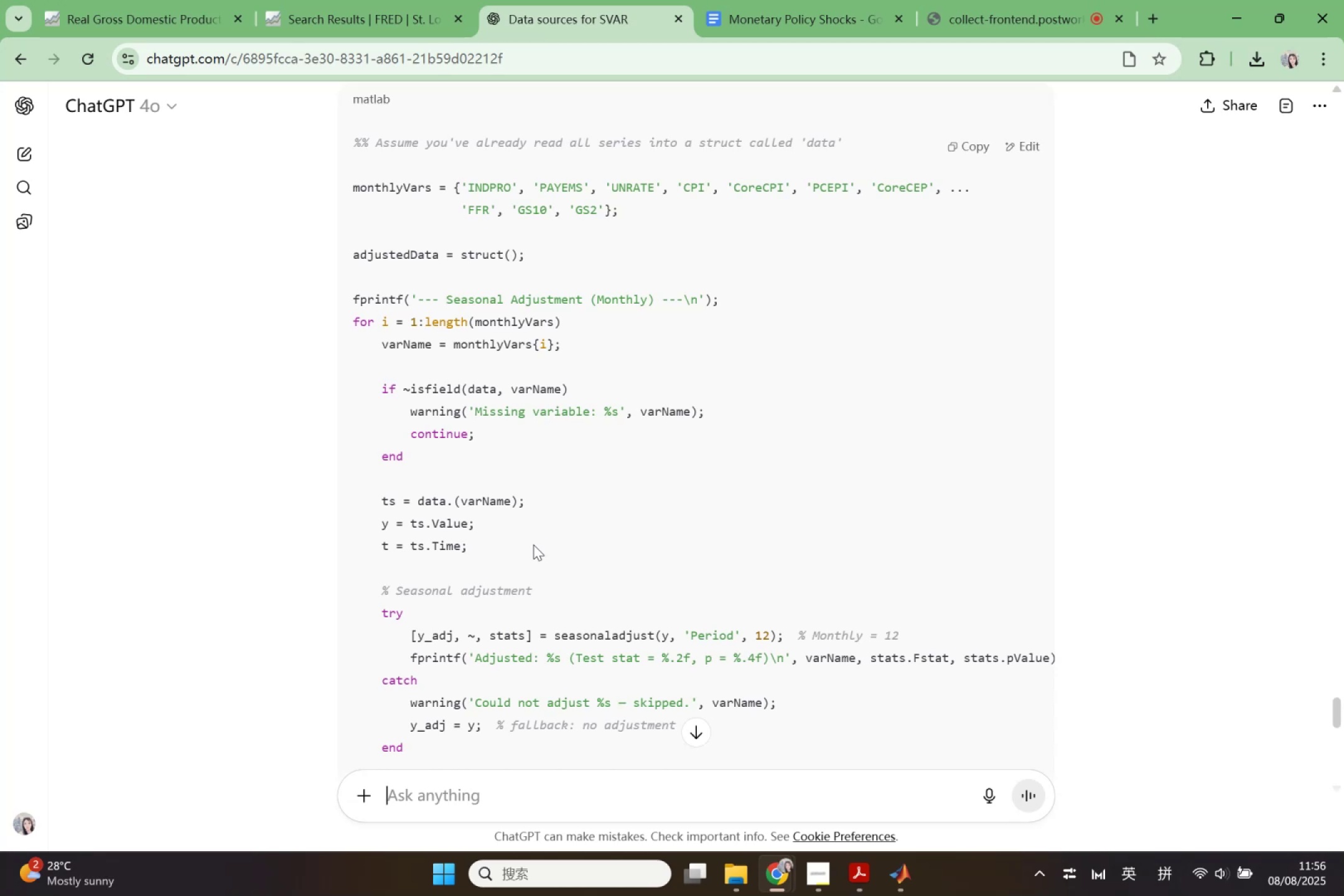 
wait(29.59)
 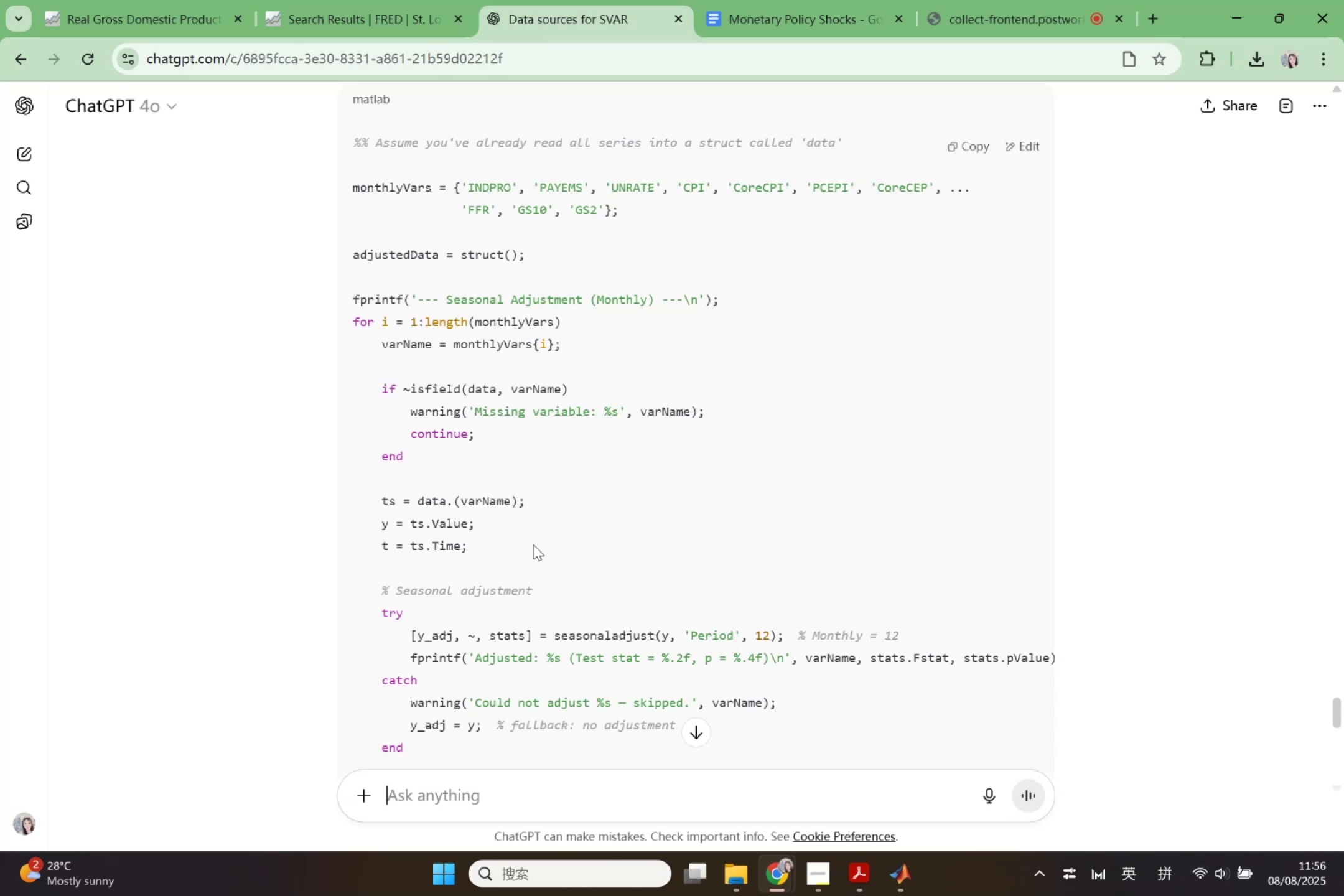 
scroll: coordinate [577, 534], scroll_direction: down, amount: 2.0
 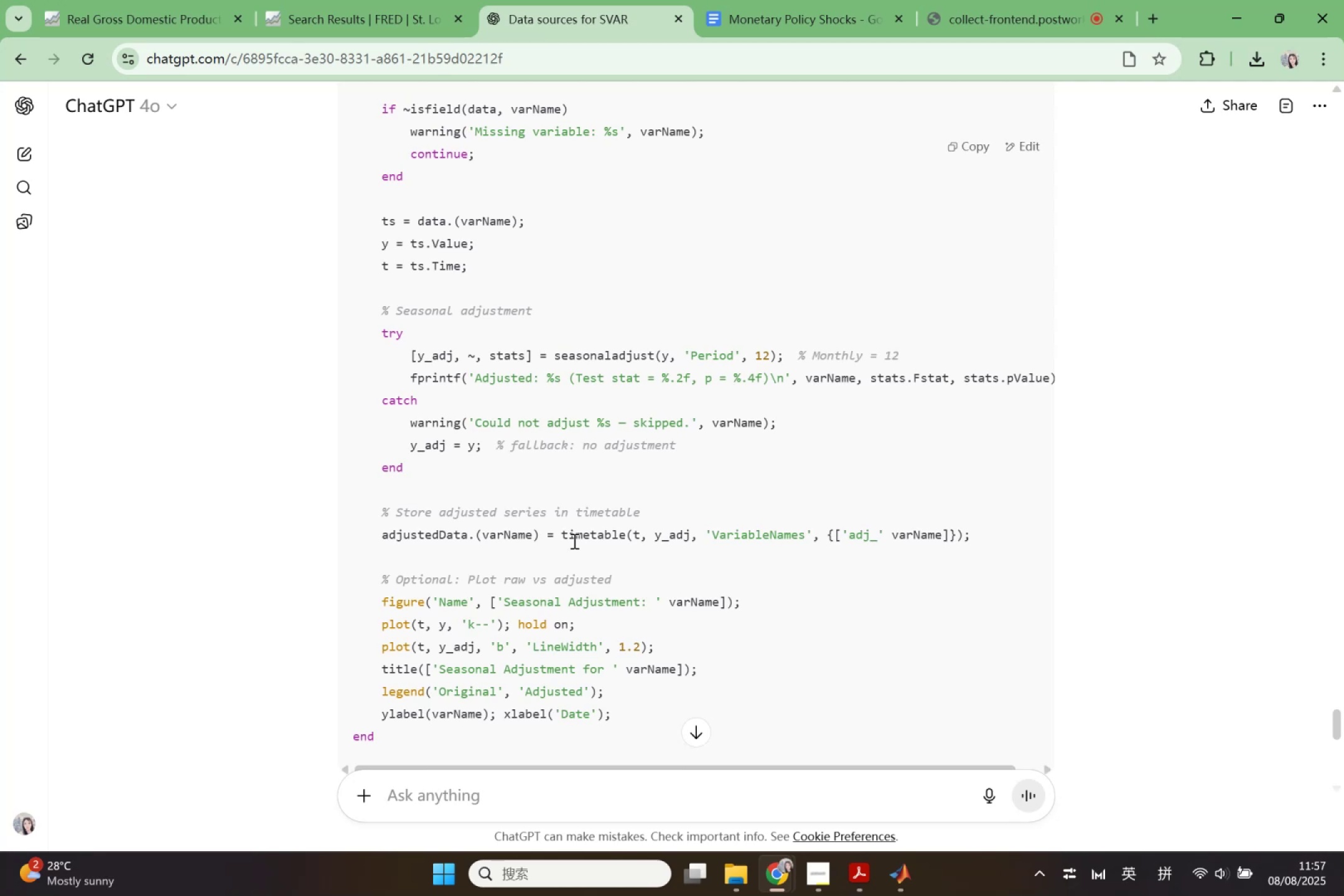 
wait(14.59)
 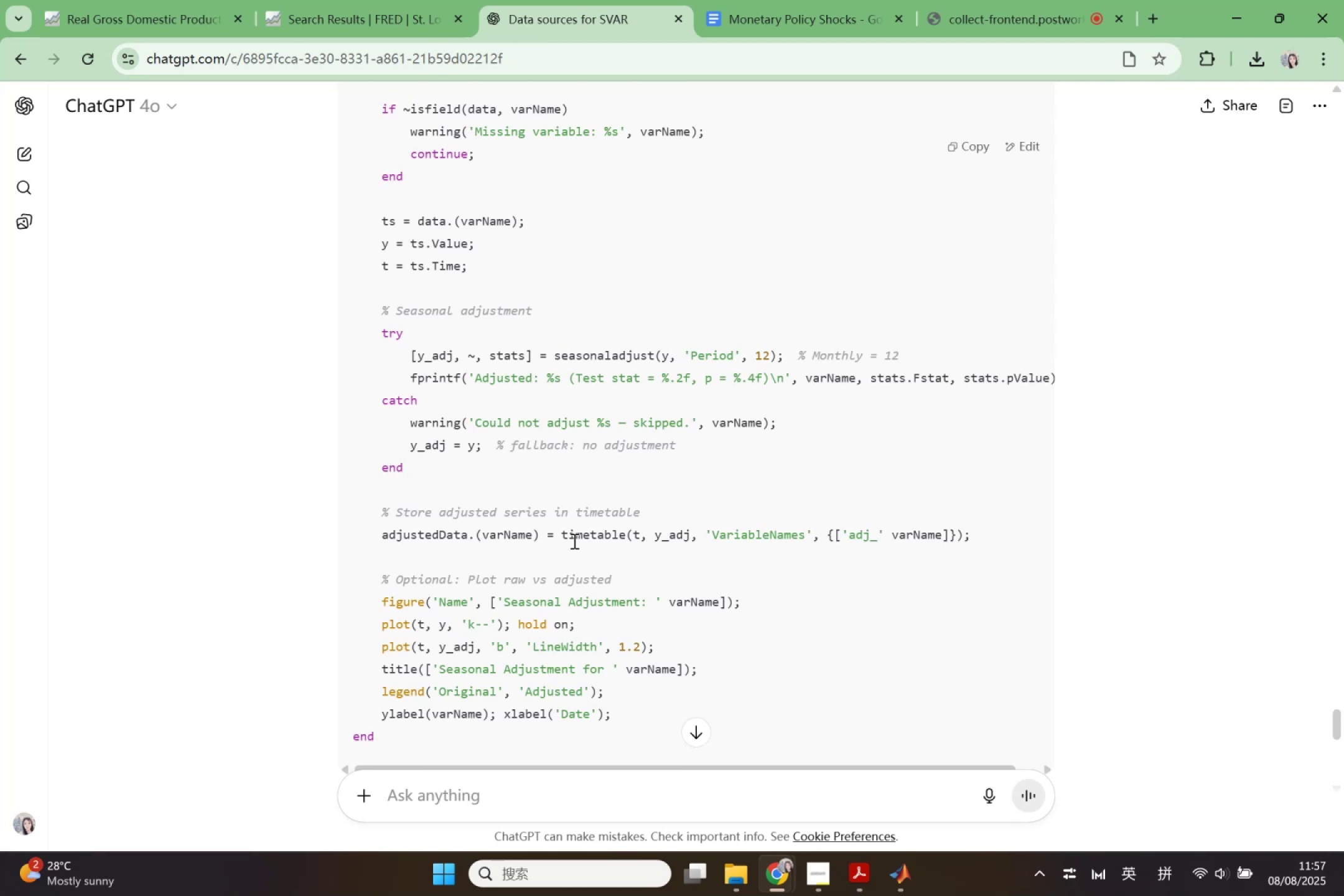 
scroll: coordinate [571, 541], scroll_direction: down, amount: 2.0
 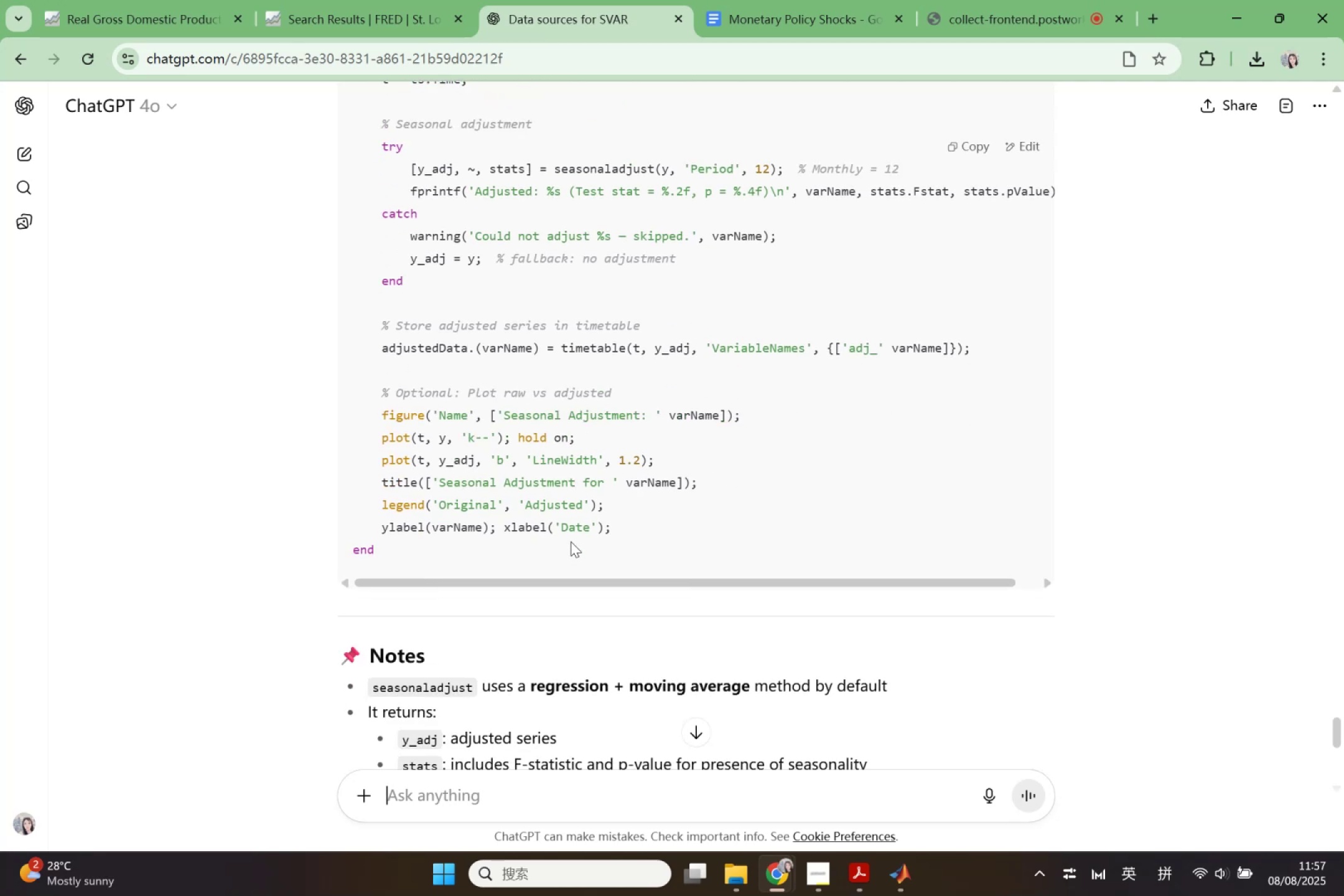 
scroll: coordinate [739, 552], scroll_direction: up, amount: 11.0
 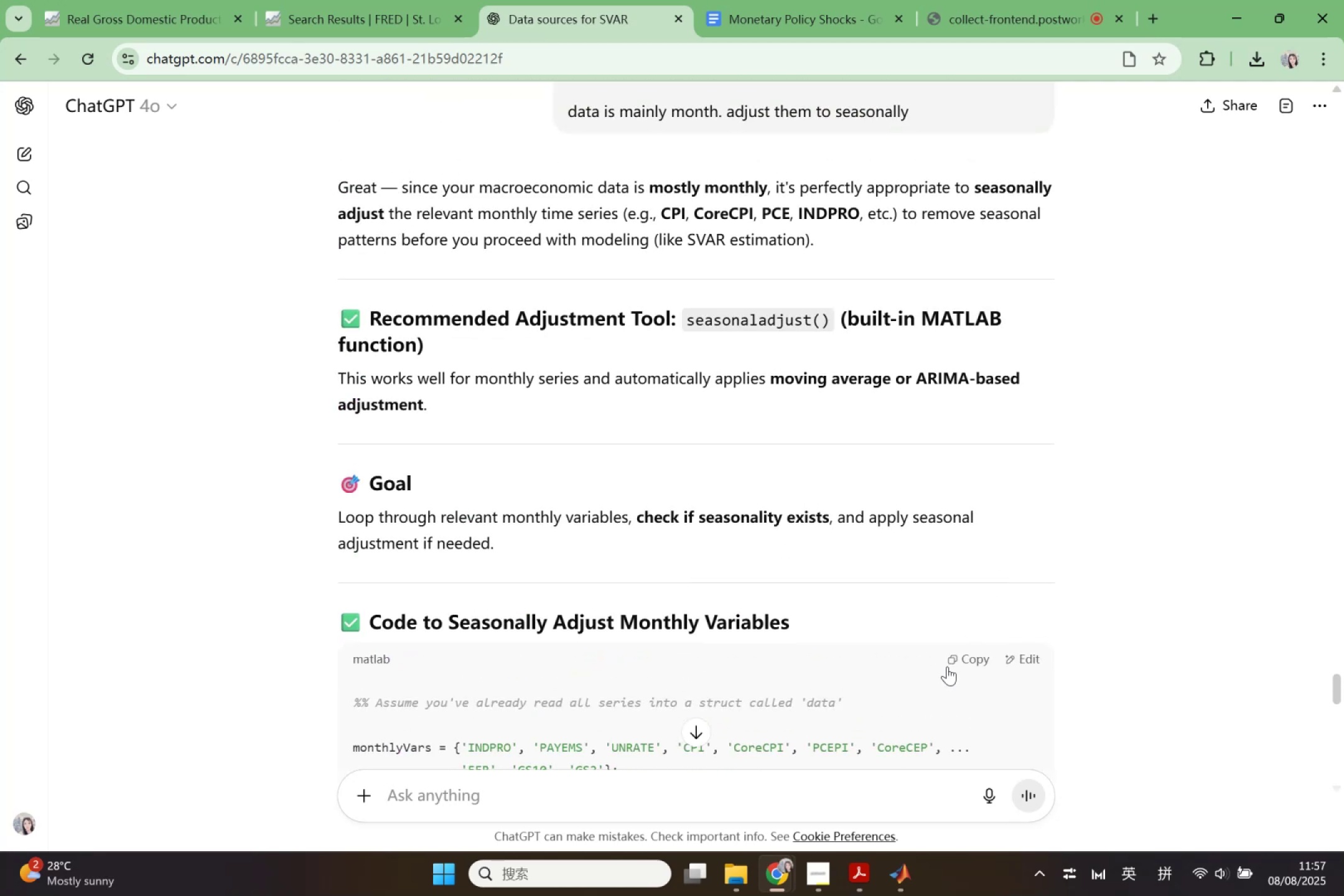 
left_click([964, 666])
 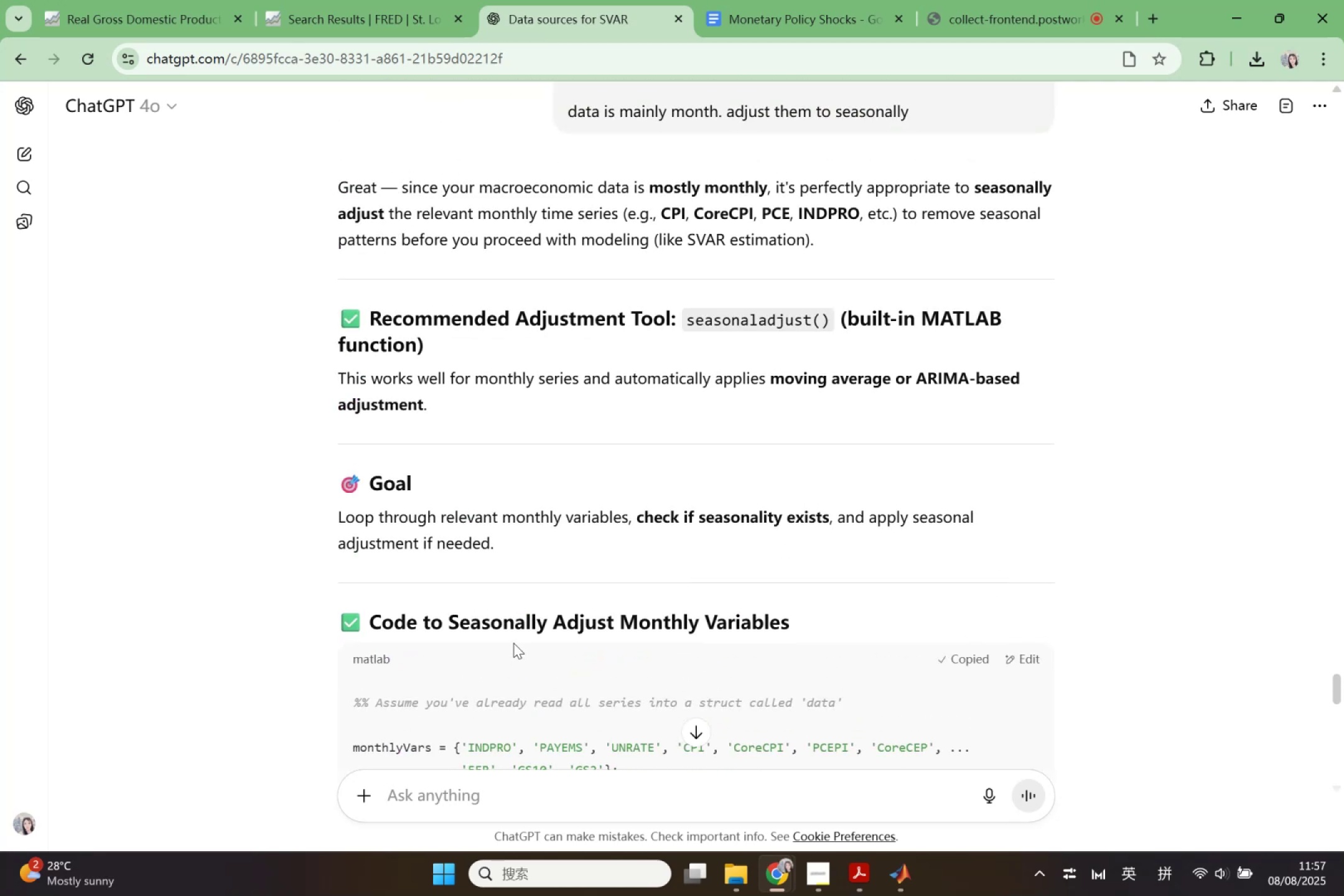 
scroll: coordinate [459, 509], scroll_direction: down, amount: 2.0
 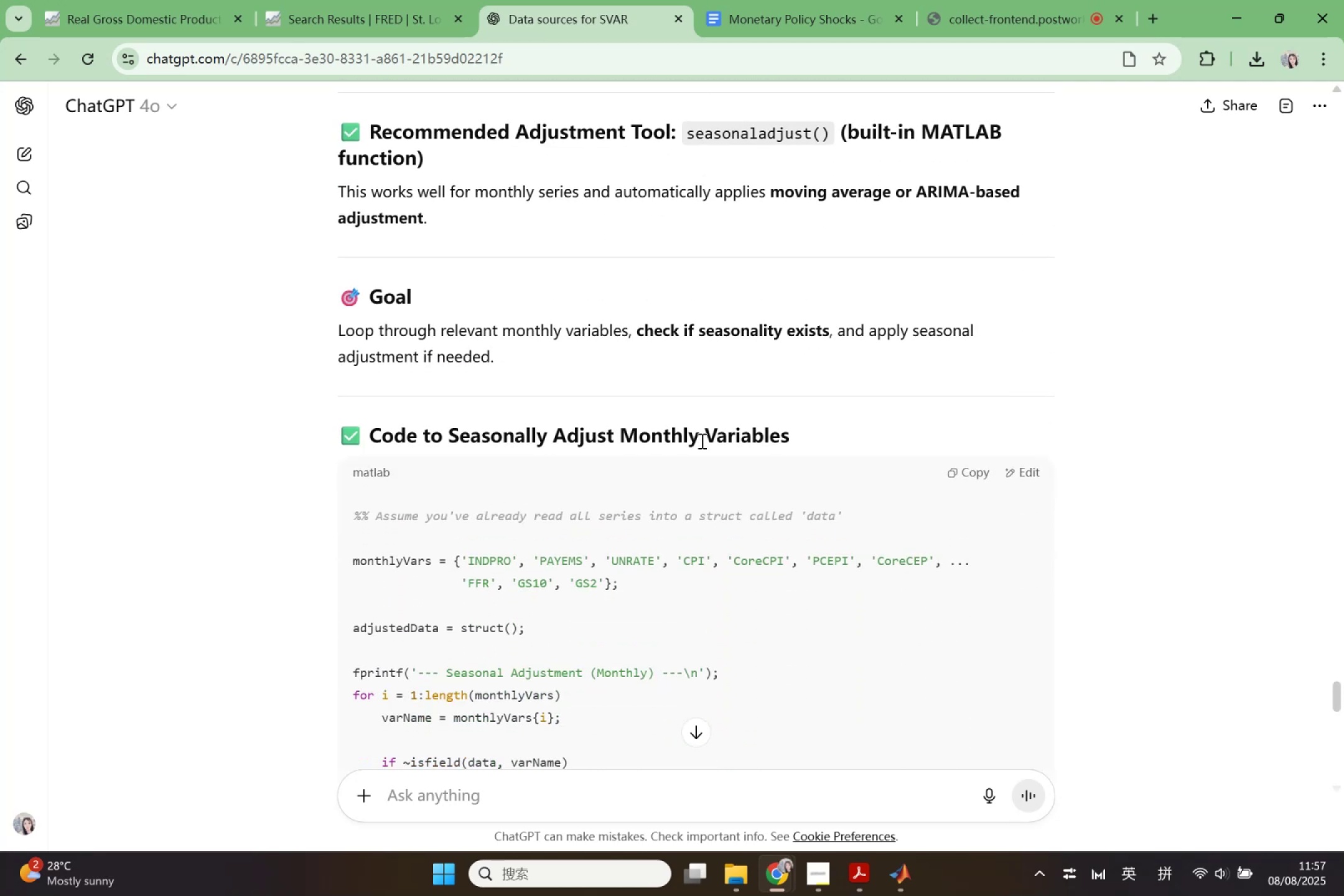 
left_click([978, 466])
 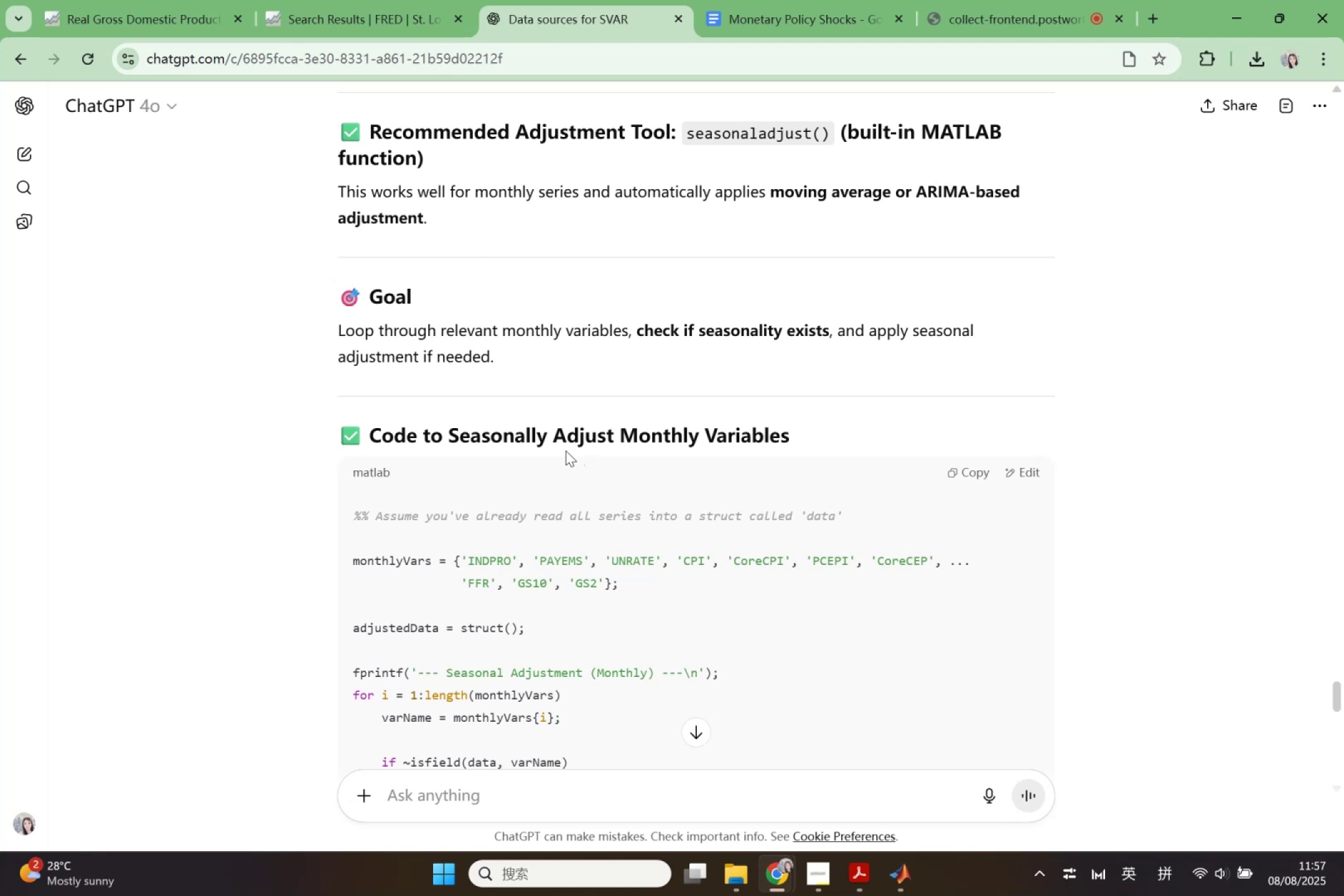 
wait(21.36)
 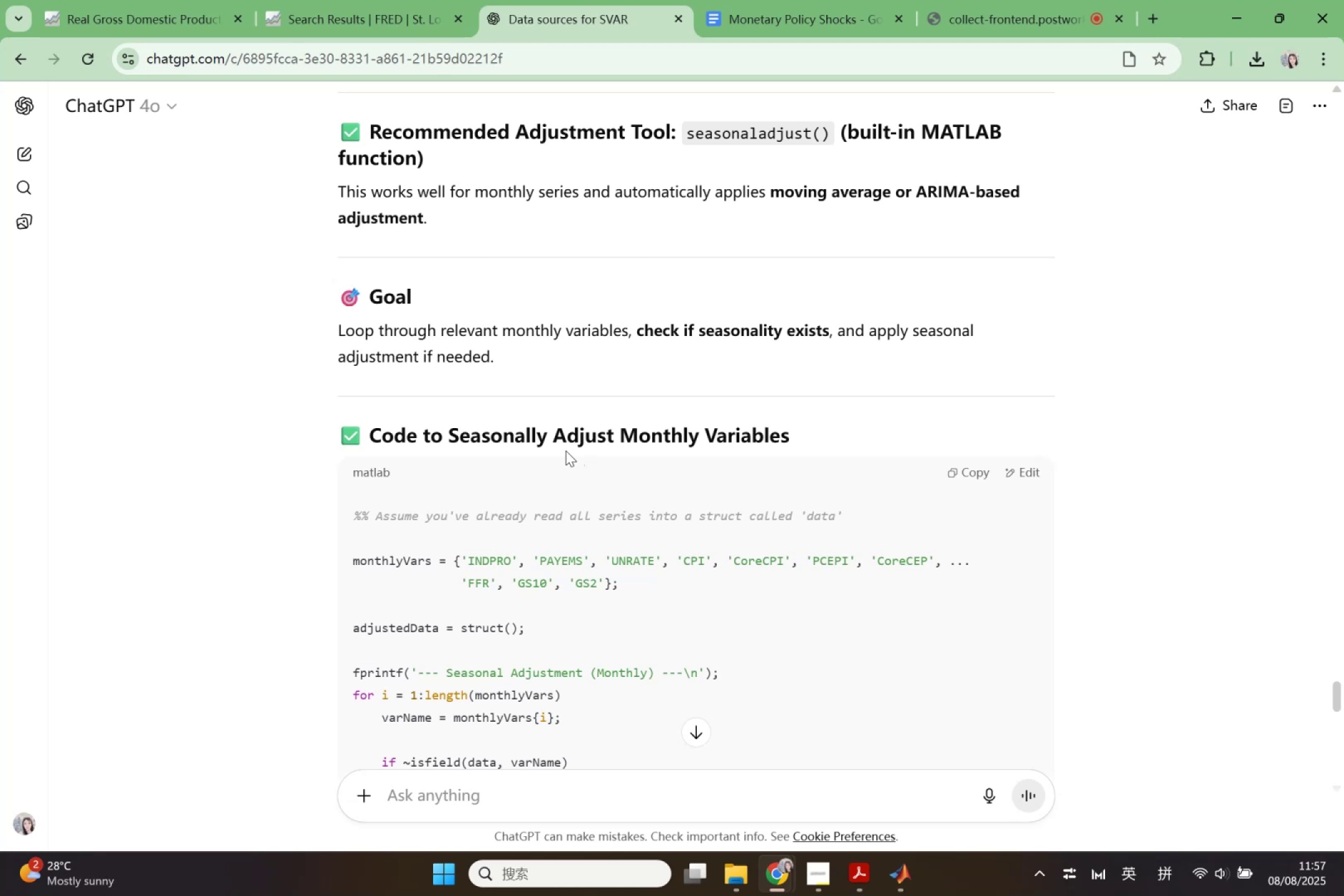 
left_click_drag(start_coordinate=[557, 788], to_coordinate=[561, 785])
 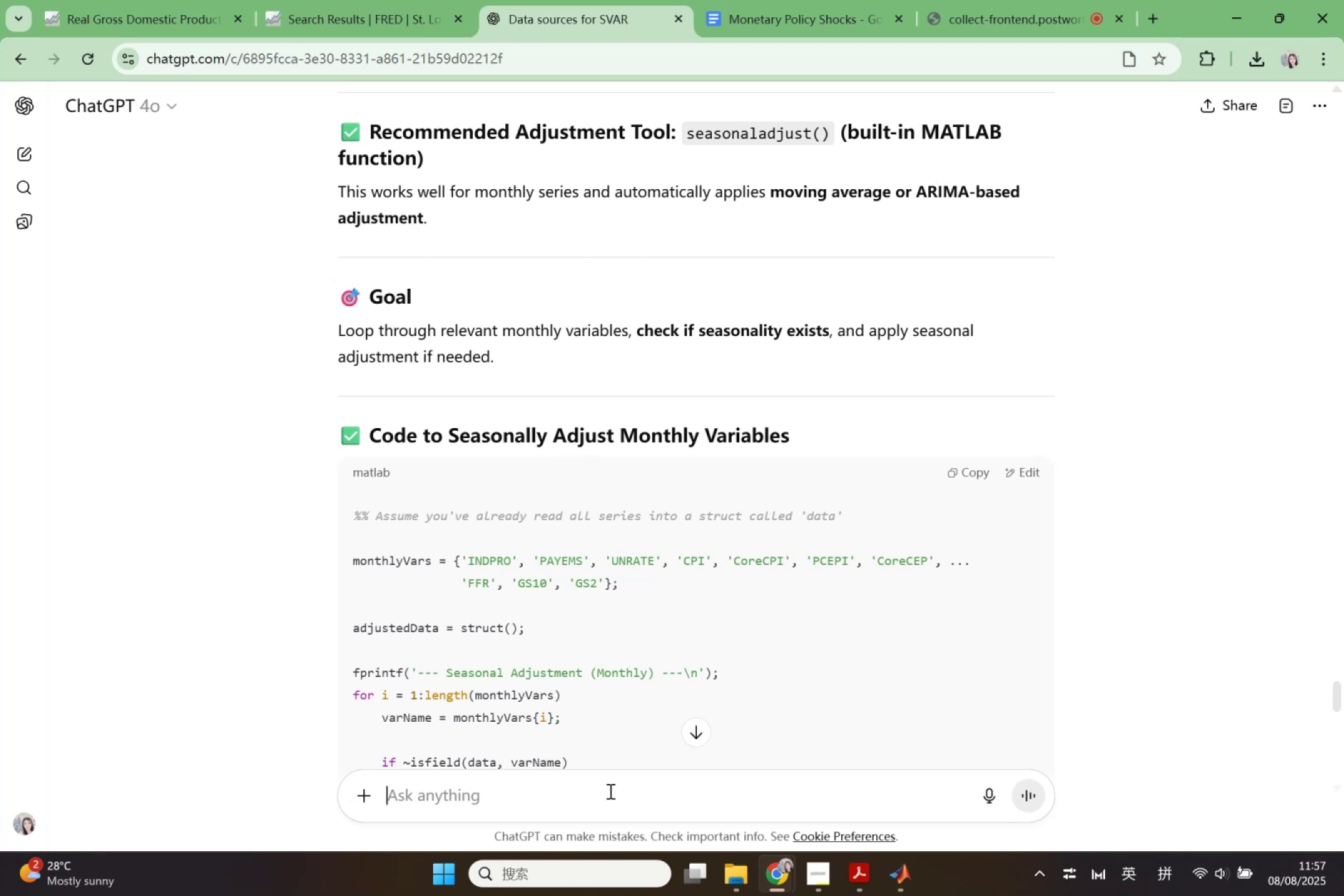 
type(the result data is monthly or )
 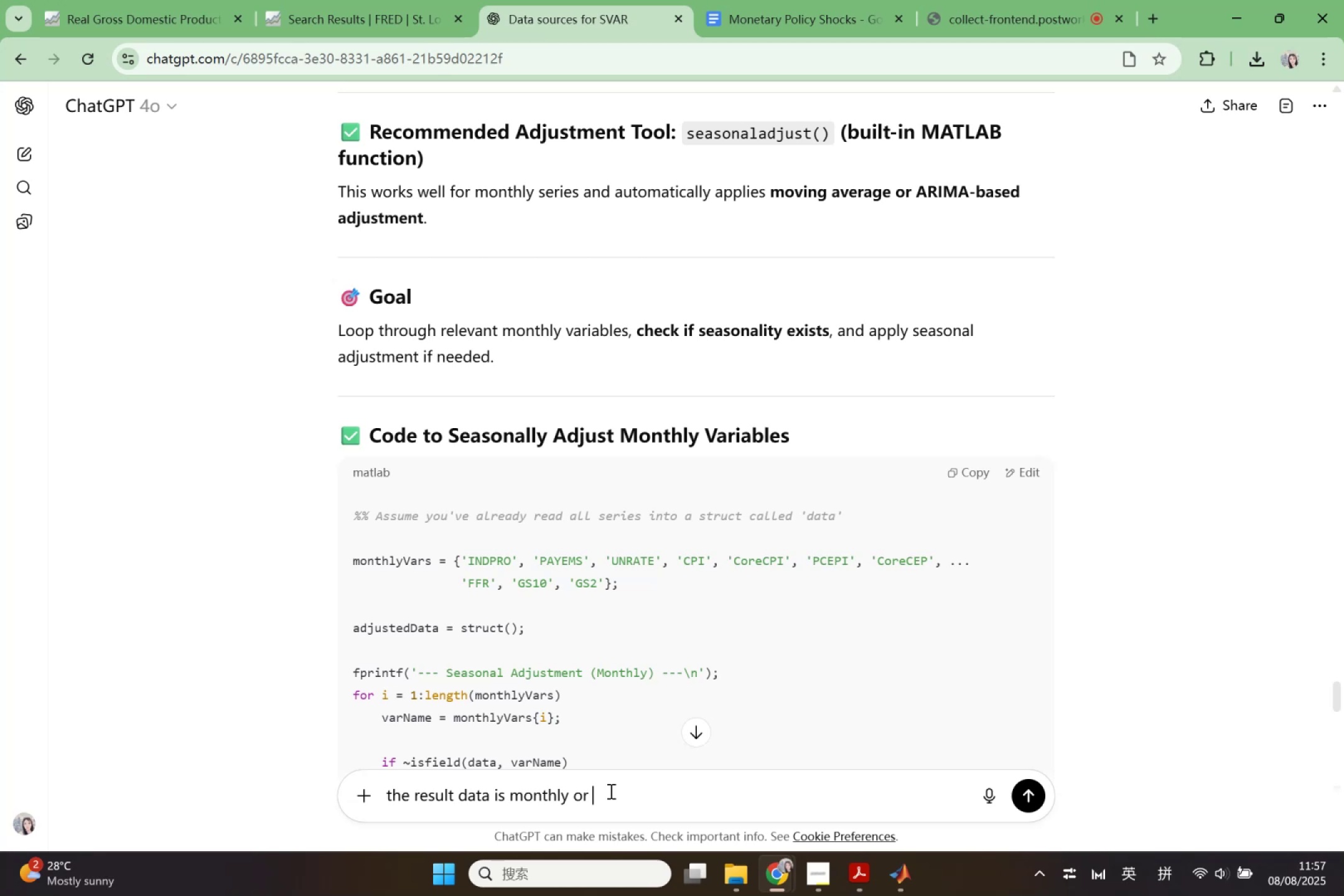 
scroll: coordinate [668, 623], scroll_direction: up, amount: 9.0
 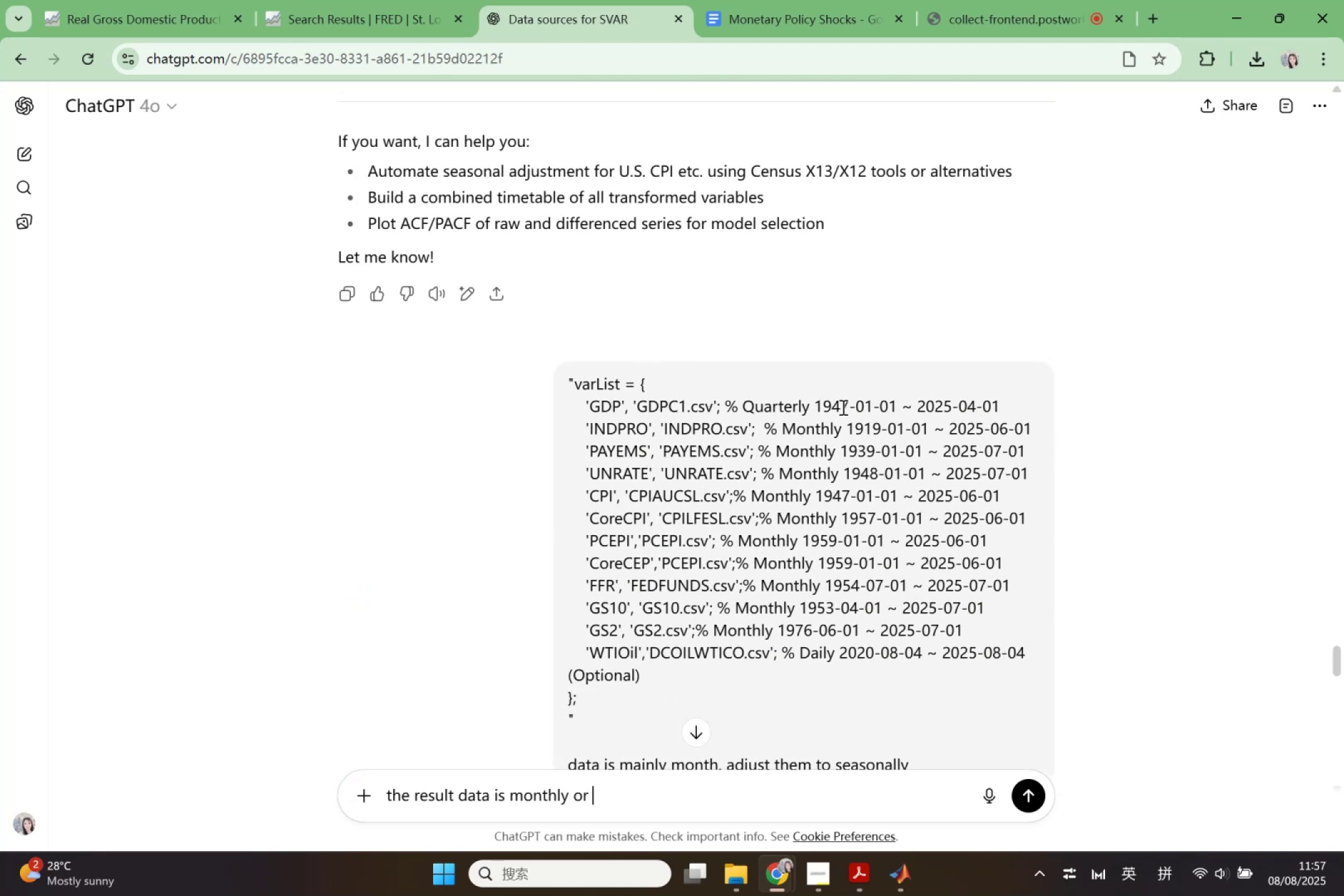 
left_click_drag(start_coordinate=[809, 408], to_coordinate=[747, 407])
 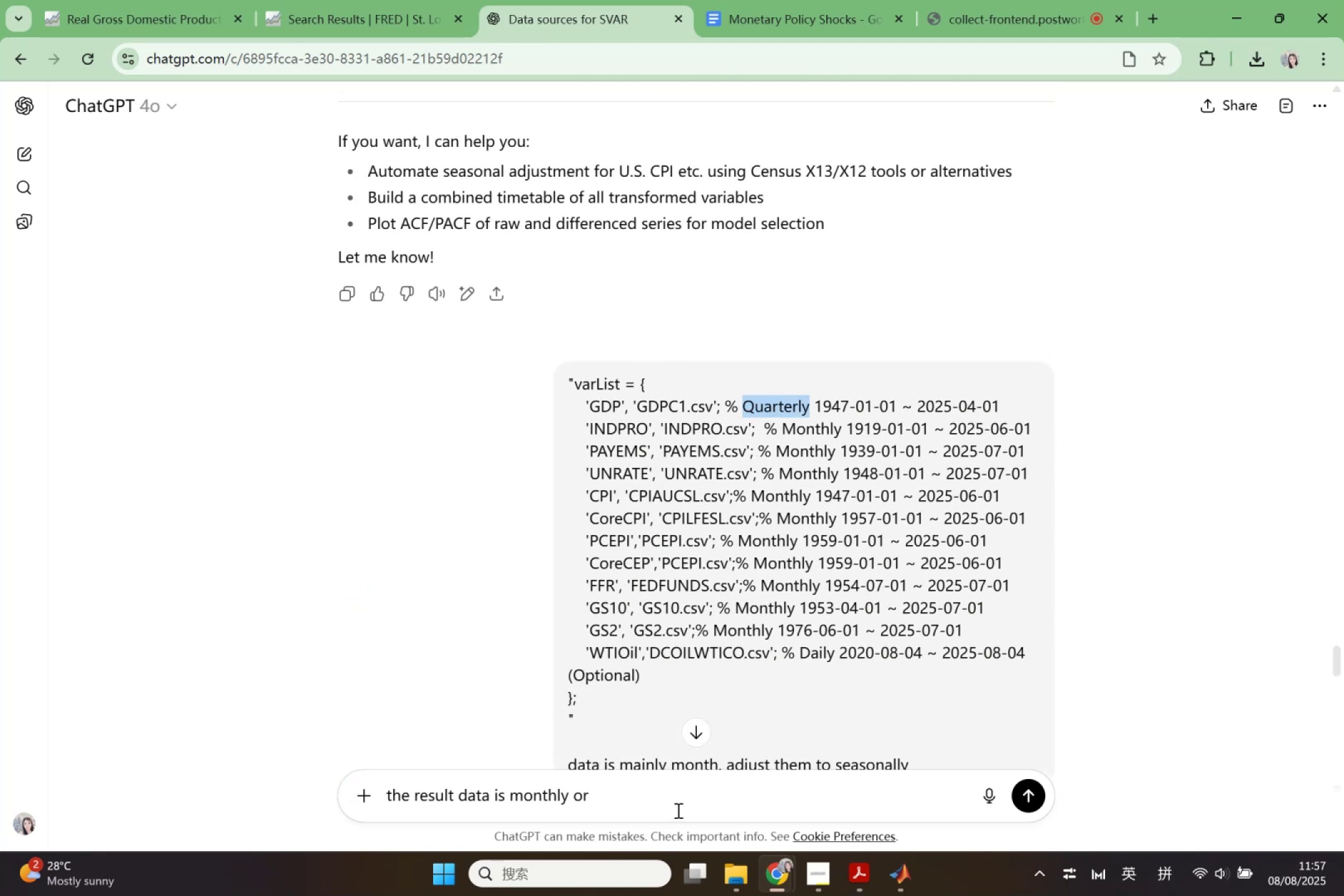 
key(Control+ControlLeft)
 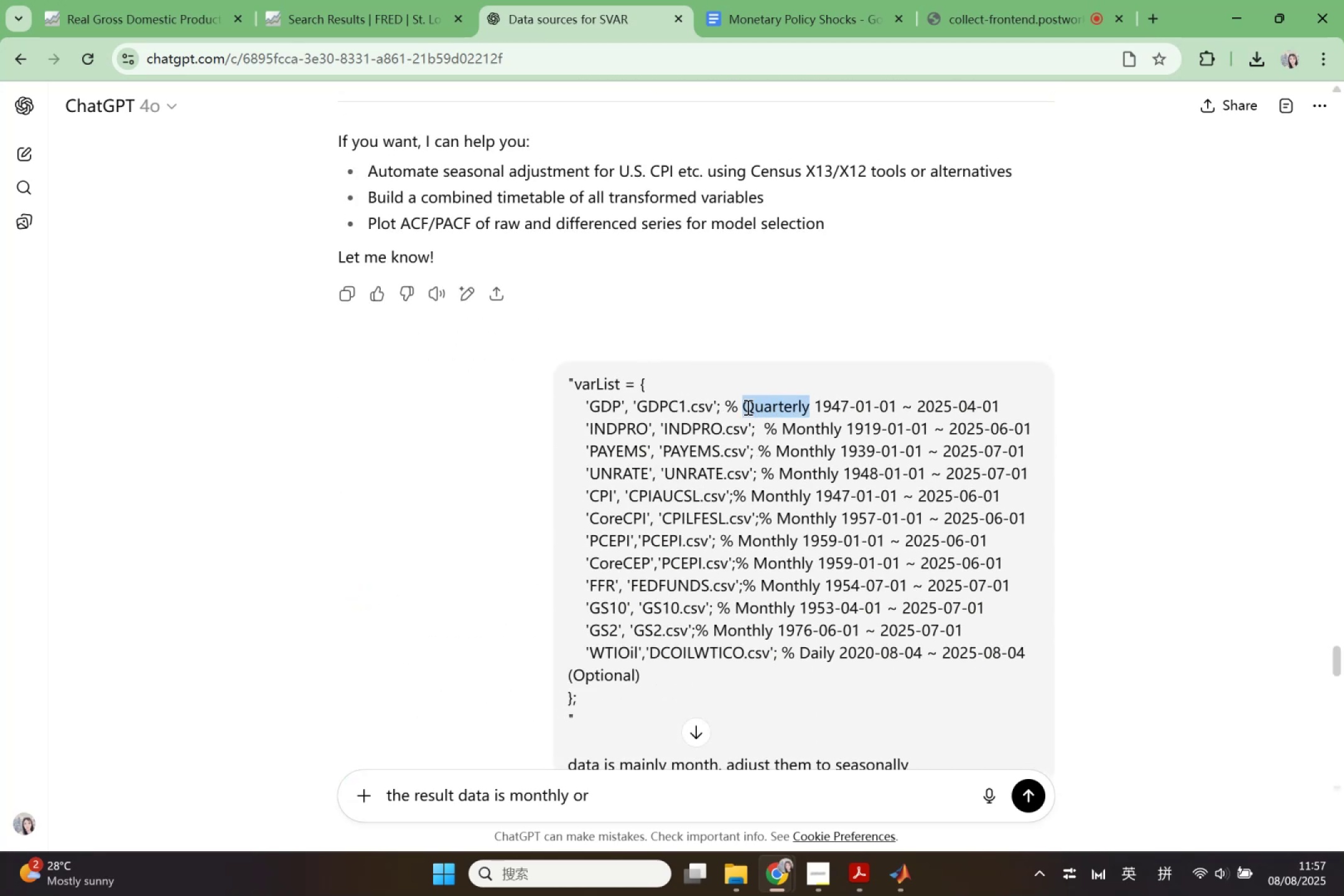 
key(Control+C)
 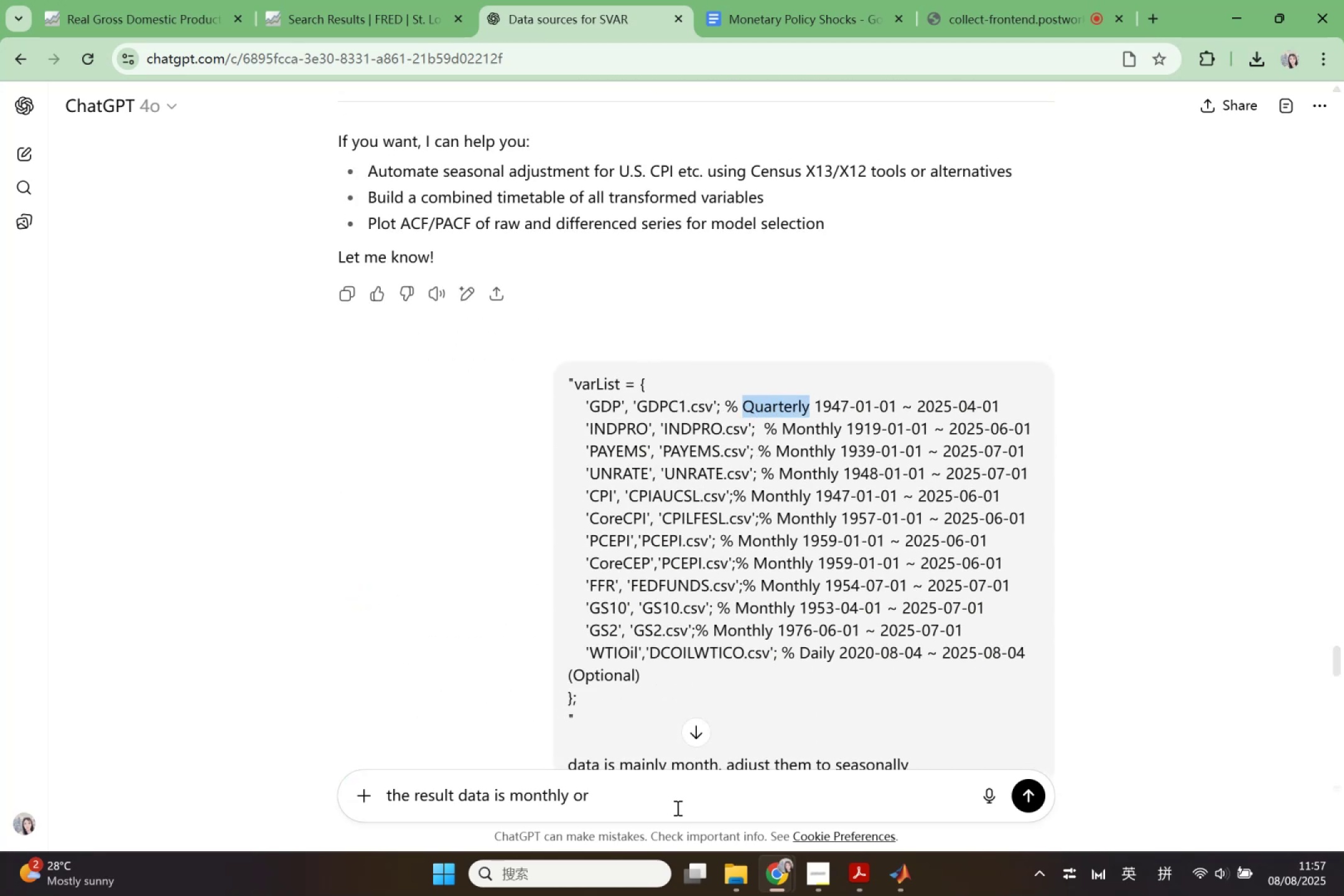 
key(Control+V)
 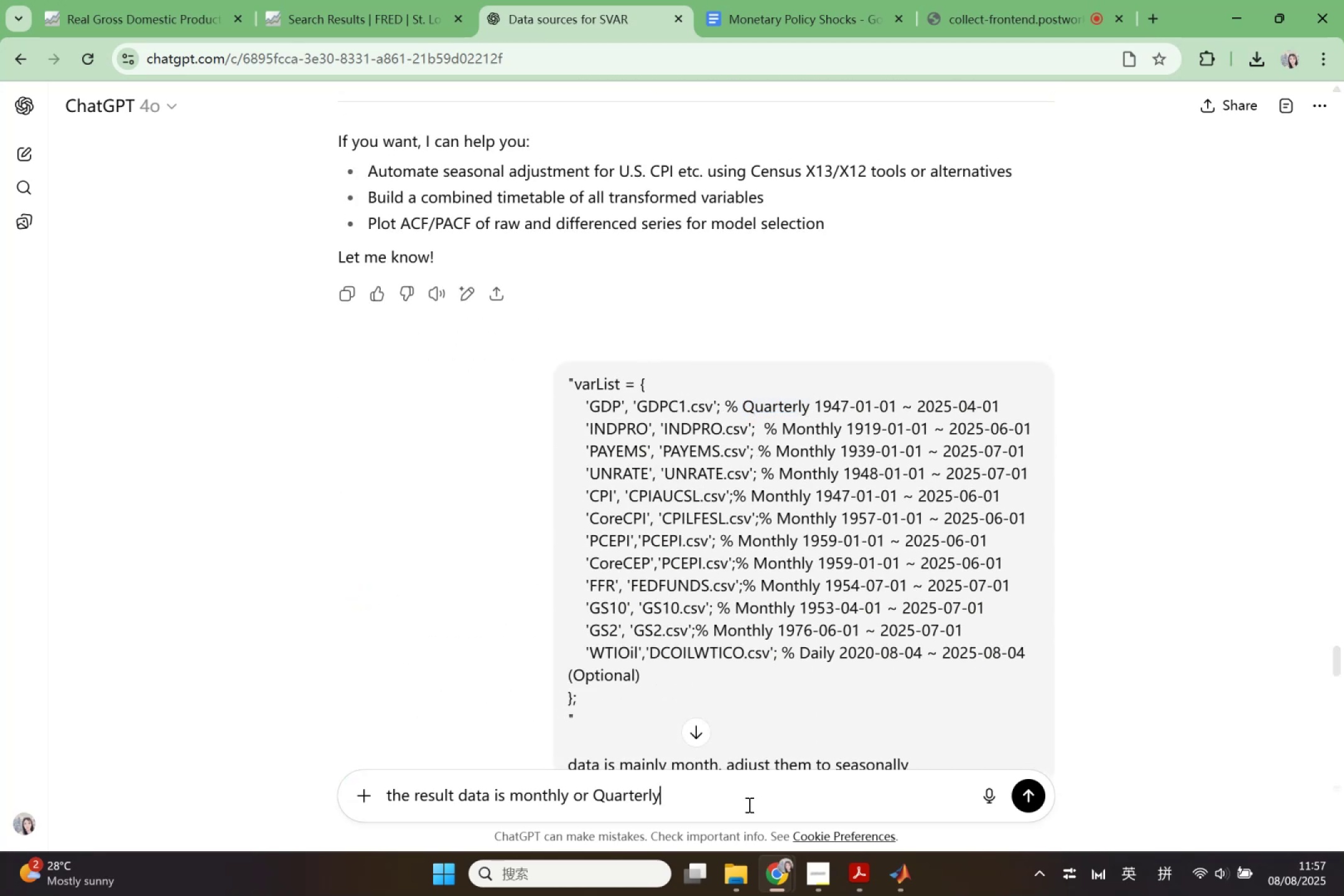 
type(?)
key(Backspace)
type( after seasonl)
key(Backspace)
type(ally a)
key(Backspace)
key(Backspace)
key(Backspace)
key(Backspace)
type( adjustment)
 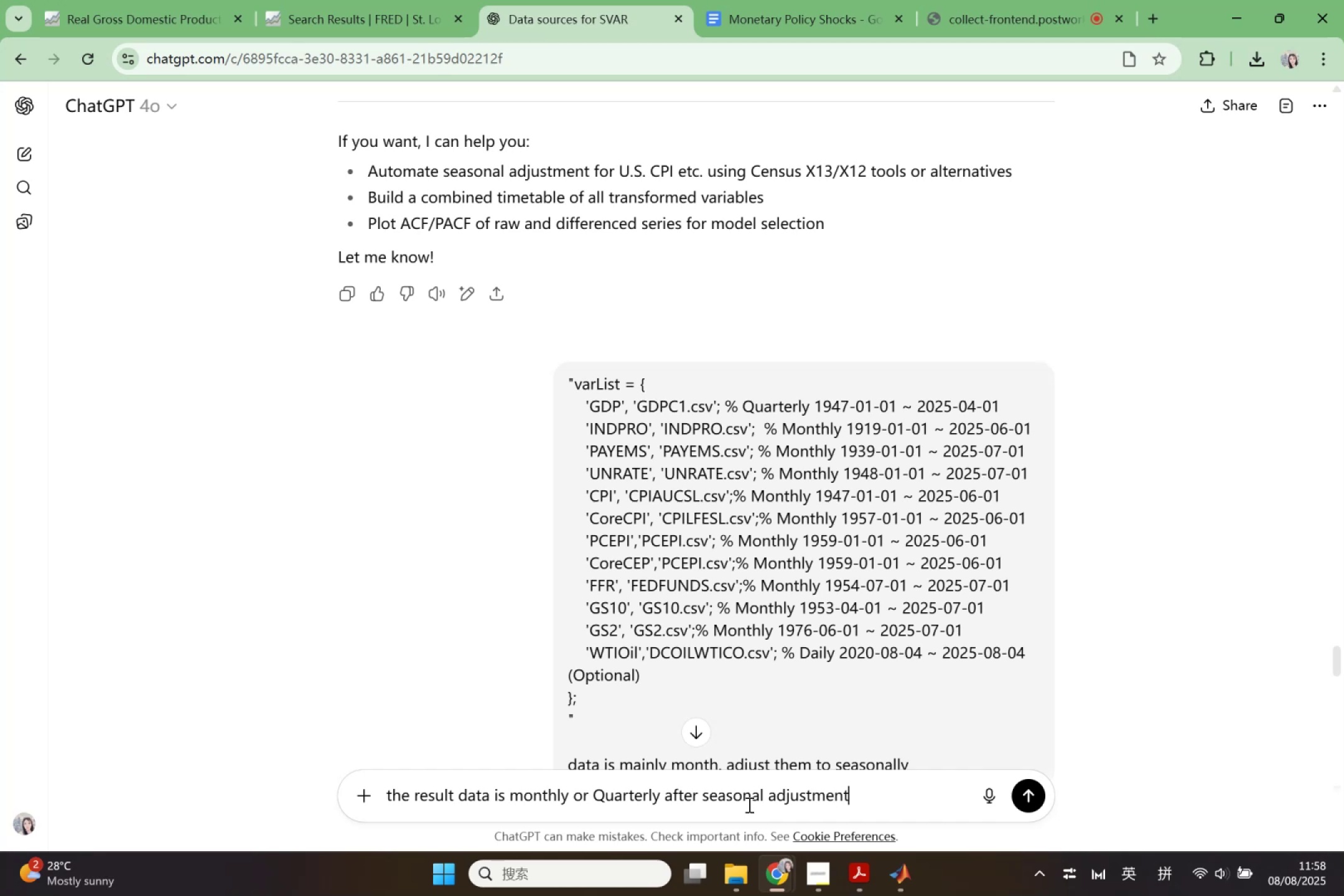 
key(Enter)
 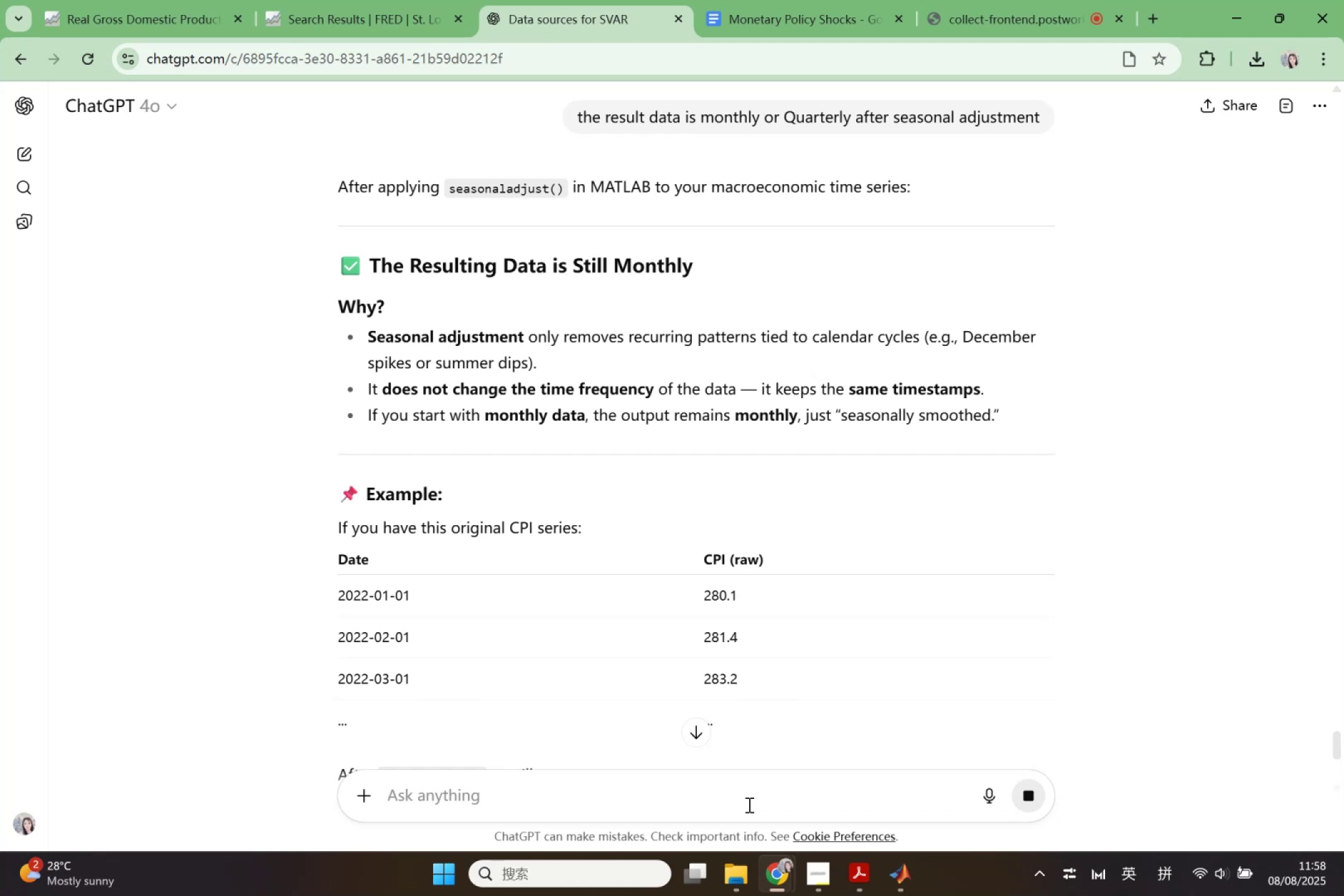 
wait(17.66)
 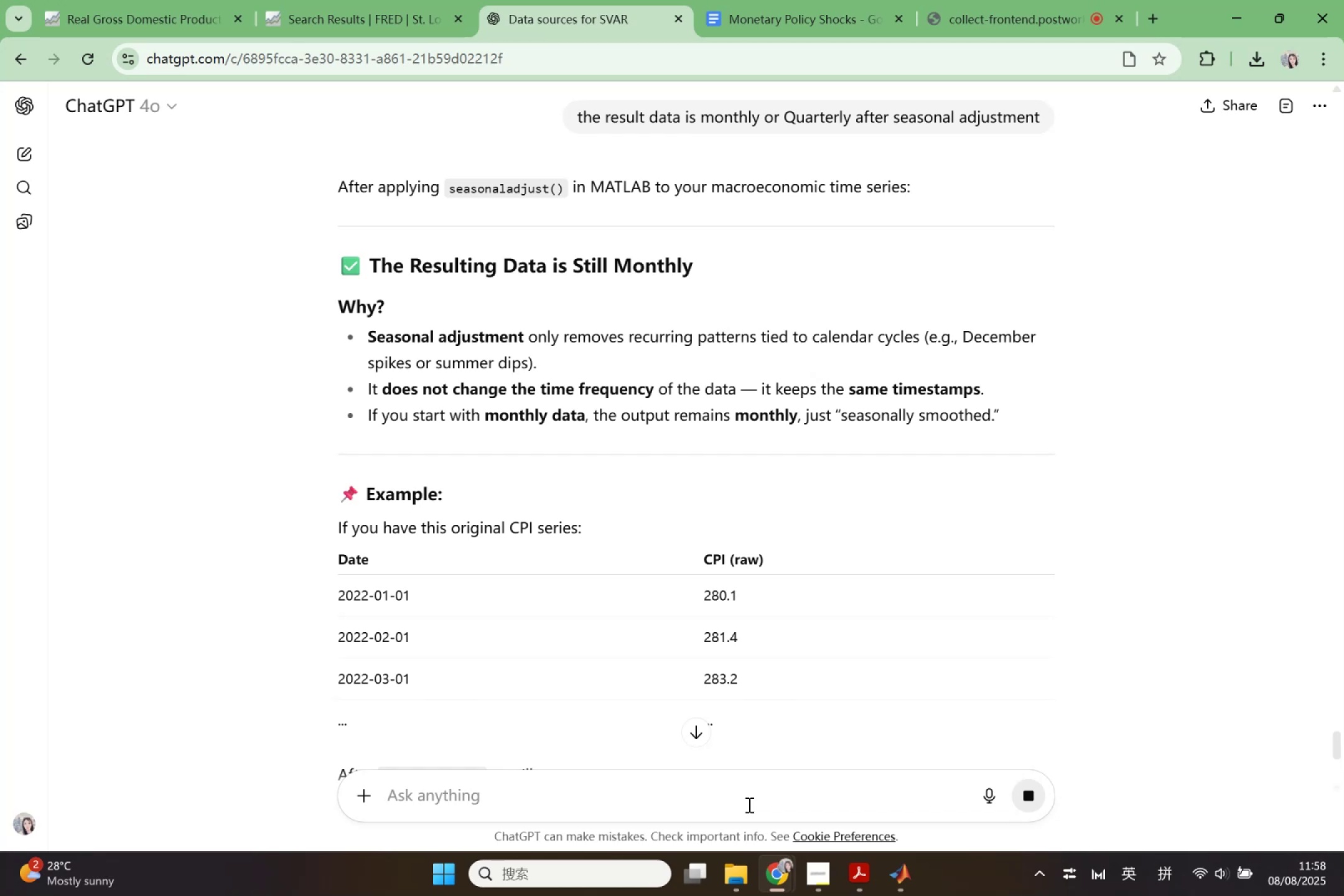 
scroll: coordinate [612, 479], scroll_direction: down, amount: 13.0
 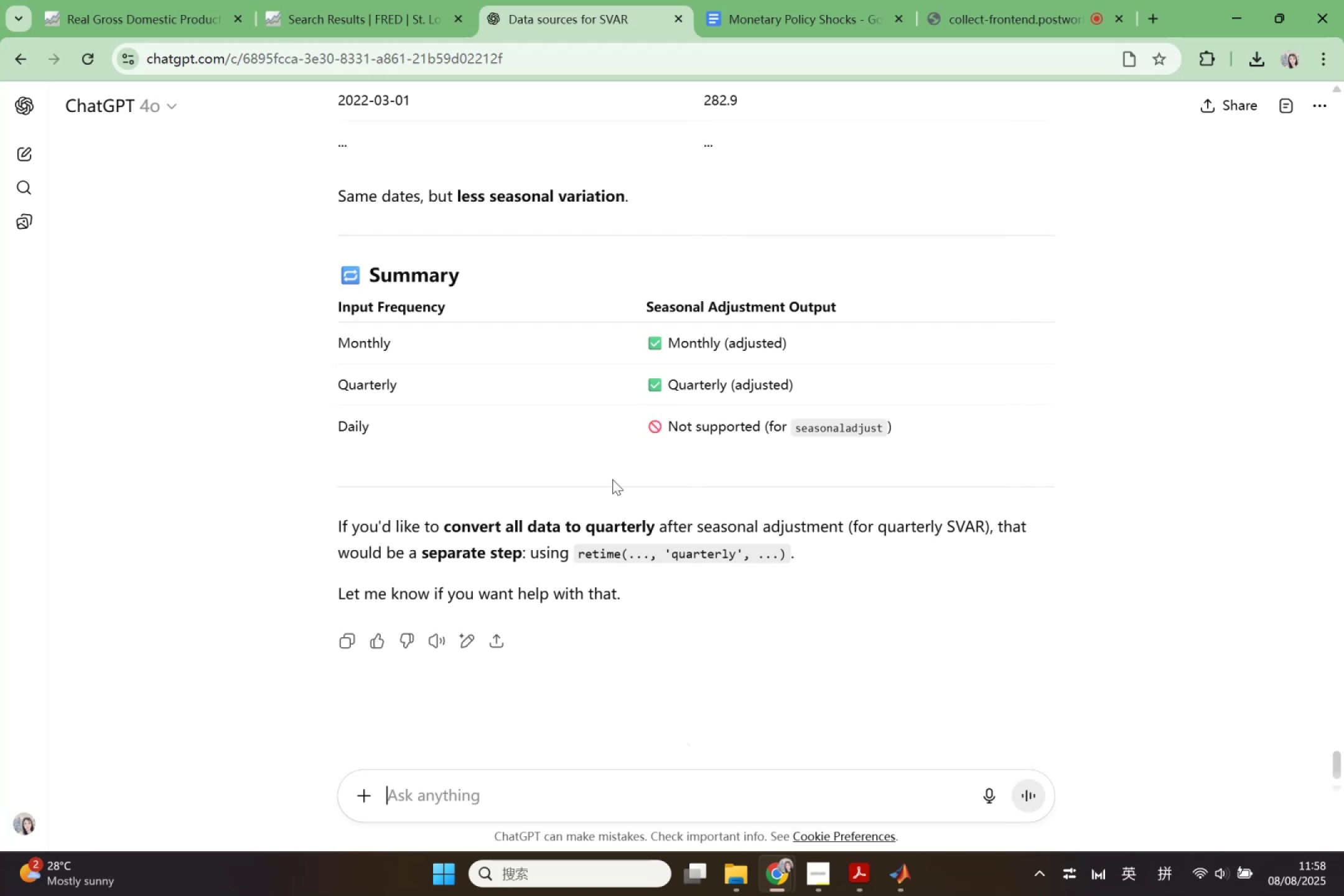 
scroll: coordinate [617, 495], scroll_direction: up, amount: 30.0
 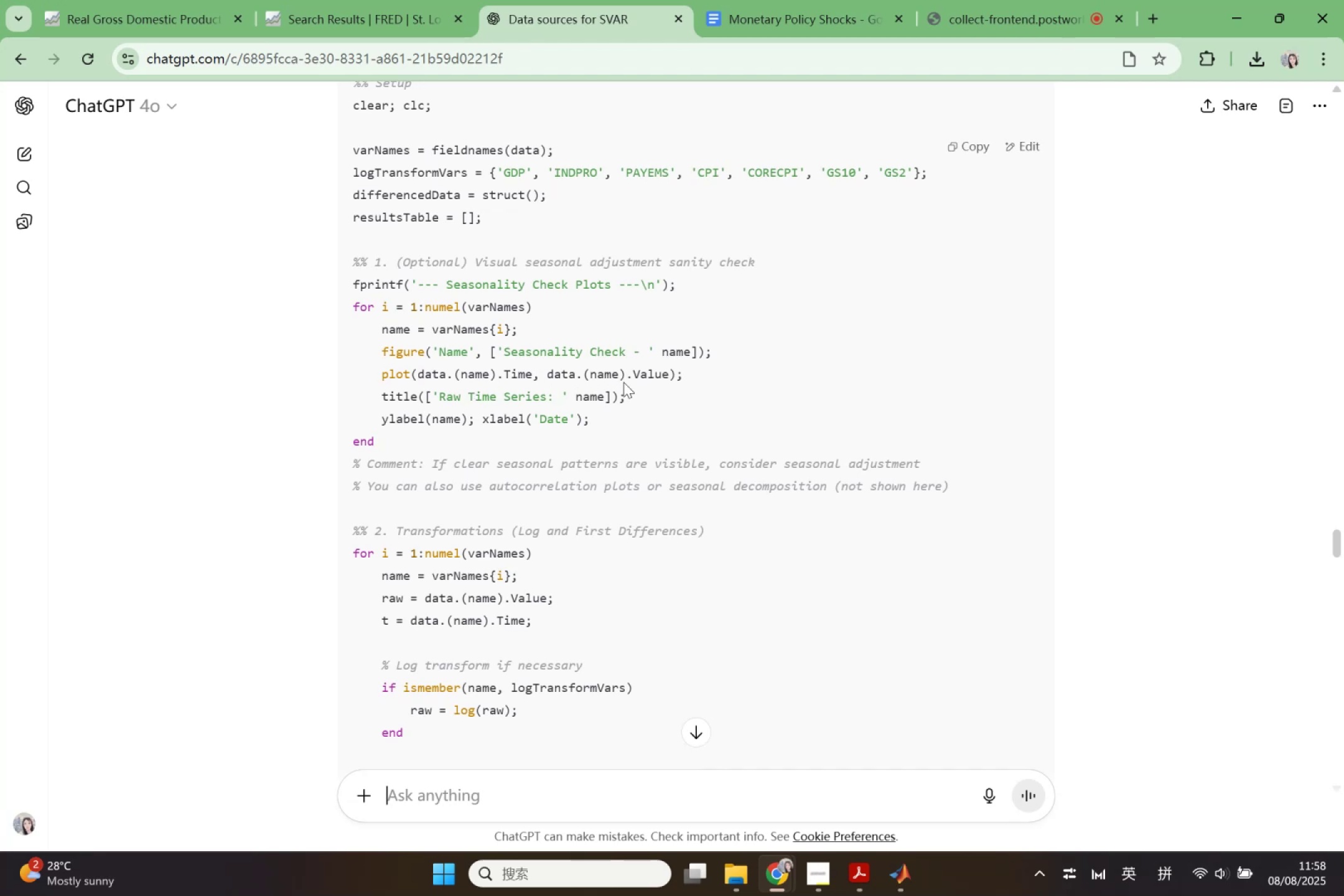 
wait(13.39)
 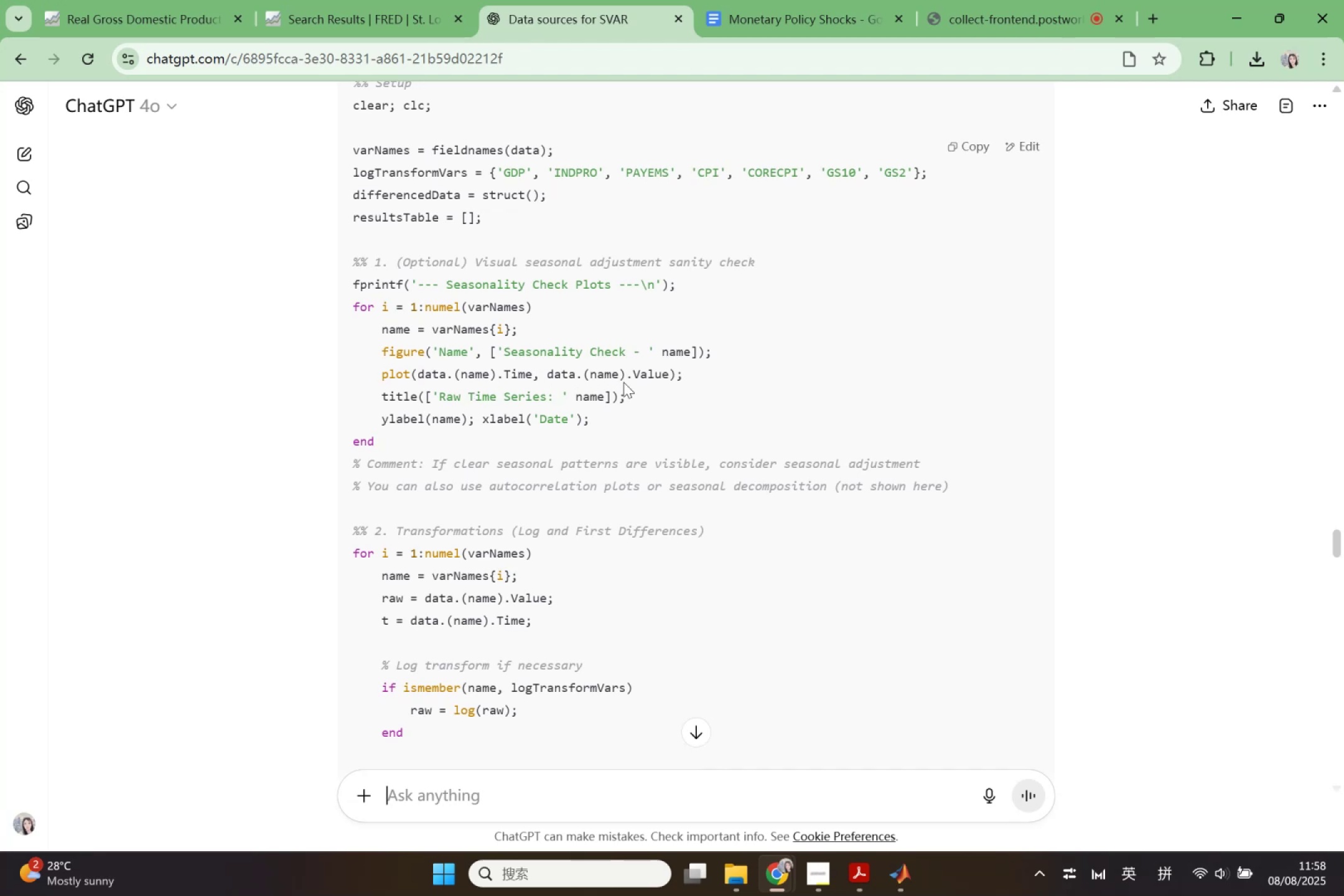 
left_click_drag(start_coordinate=[354, 287], to_coordinate=[396, 436])
 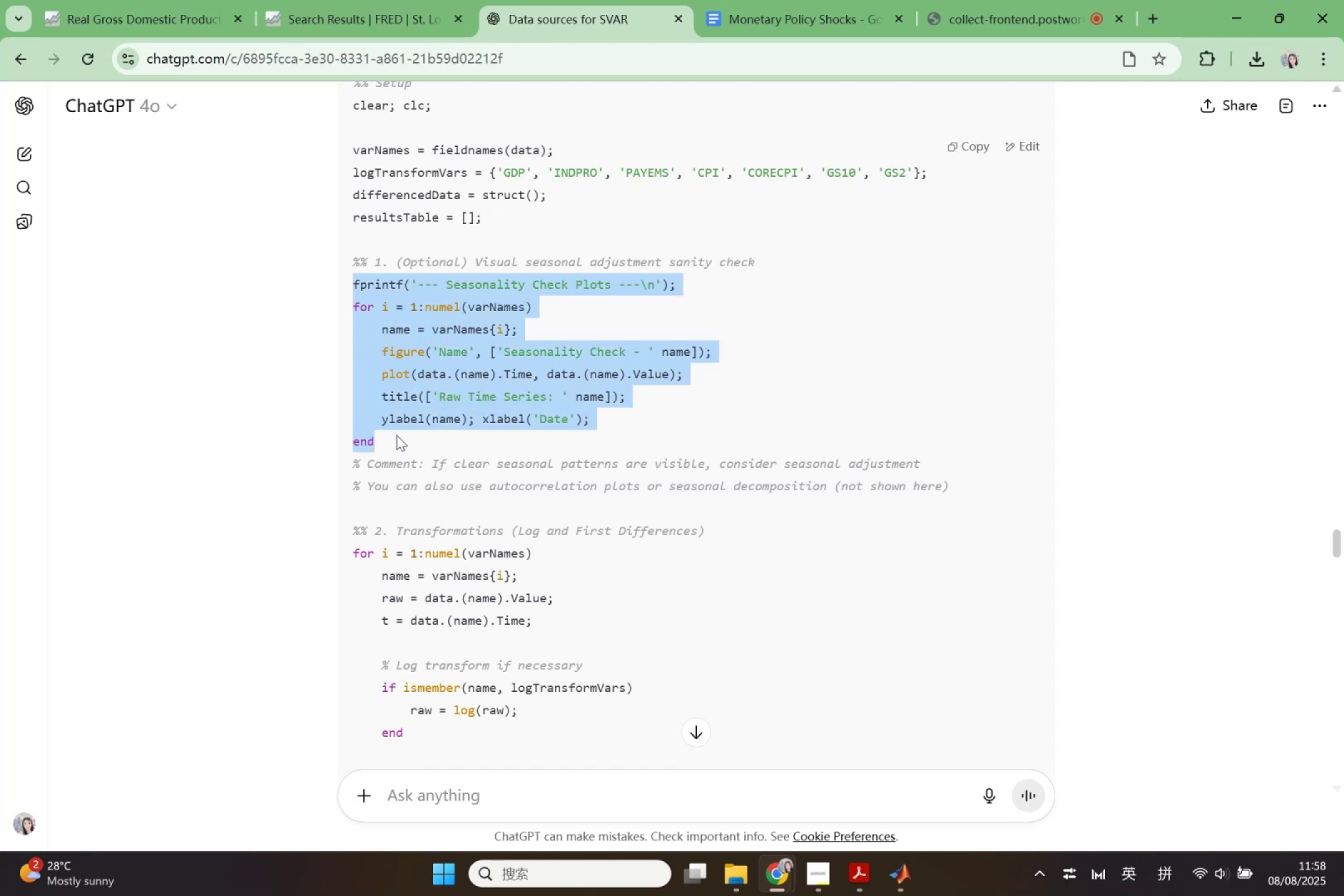 
key(Control+ControlLeft)
 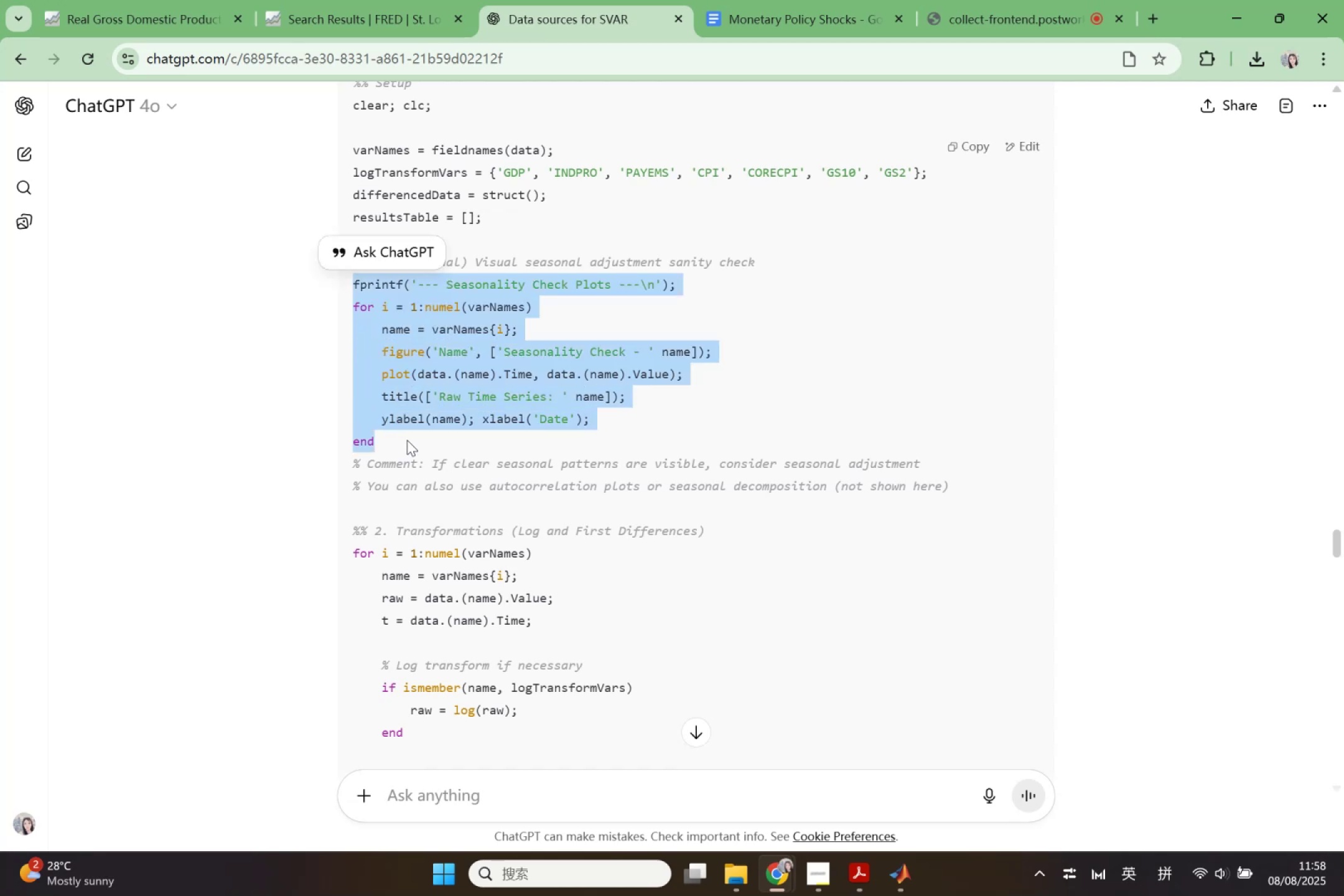 
key(Control+ControlLeft)
 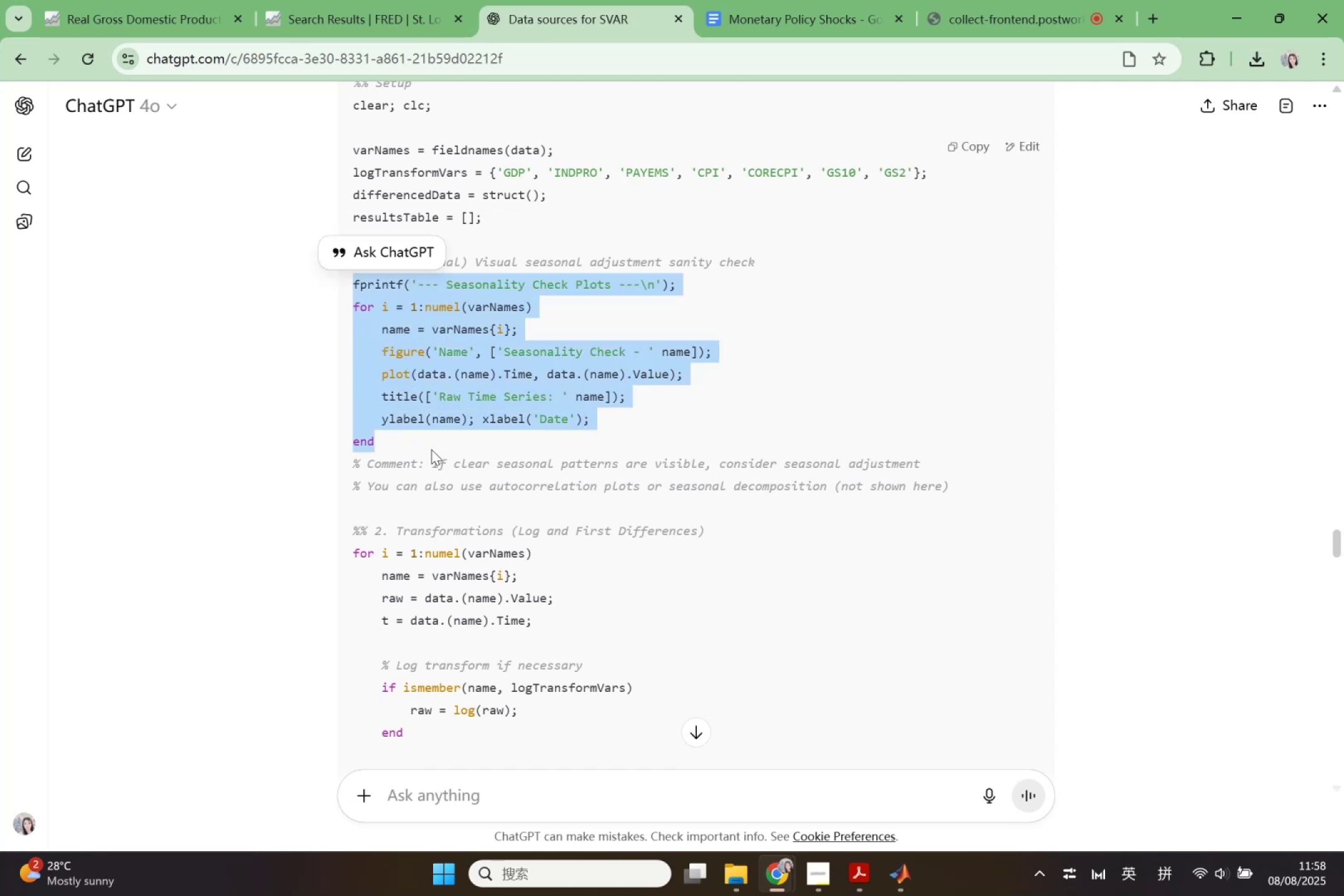 
key(Control+C)
 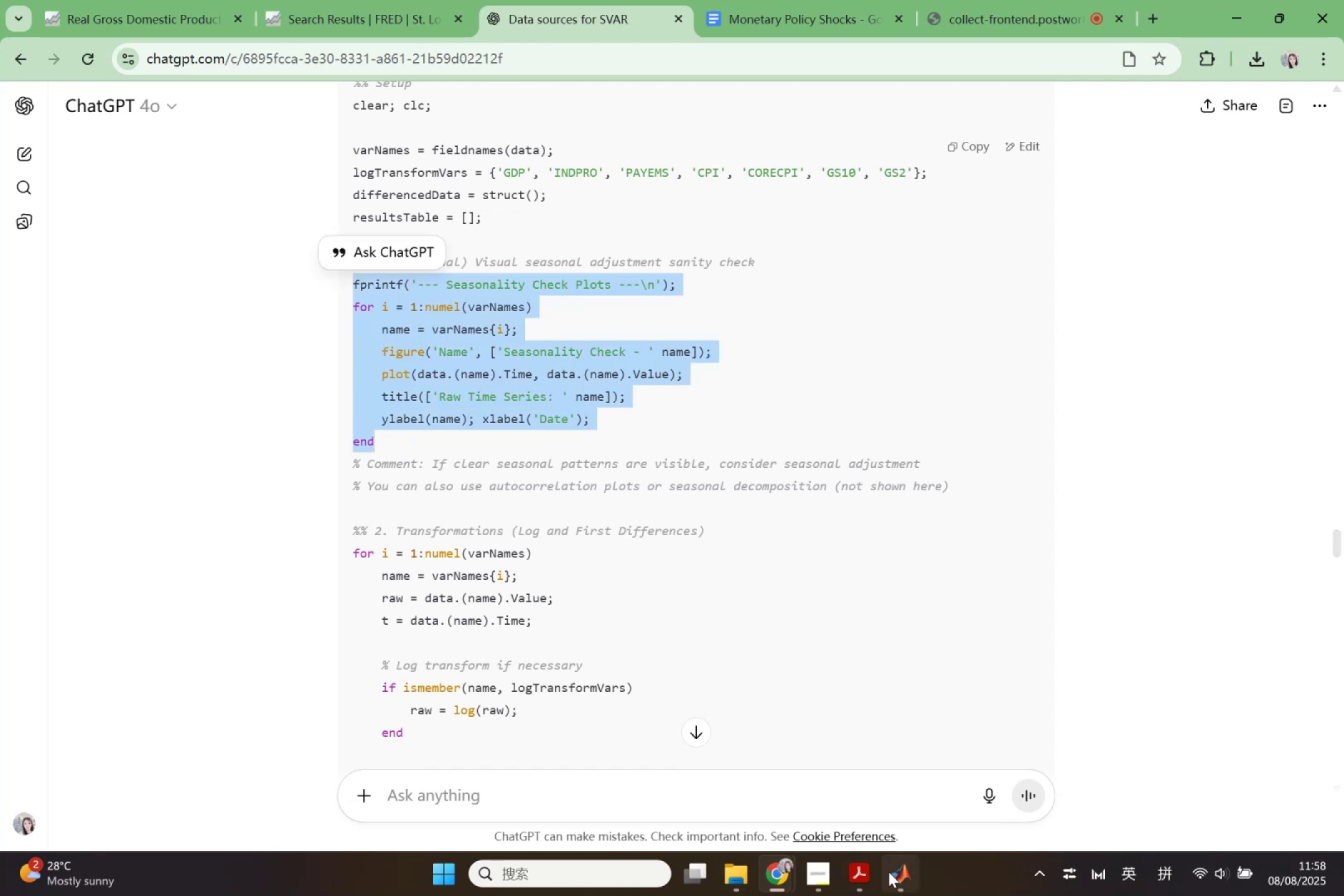 
left_click([454, 568])
 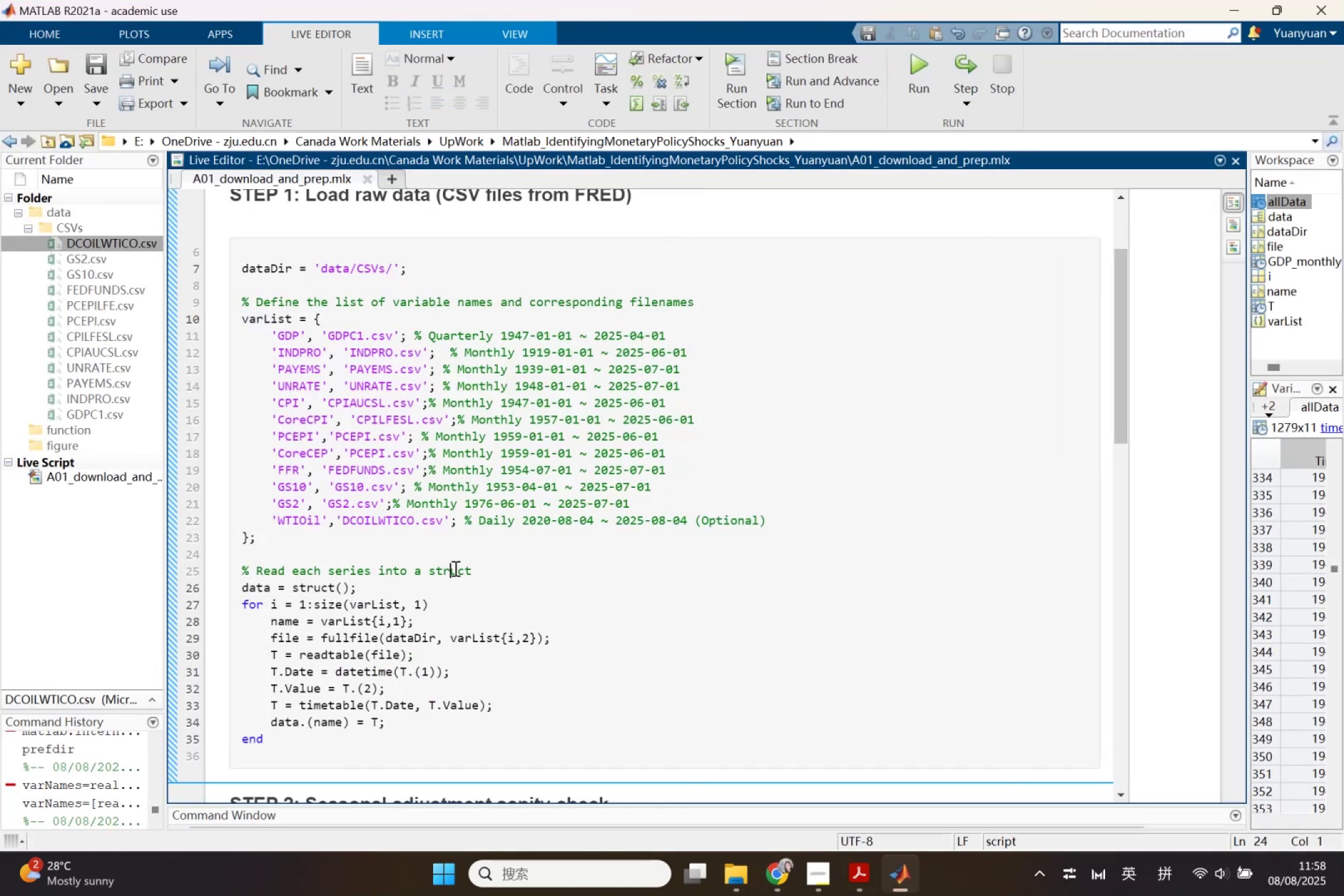 
scroll: coordinate [474, 643], scroll_direction: down, amount: 4.0
 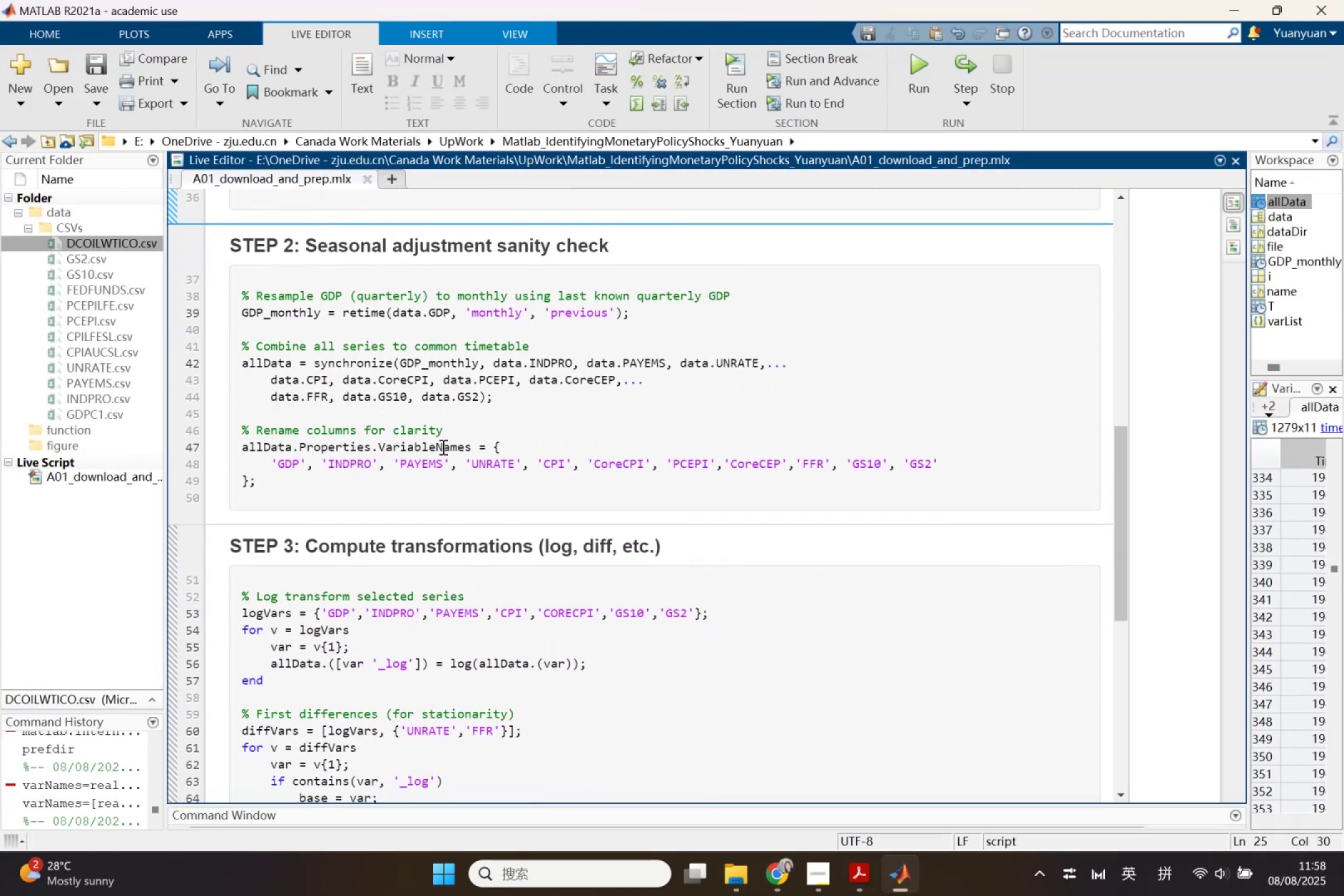 
left_click([362, 481])
 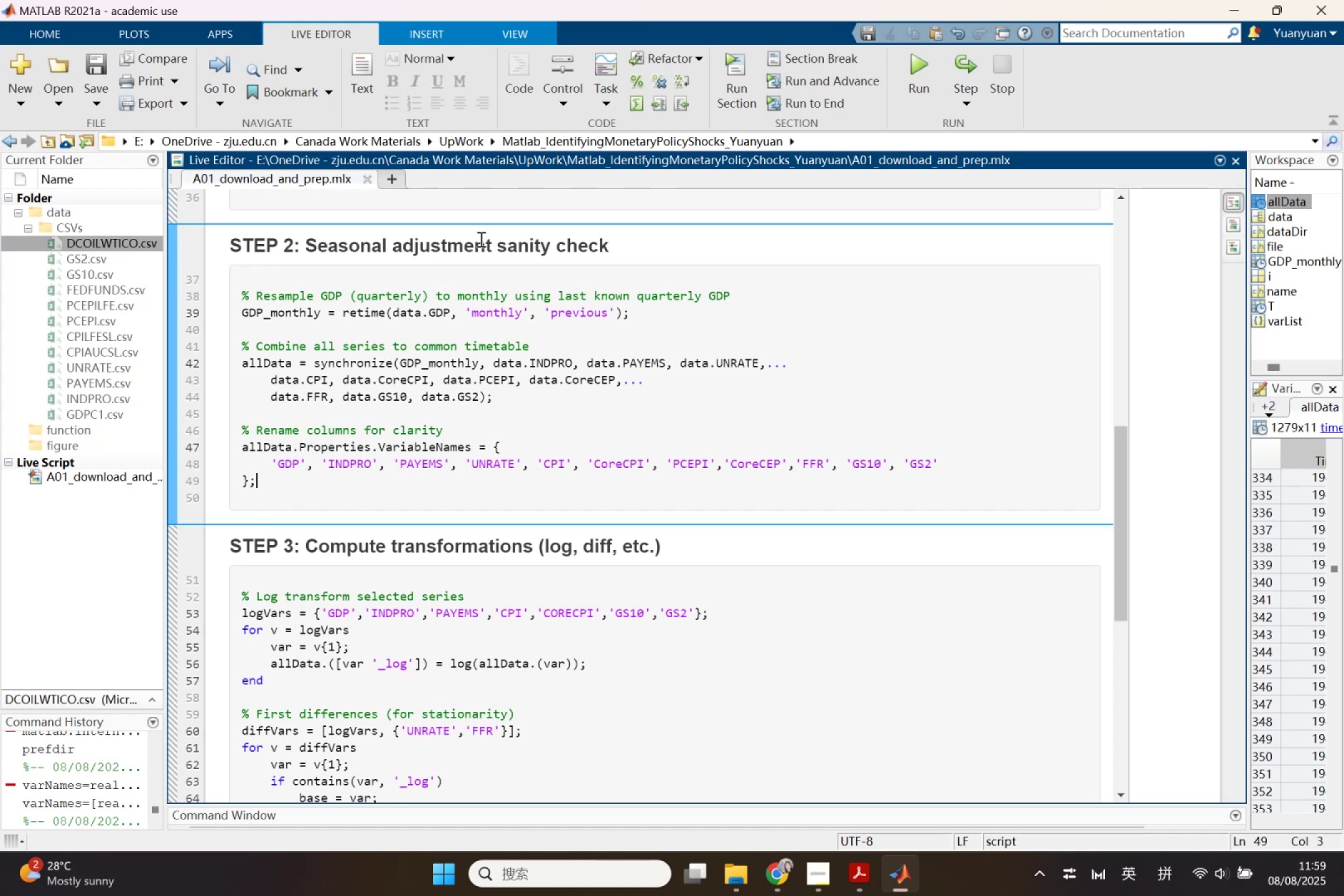 
key(Control+Z)
 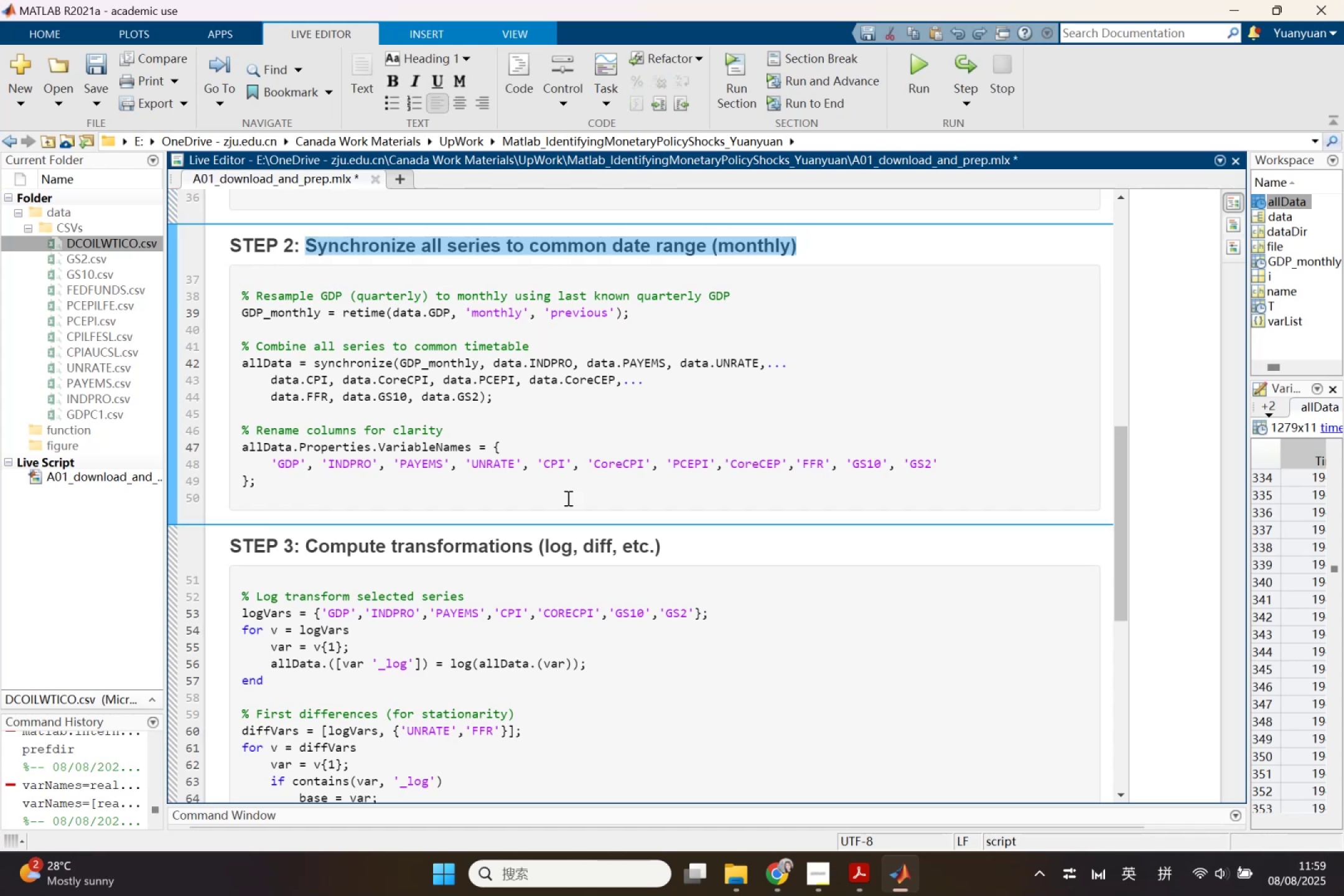 
left_click([561, 504])
 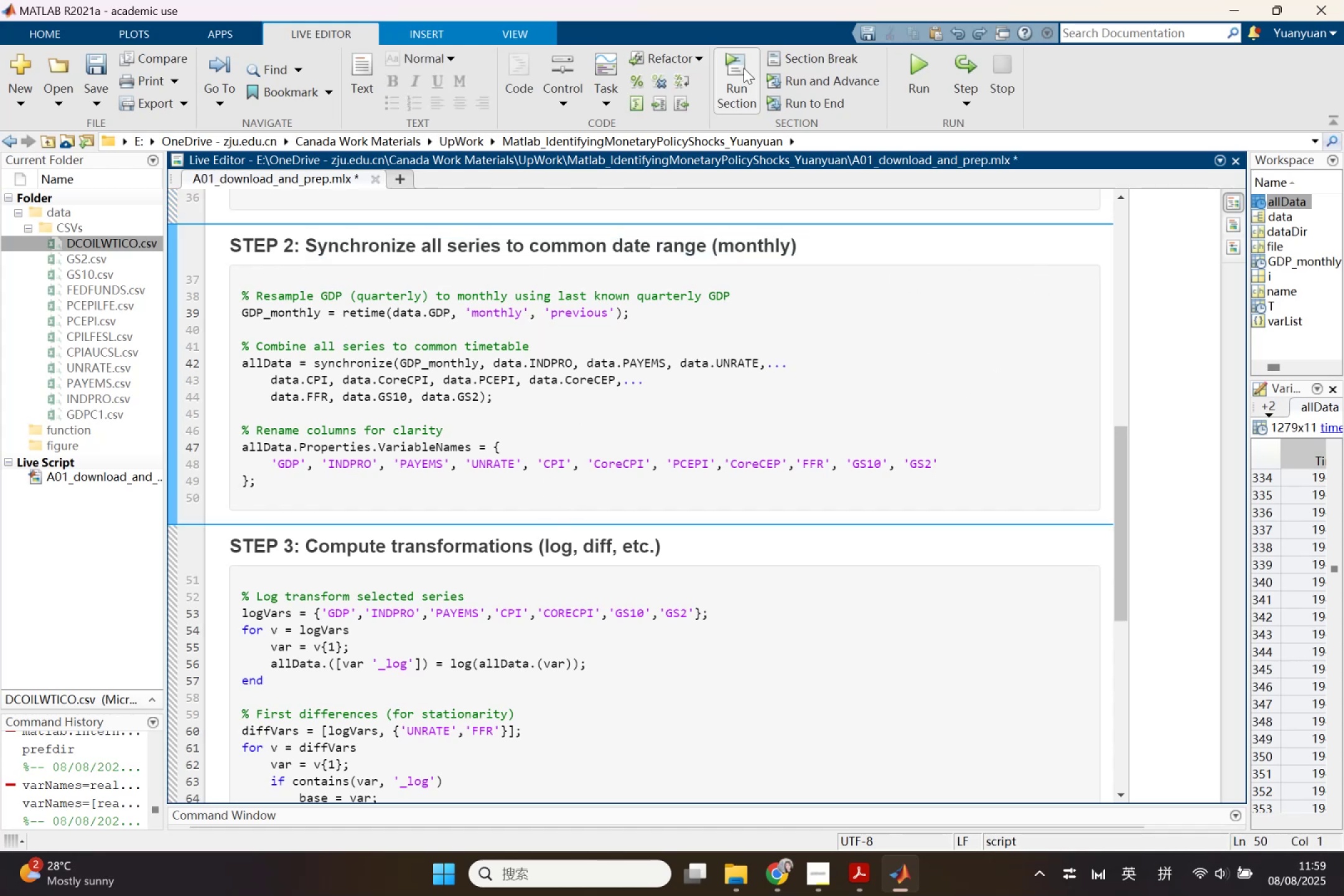 
scroll: coordinate [488, 541], scroll_direction: down, amount: 6.0
 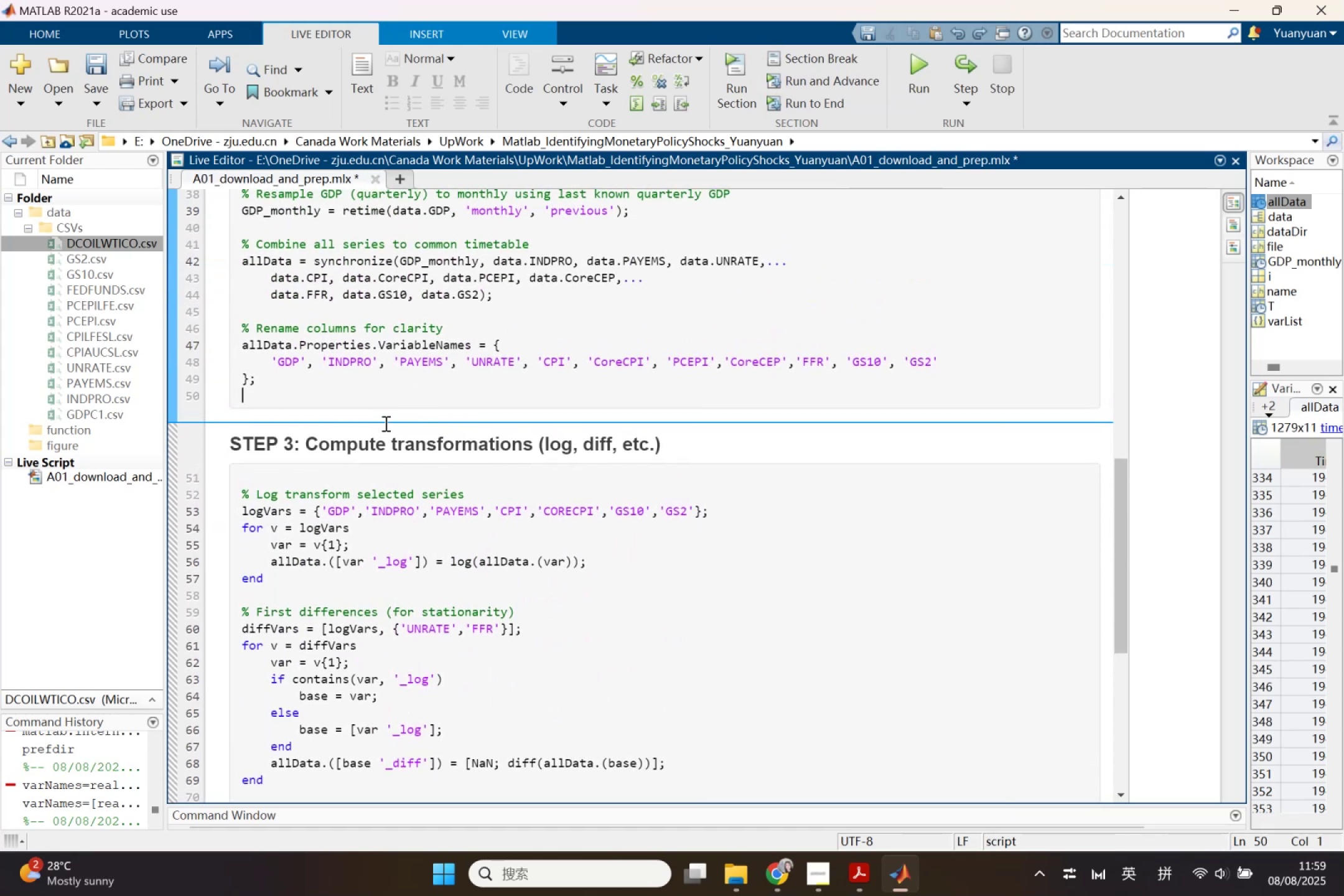 
type(%% )
 